 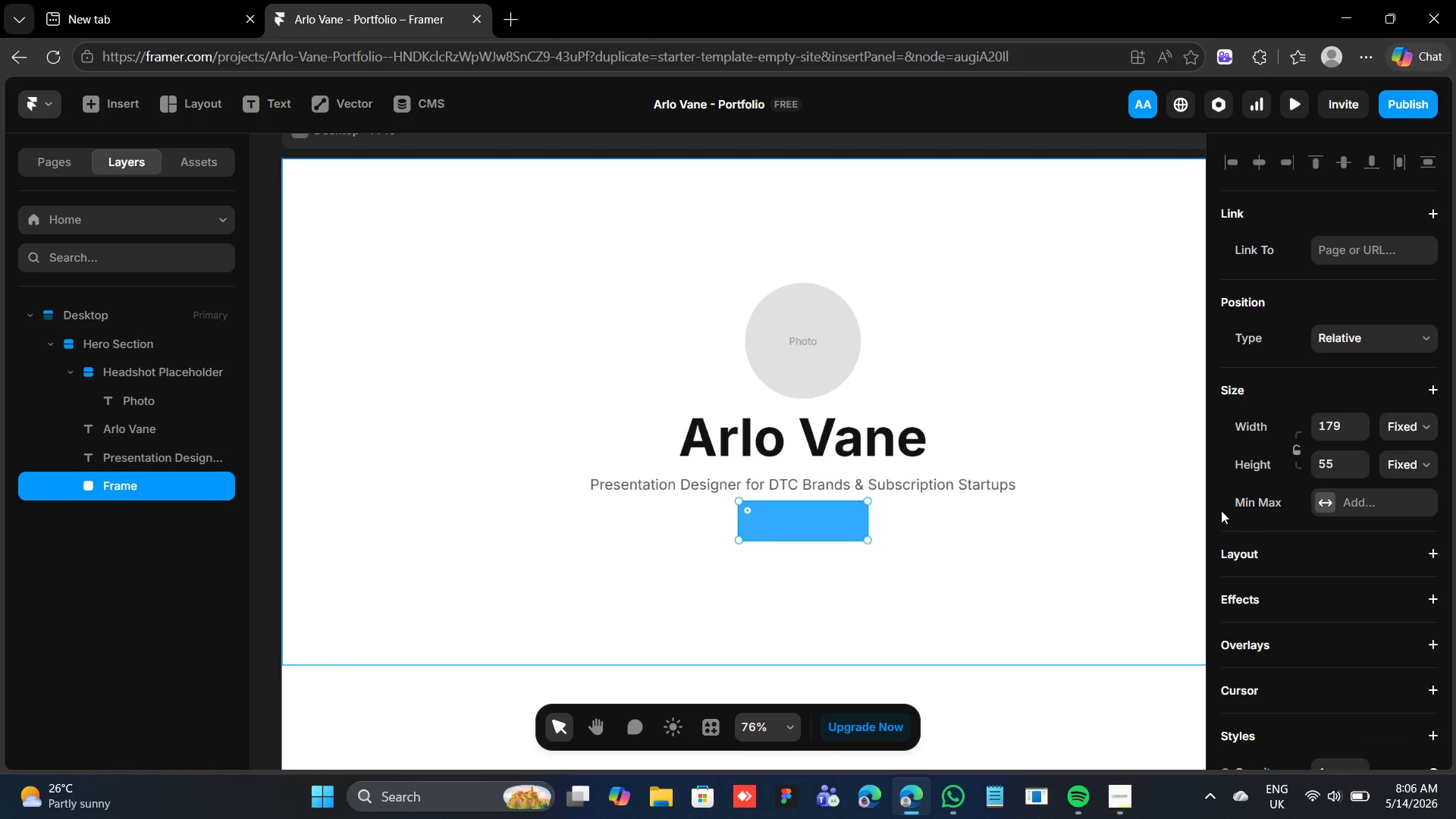 
left_click([1354, 453])
 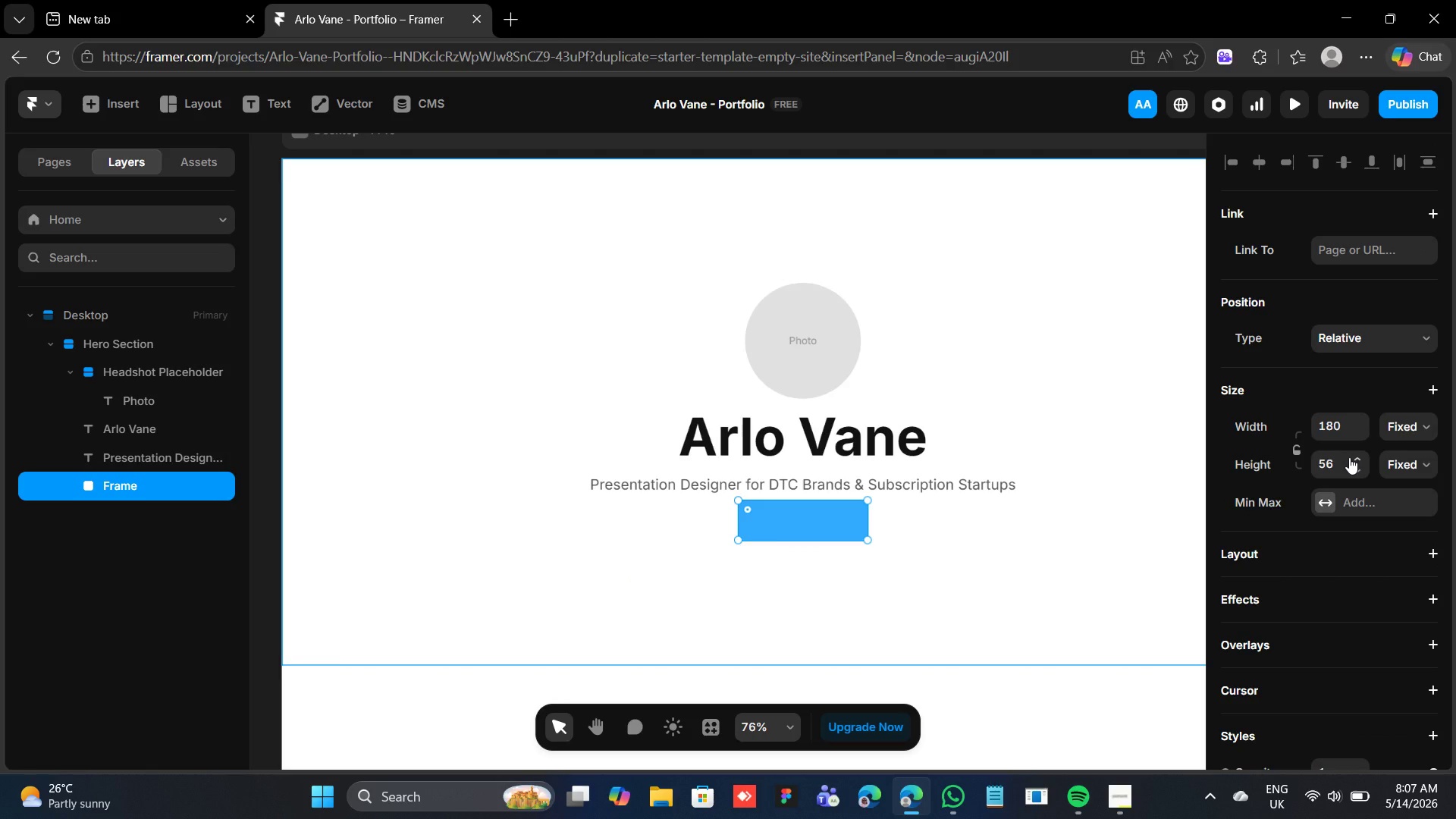 
scroll: coordinate [1340, 532], scroll_direction: down, amount: 5.0
 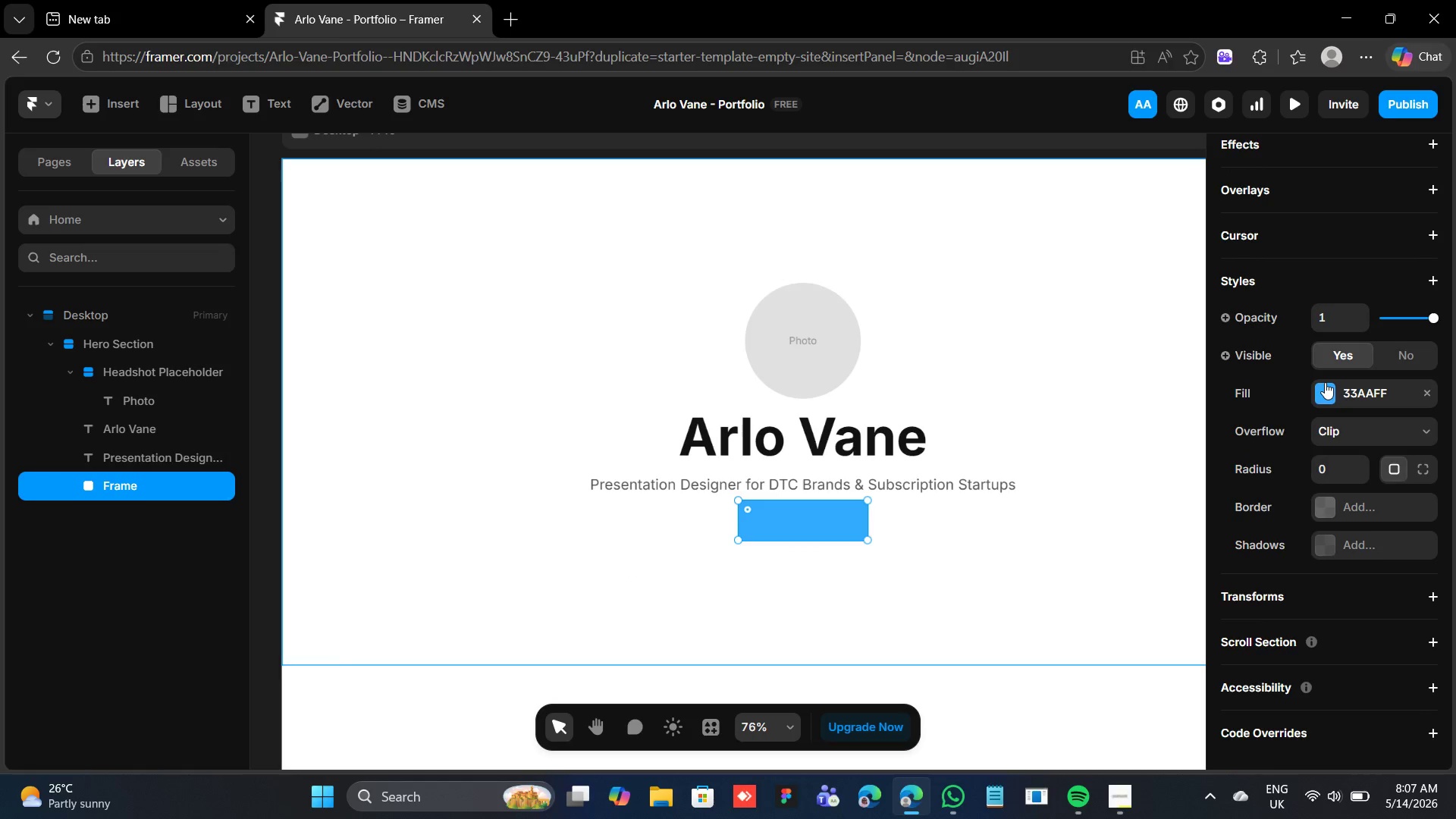 
left_click([1325, 382])
 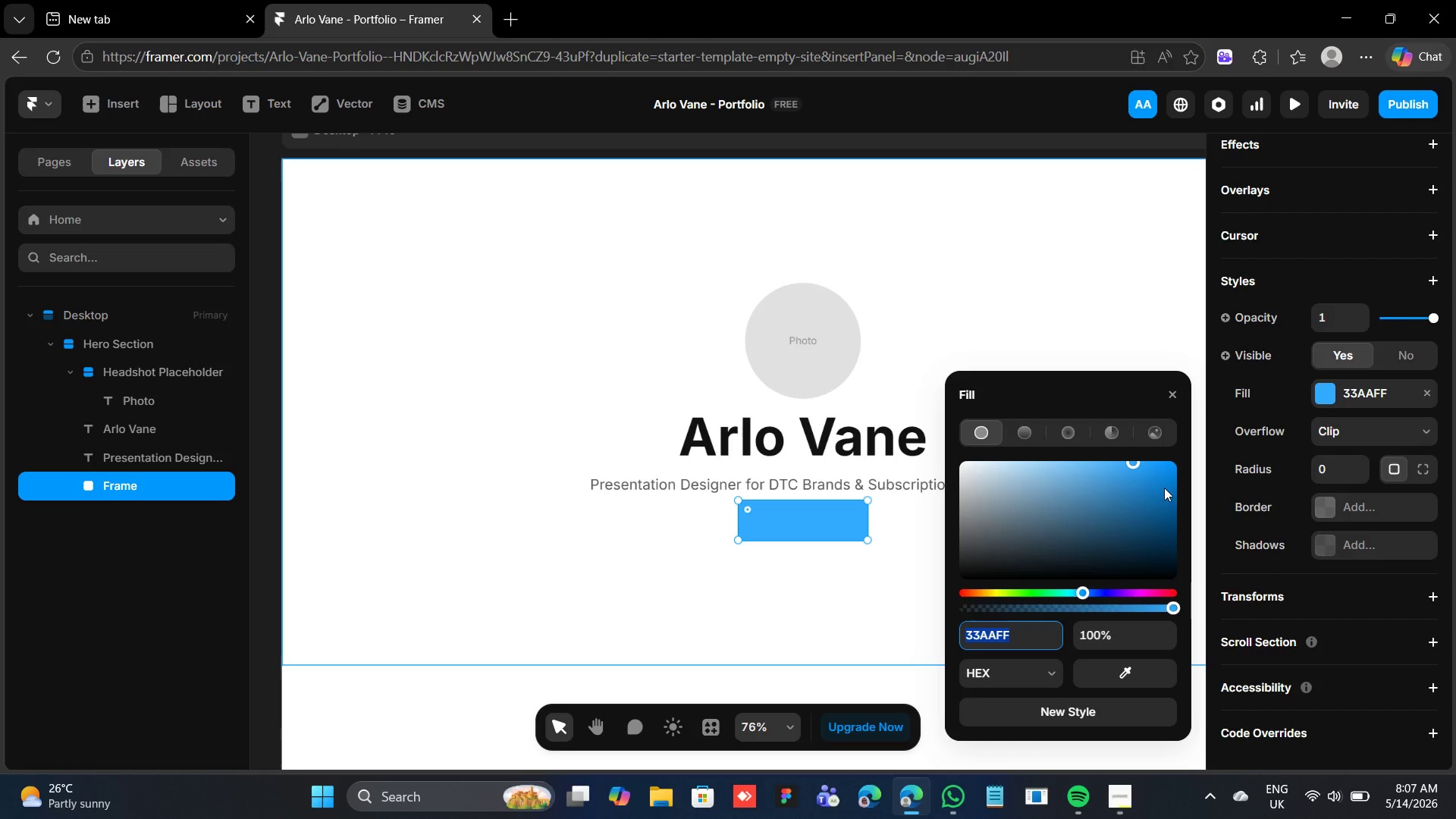 
key(1)
 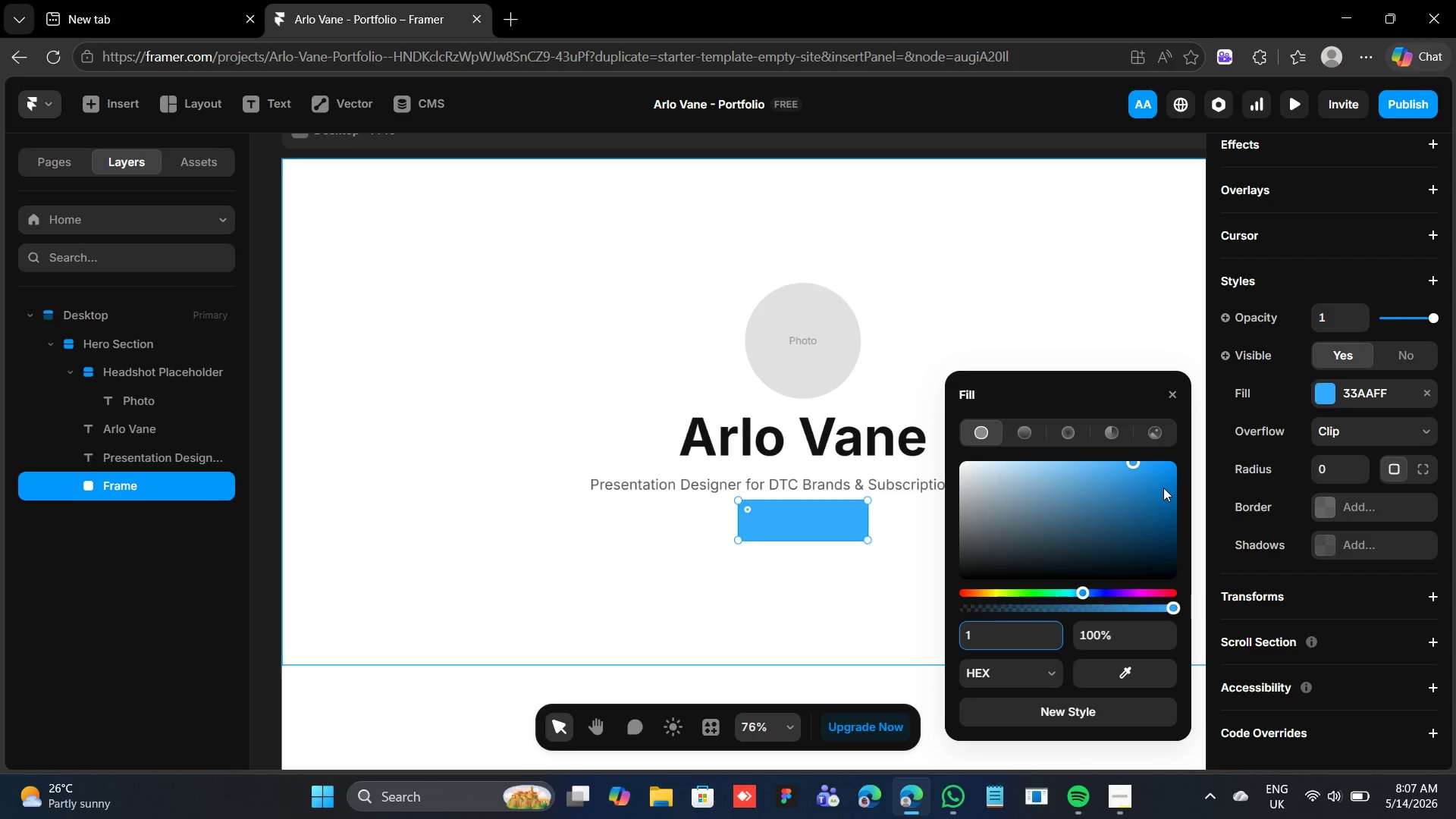 
key(Enter)
 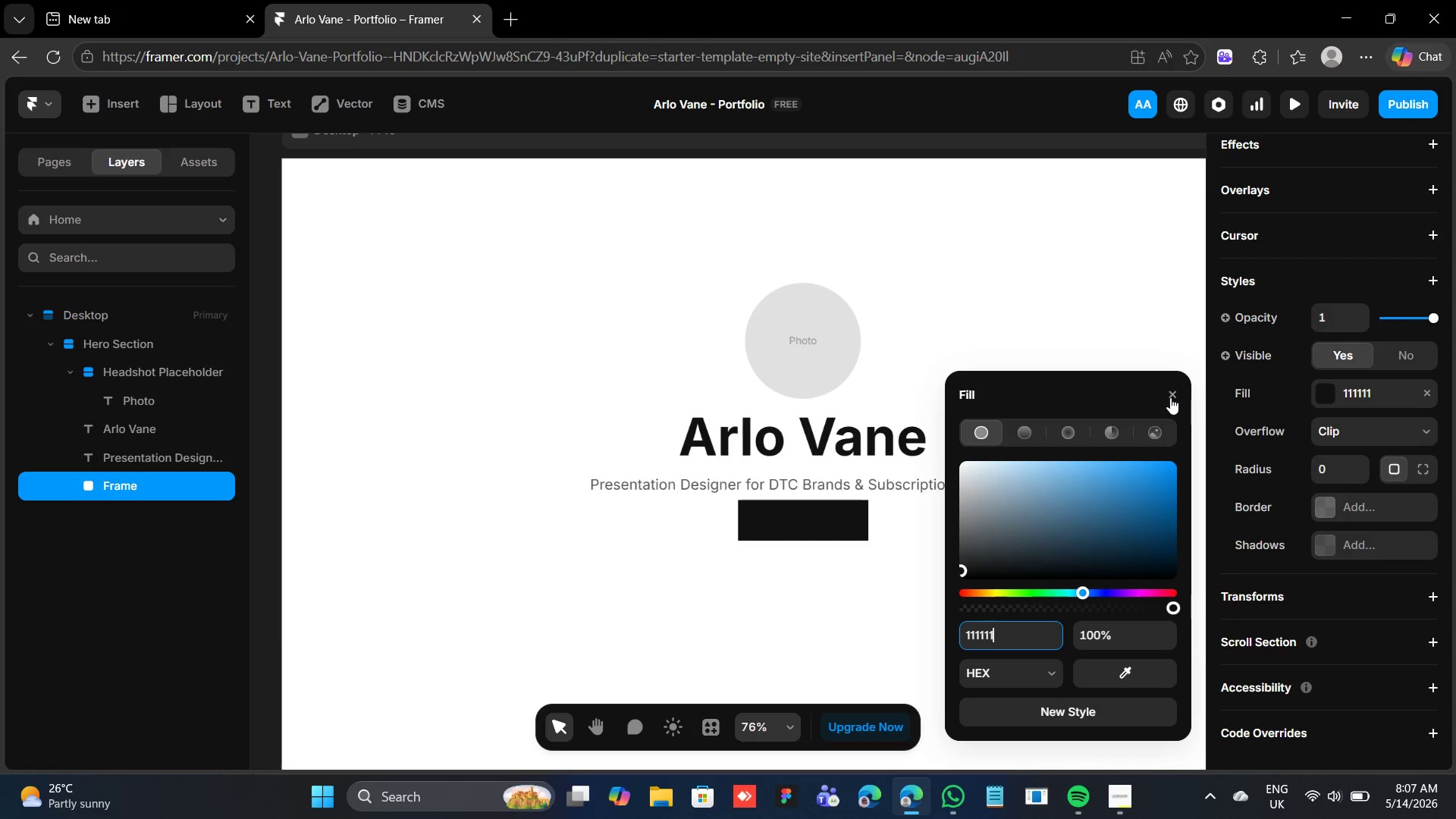 
left_click([1170, 397])
 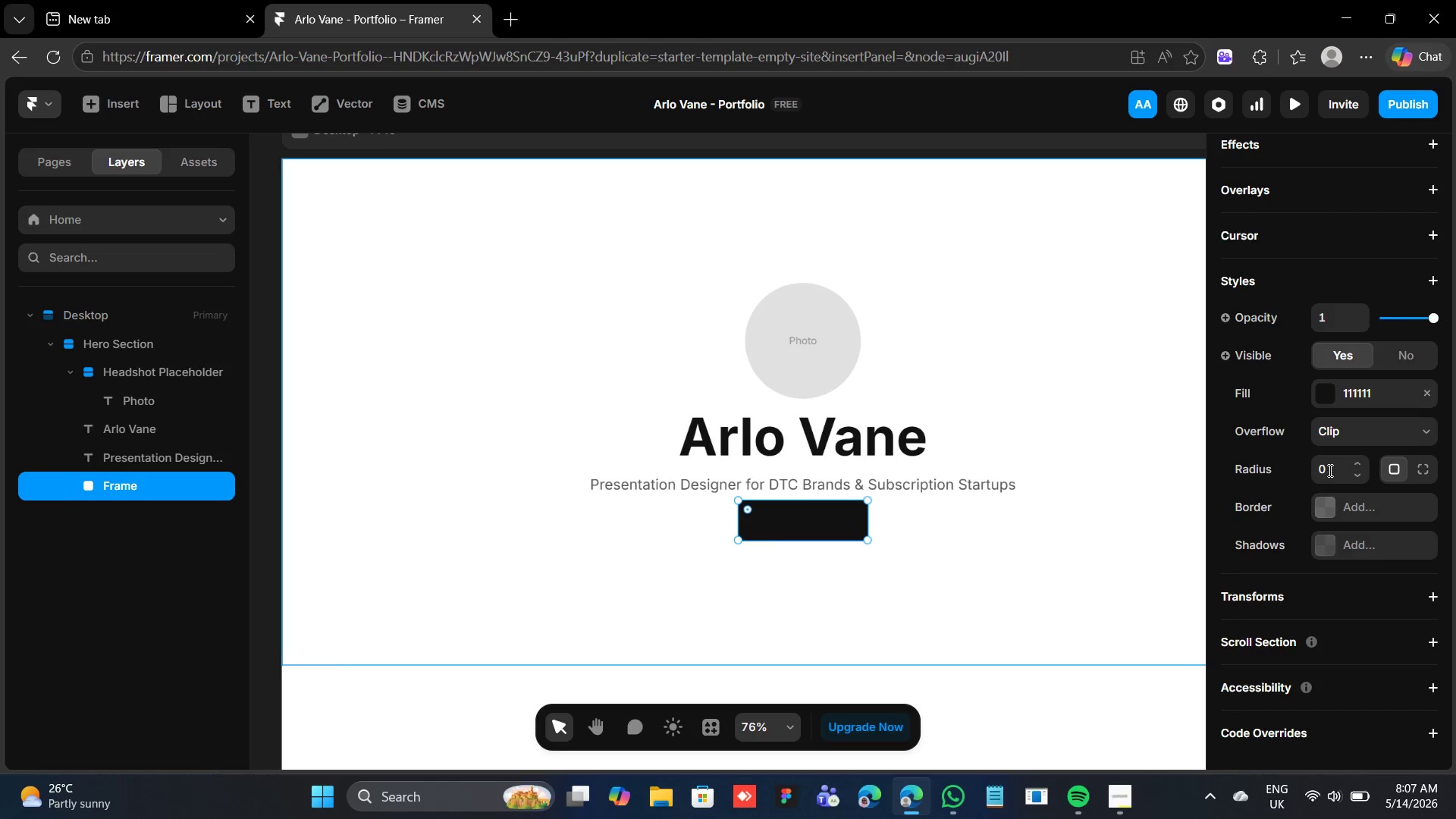 
double_click([1359, 458])
 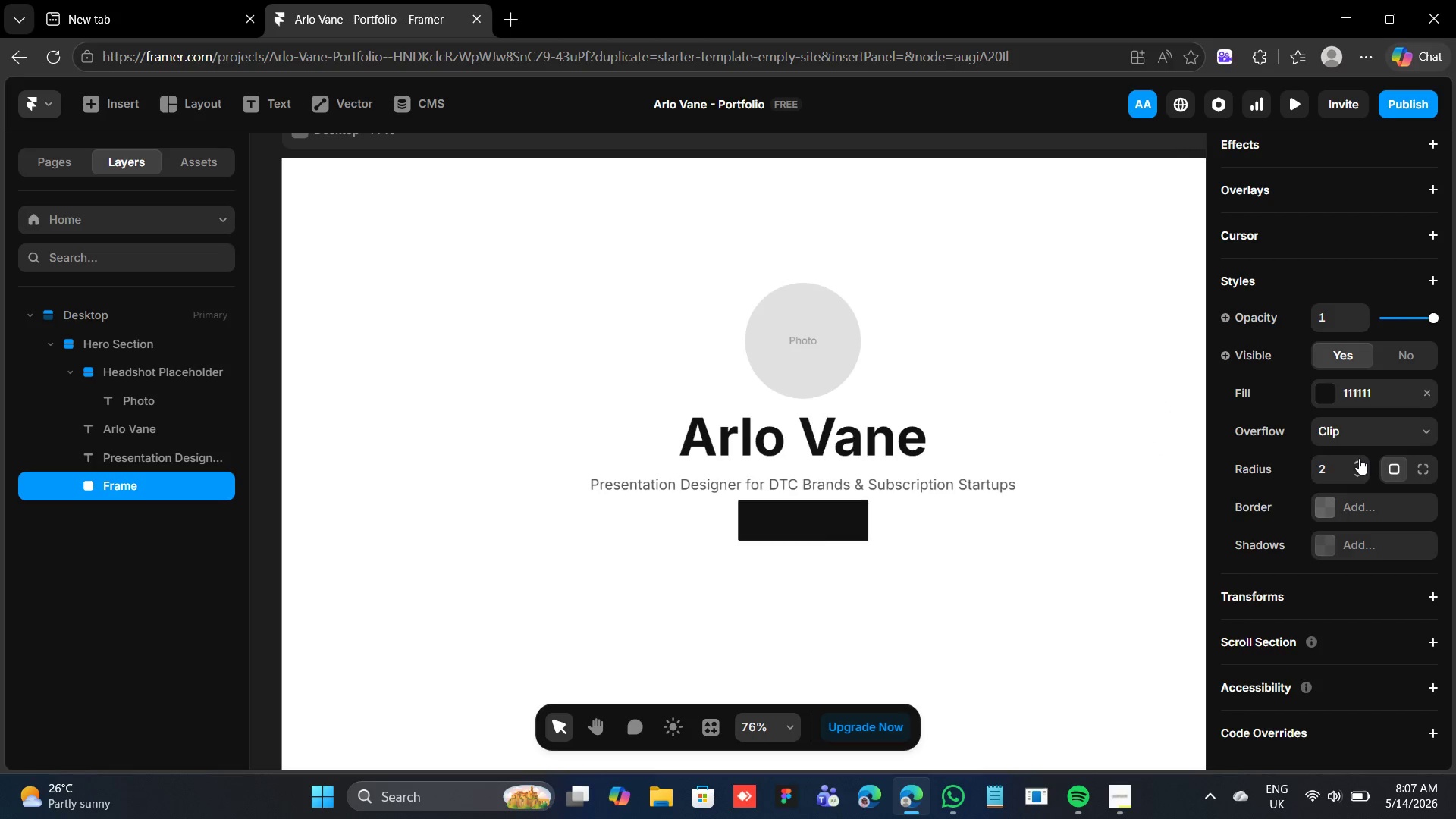 
triple_click([1359, 458])
 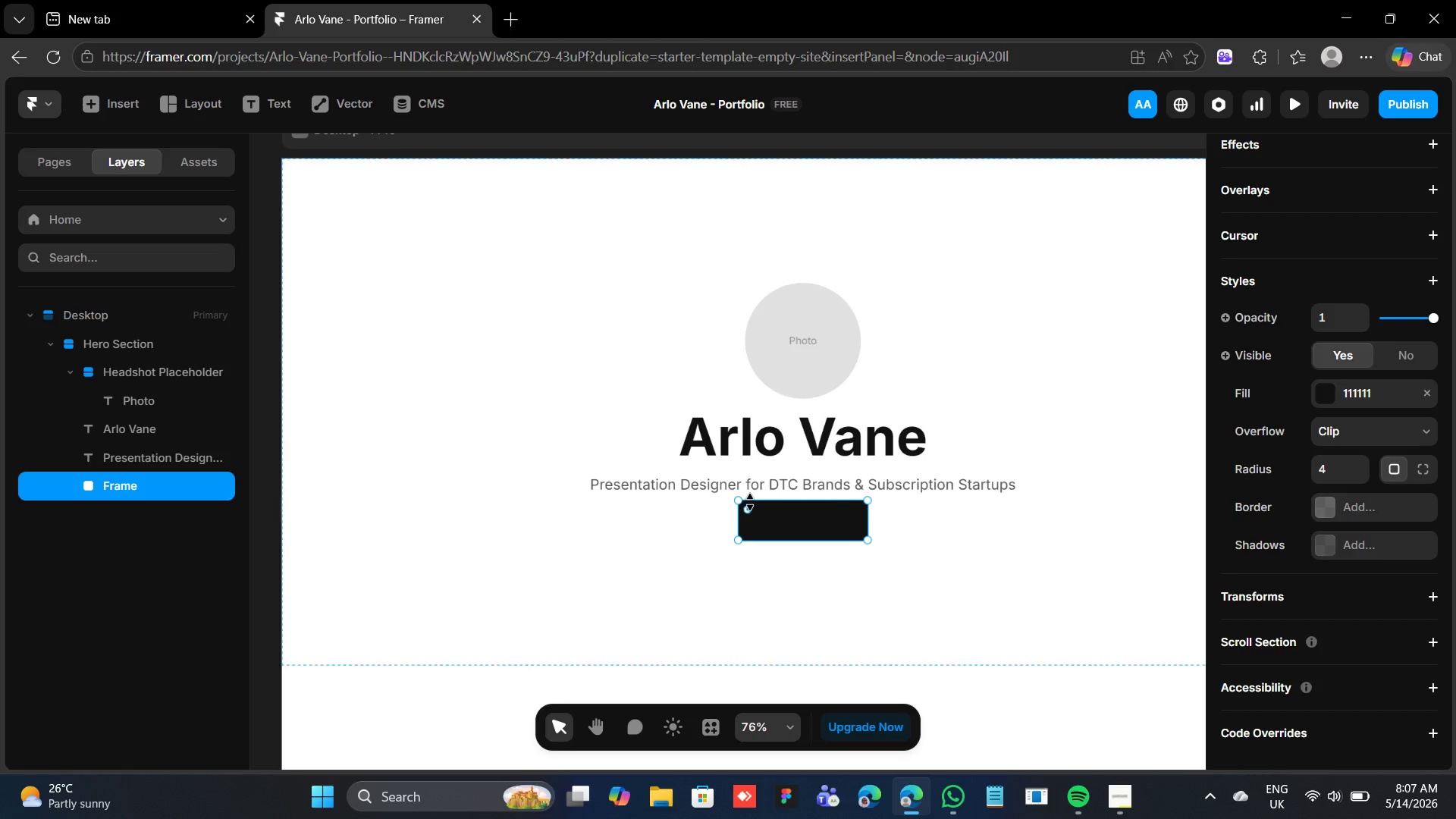 
wait(7.34)
 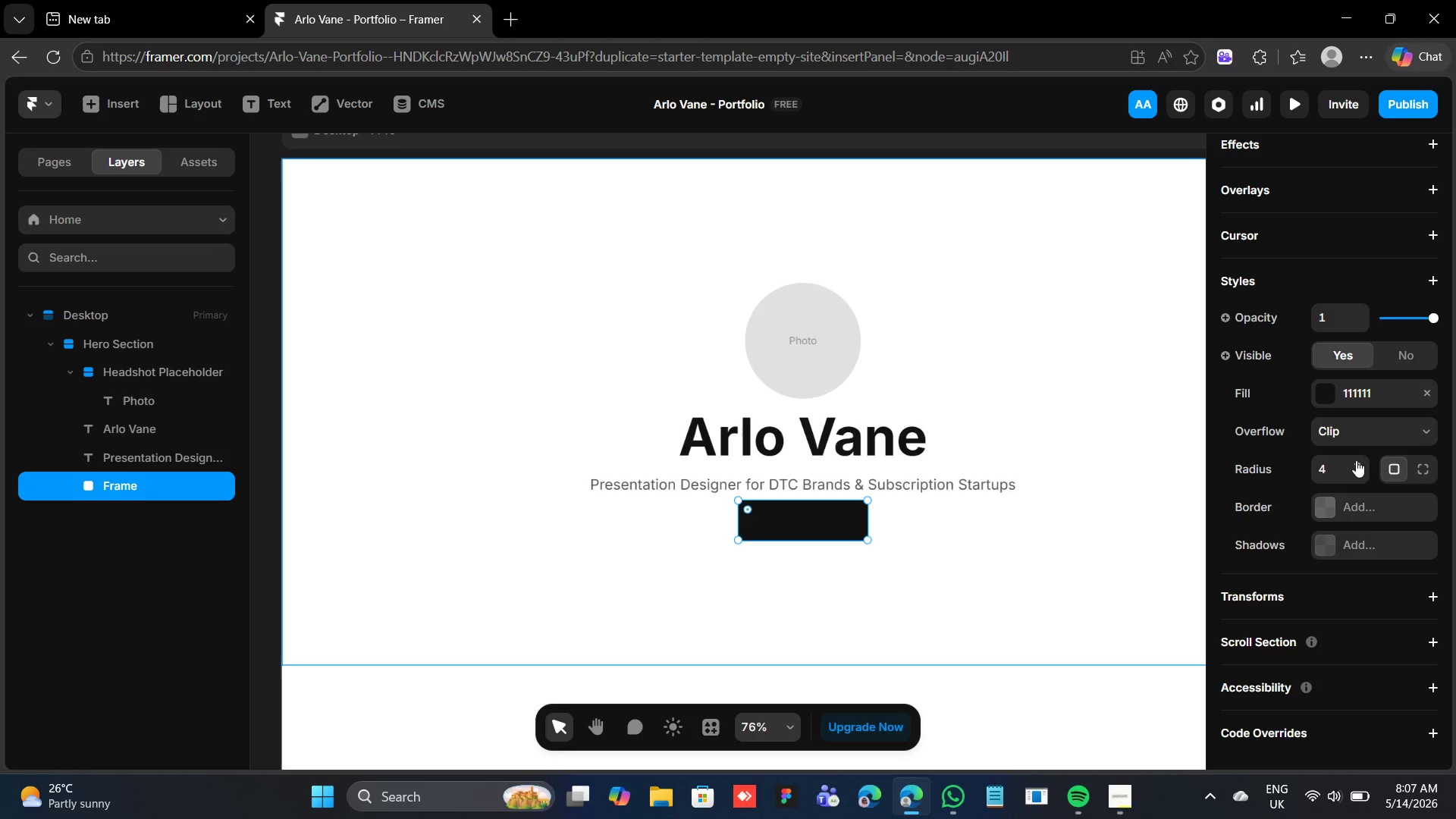 
hold_key(key=T, duration=0.34)
 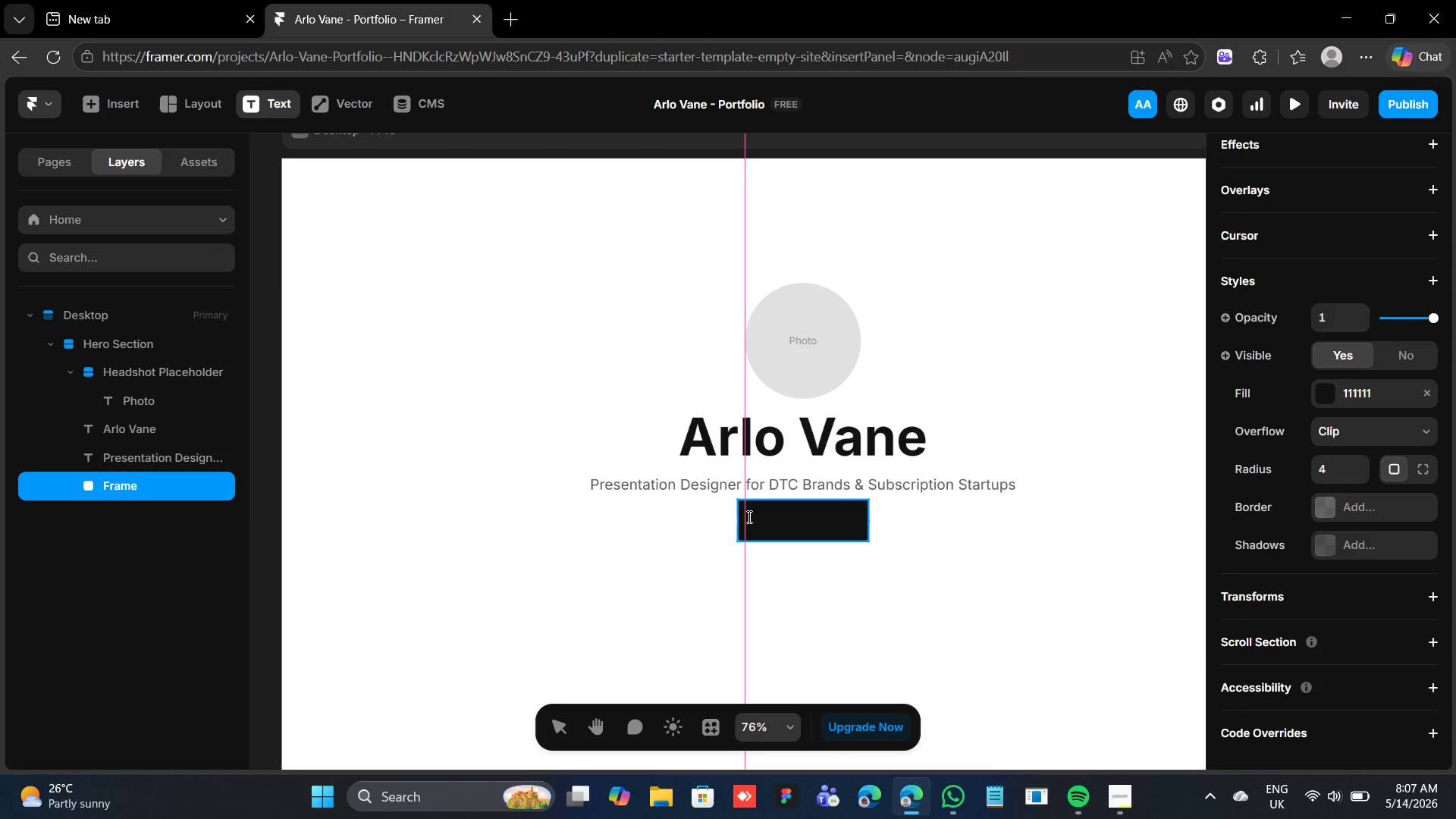 
left_click([748, 517])
 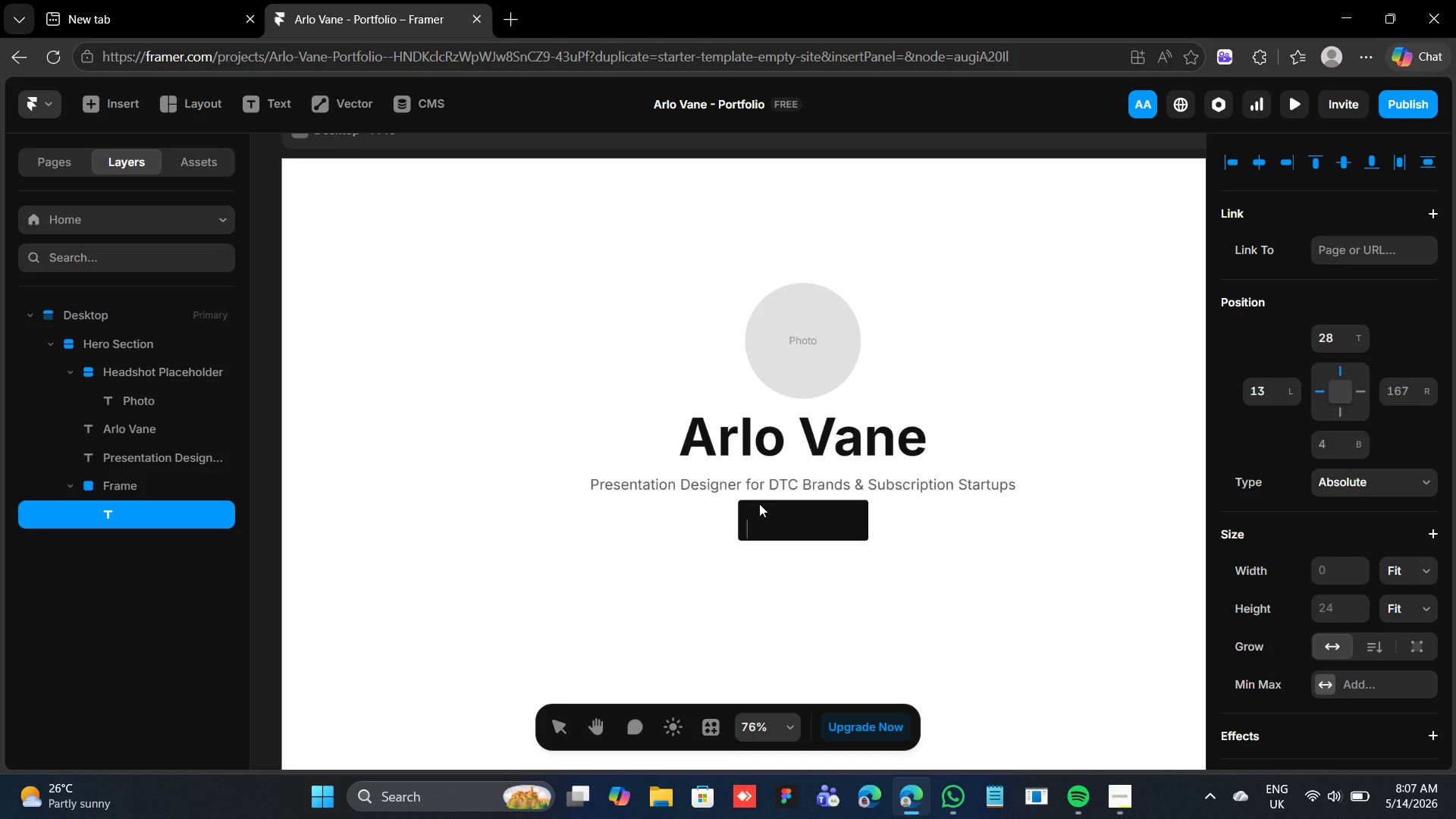 
type(Hire Me)
 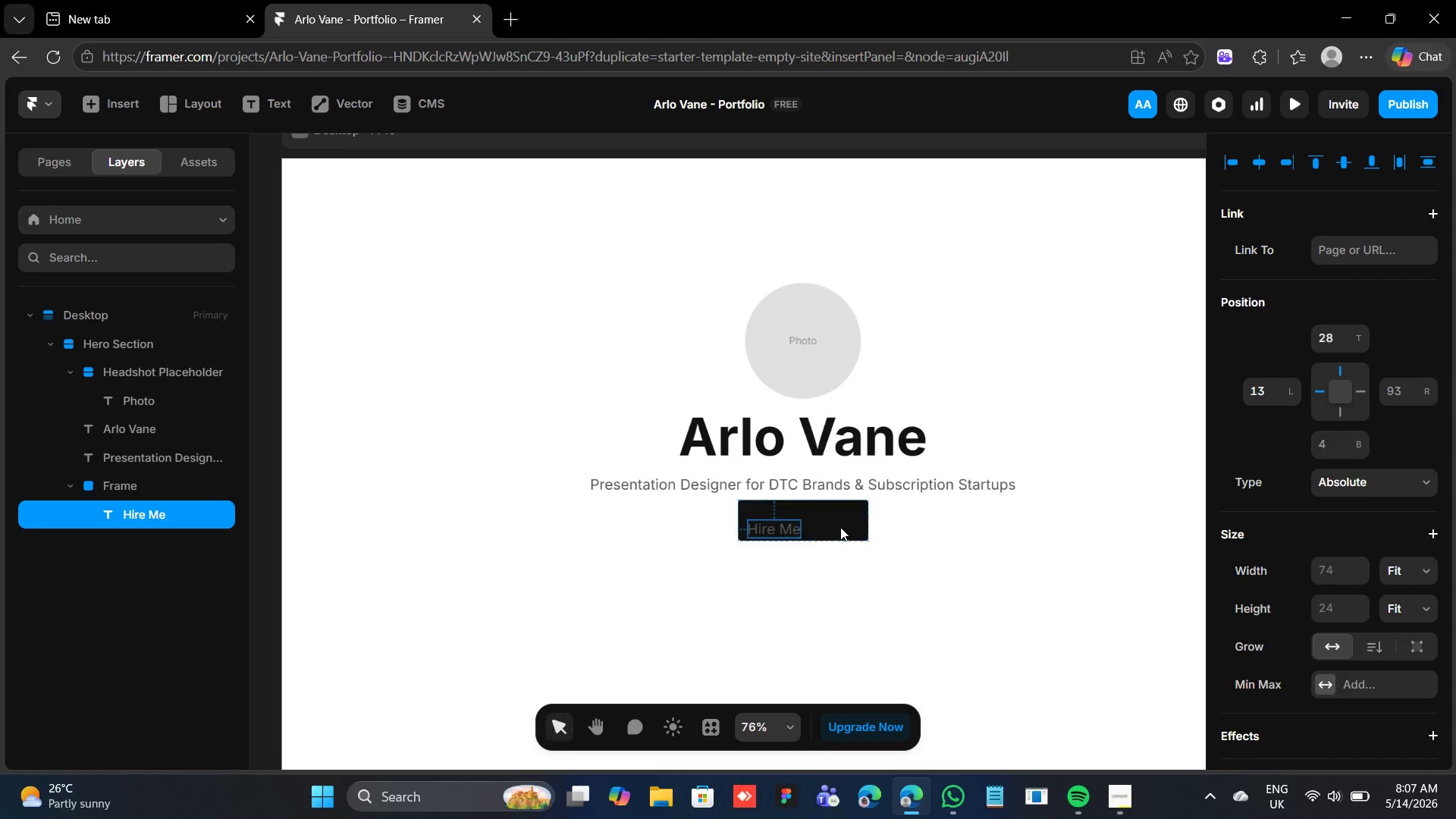 
wait(12.31)
 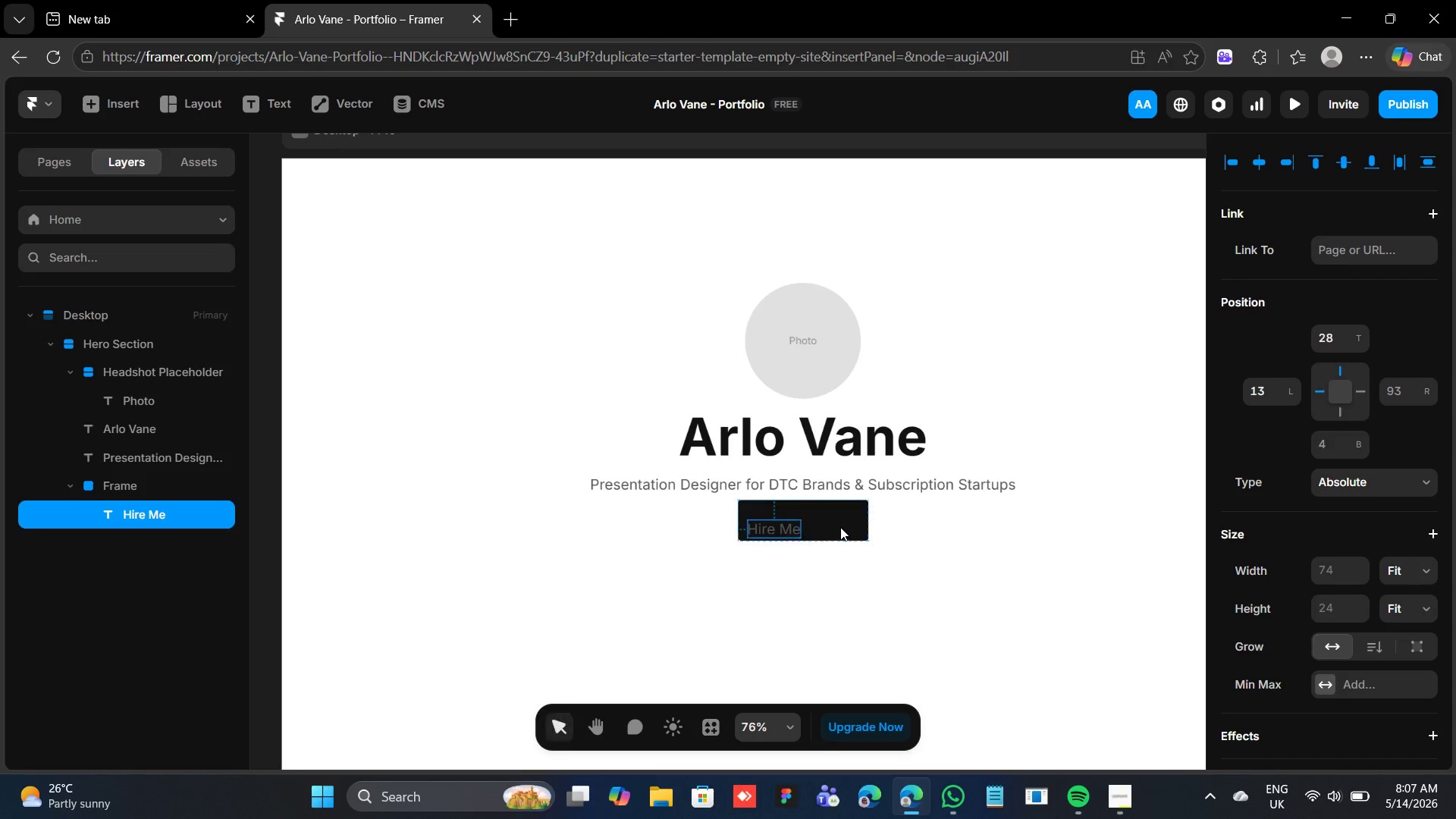 
scroll: coordinate [1331, 624], scroll_direction: down, amount: 4.0
 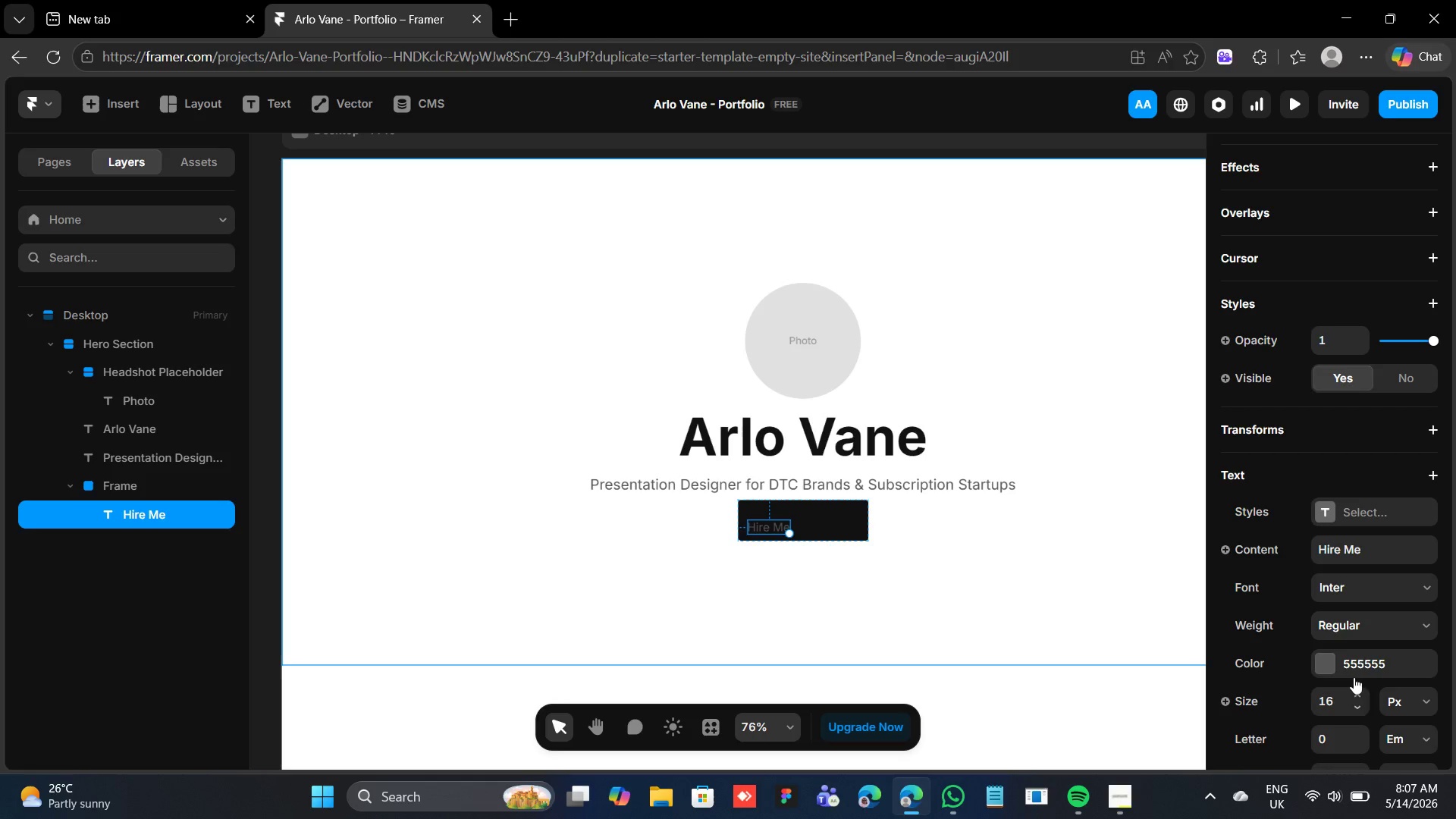 
wait(6.44)
 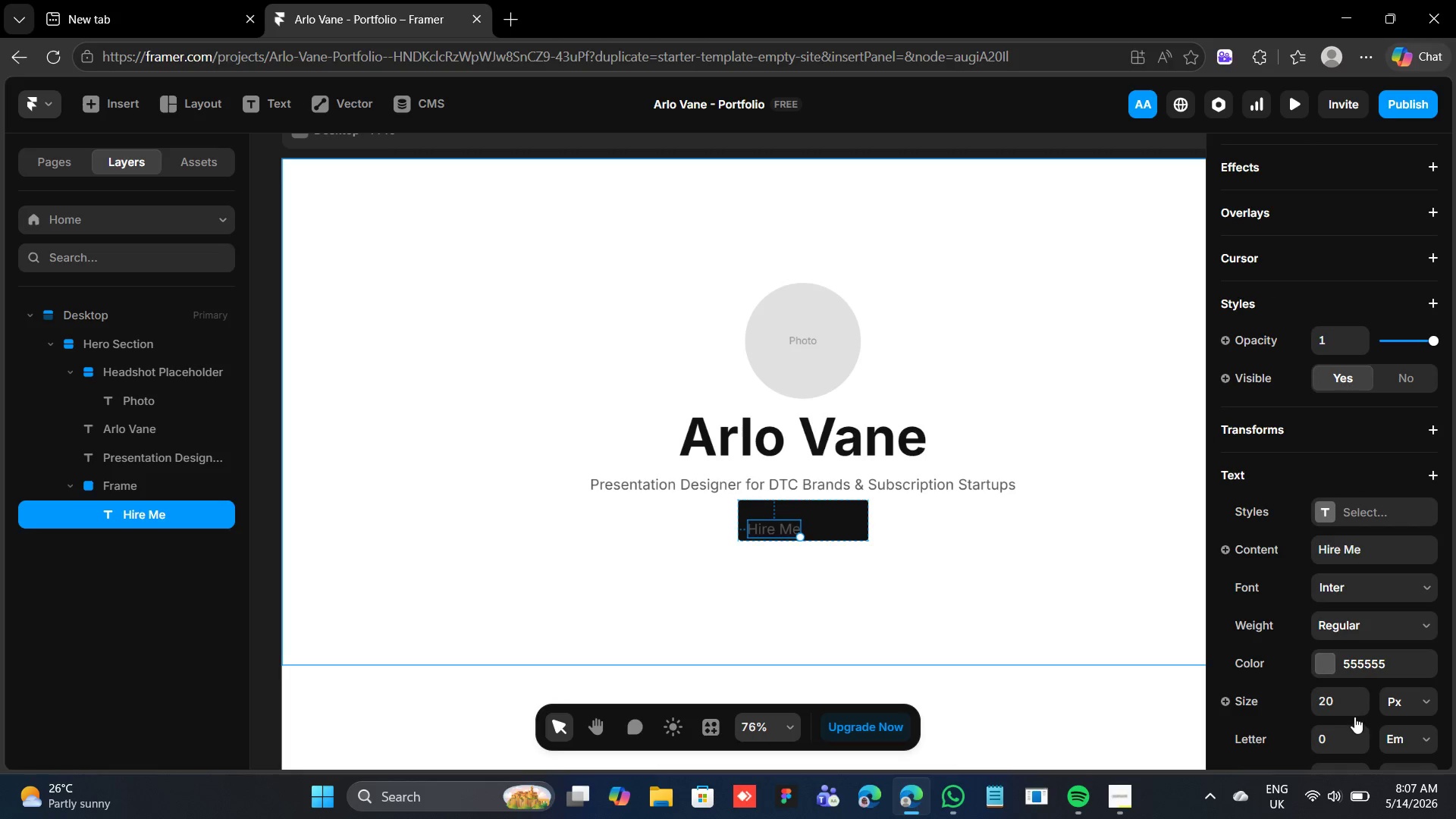 
left_click([1365, 619])
 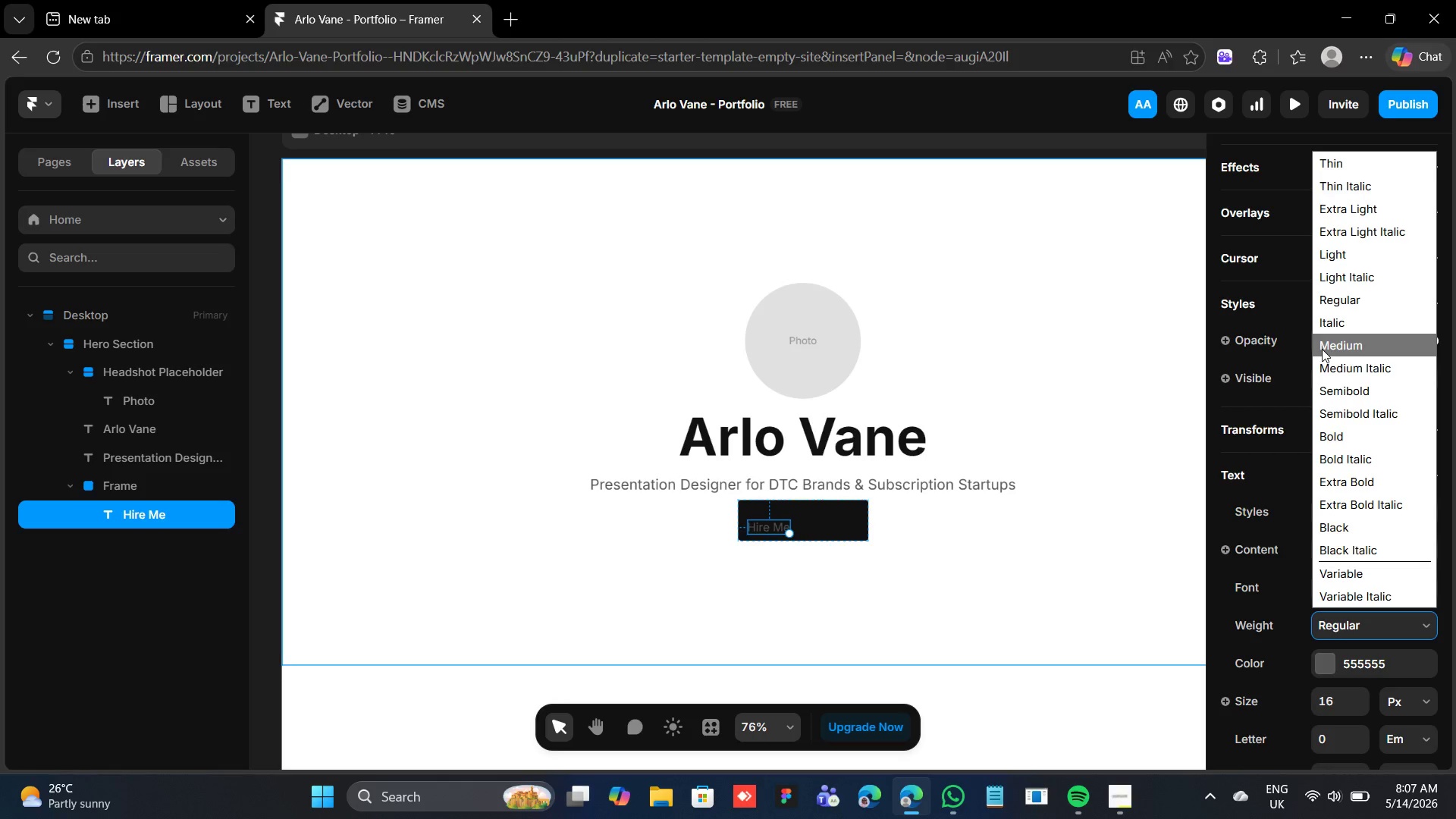 
left_click([1322, 349])
 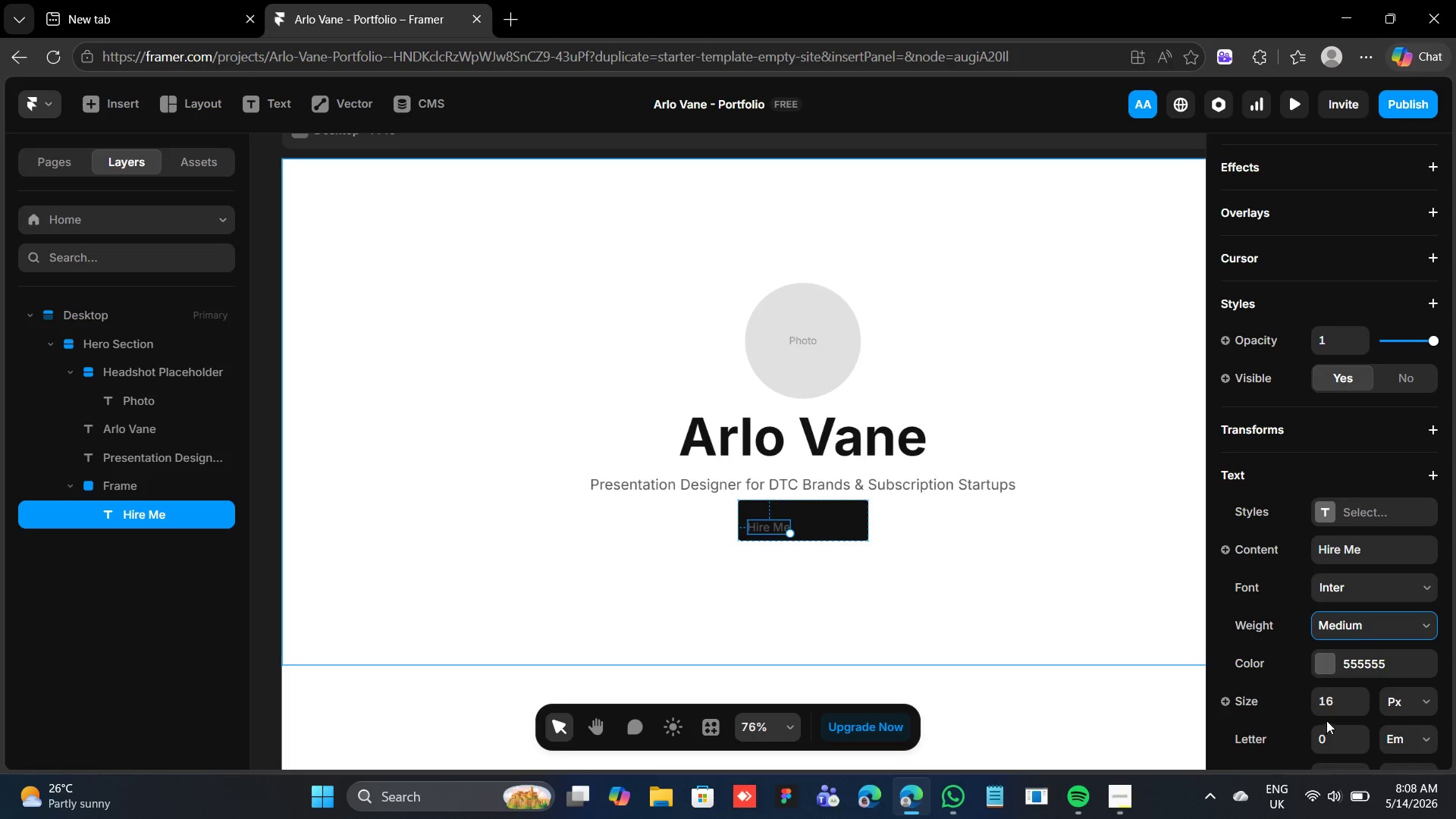 
left_click_drag(start_coordinate=[1346, 657], to_coordinate=[1350, 661])
 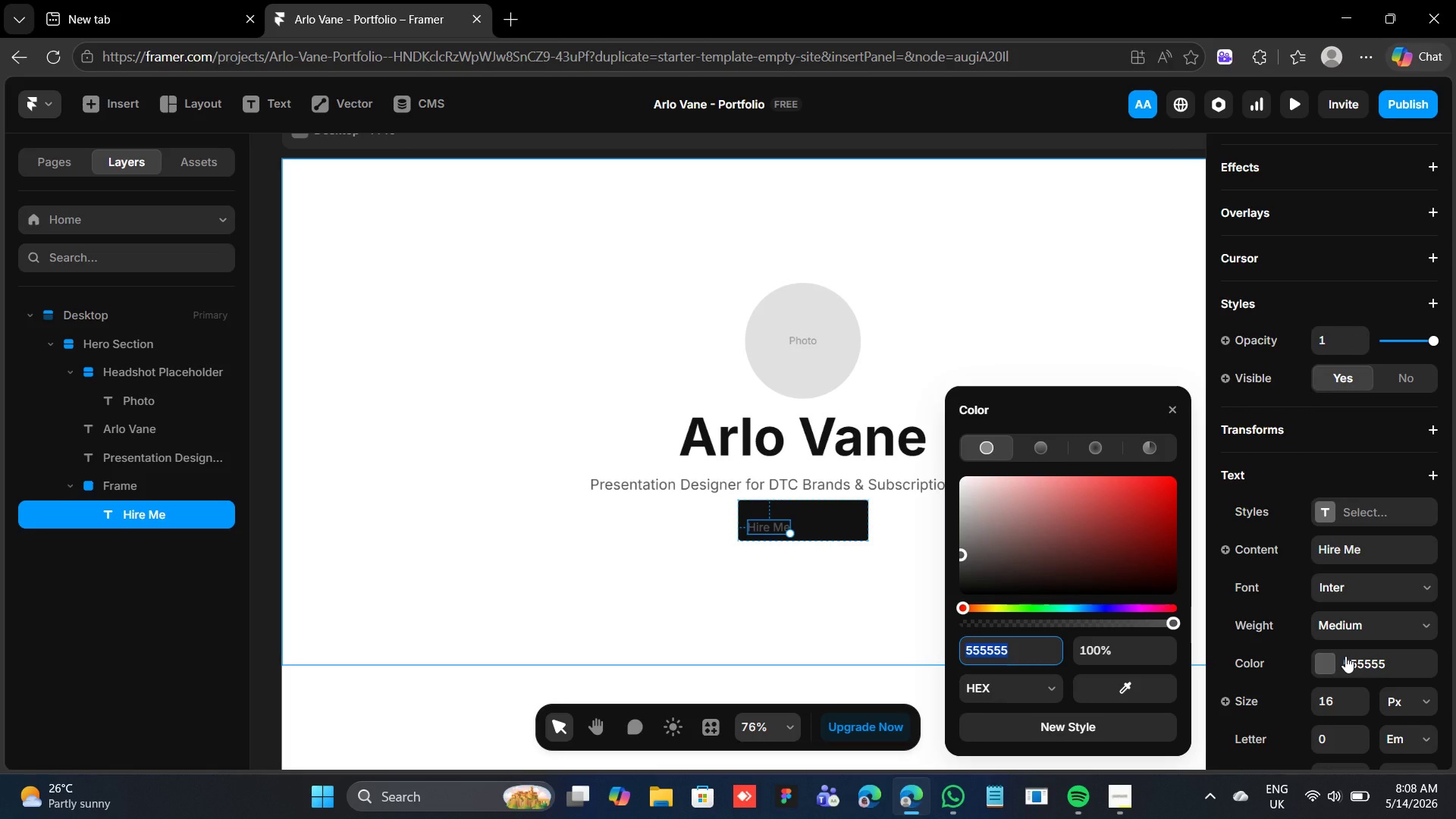 
key(F)
 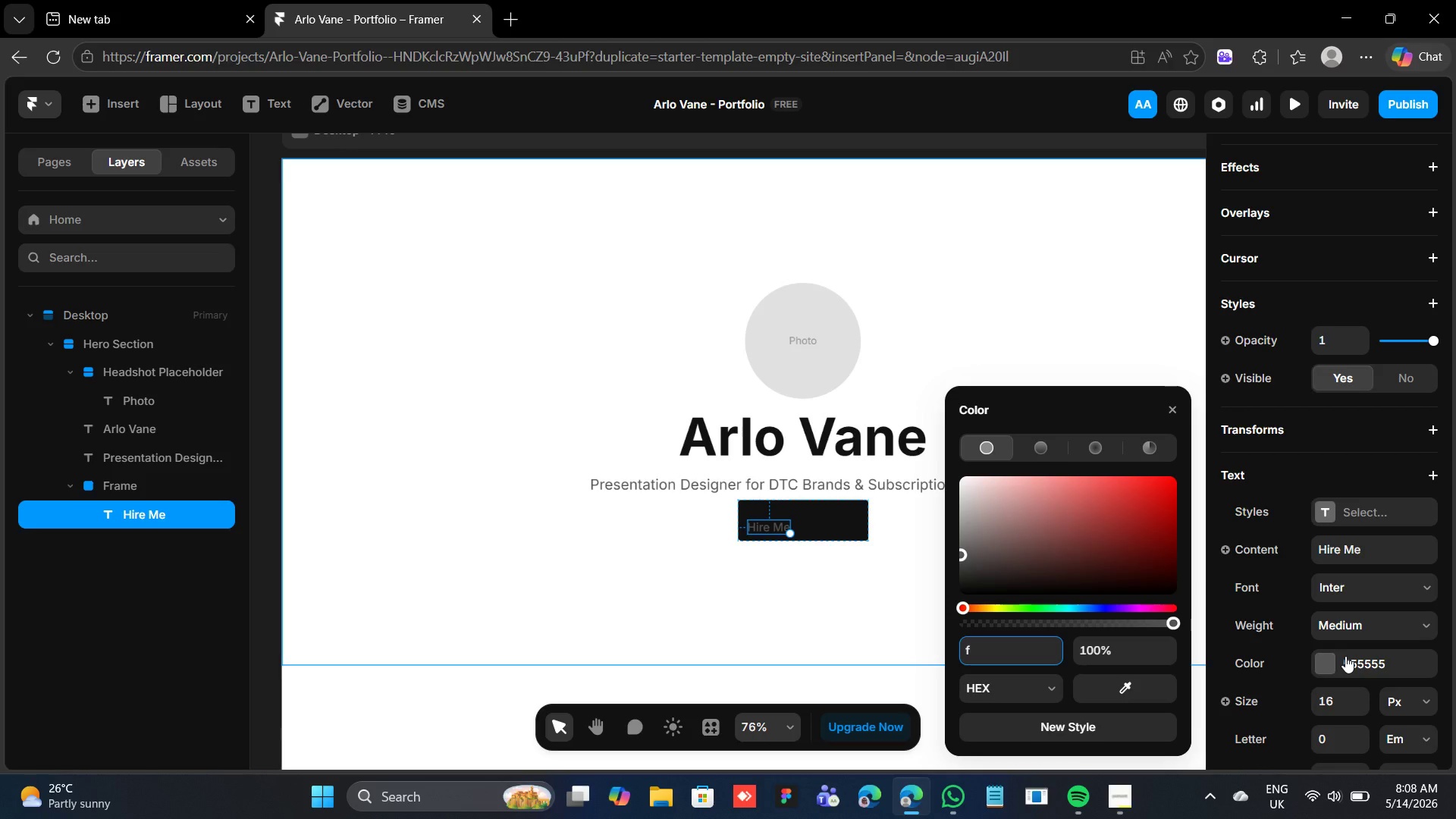 
key(Enter)
 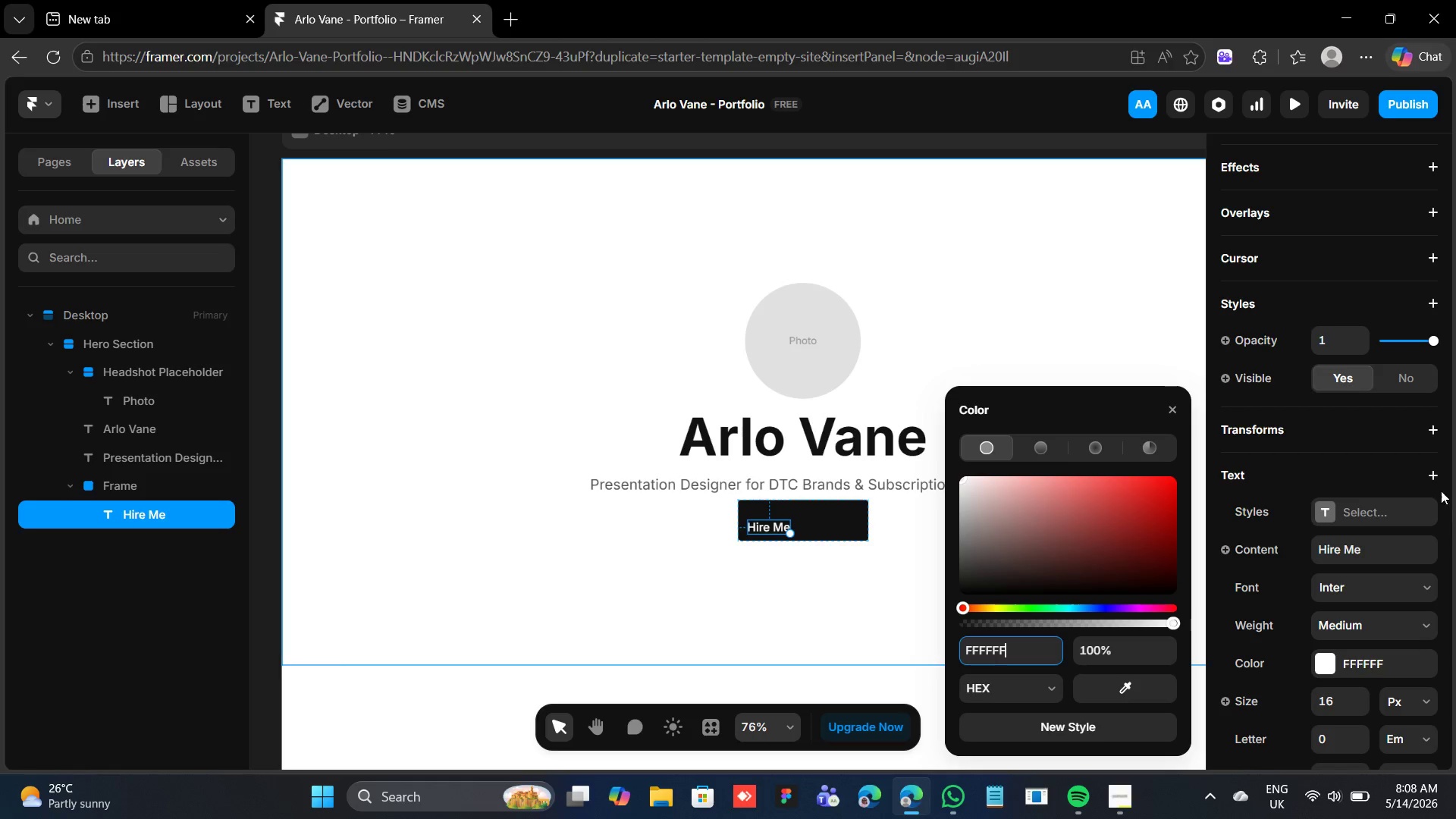 
scroll: coordinate [1328, 448], scroll_direction: up, amount: 10.0
 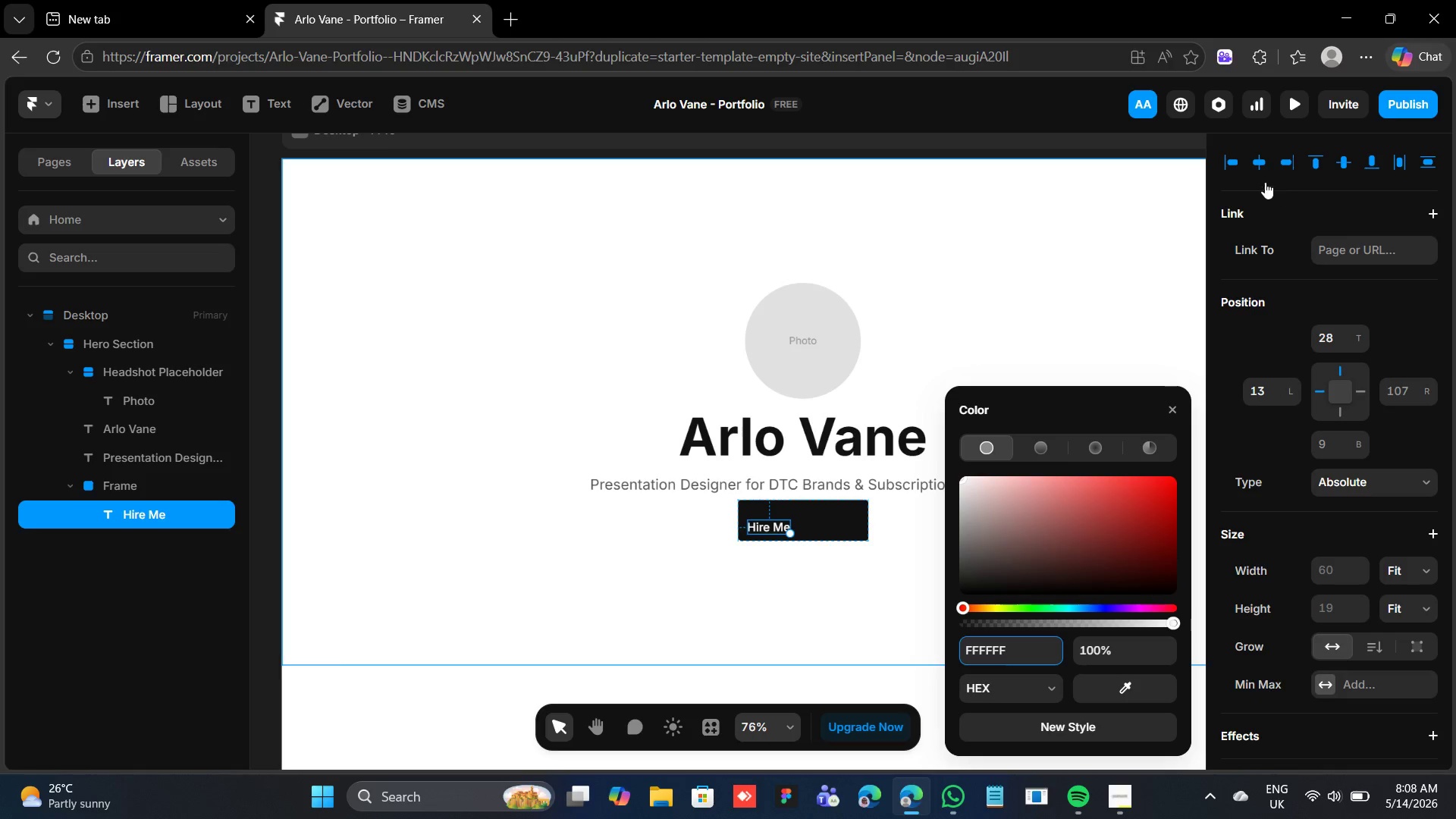 
left_click([1261, 156])
 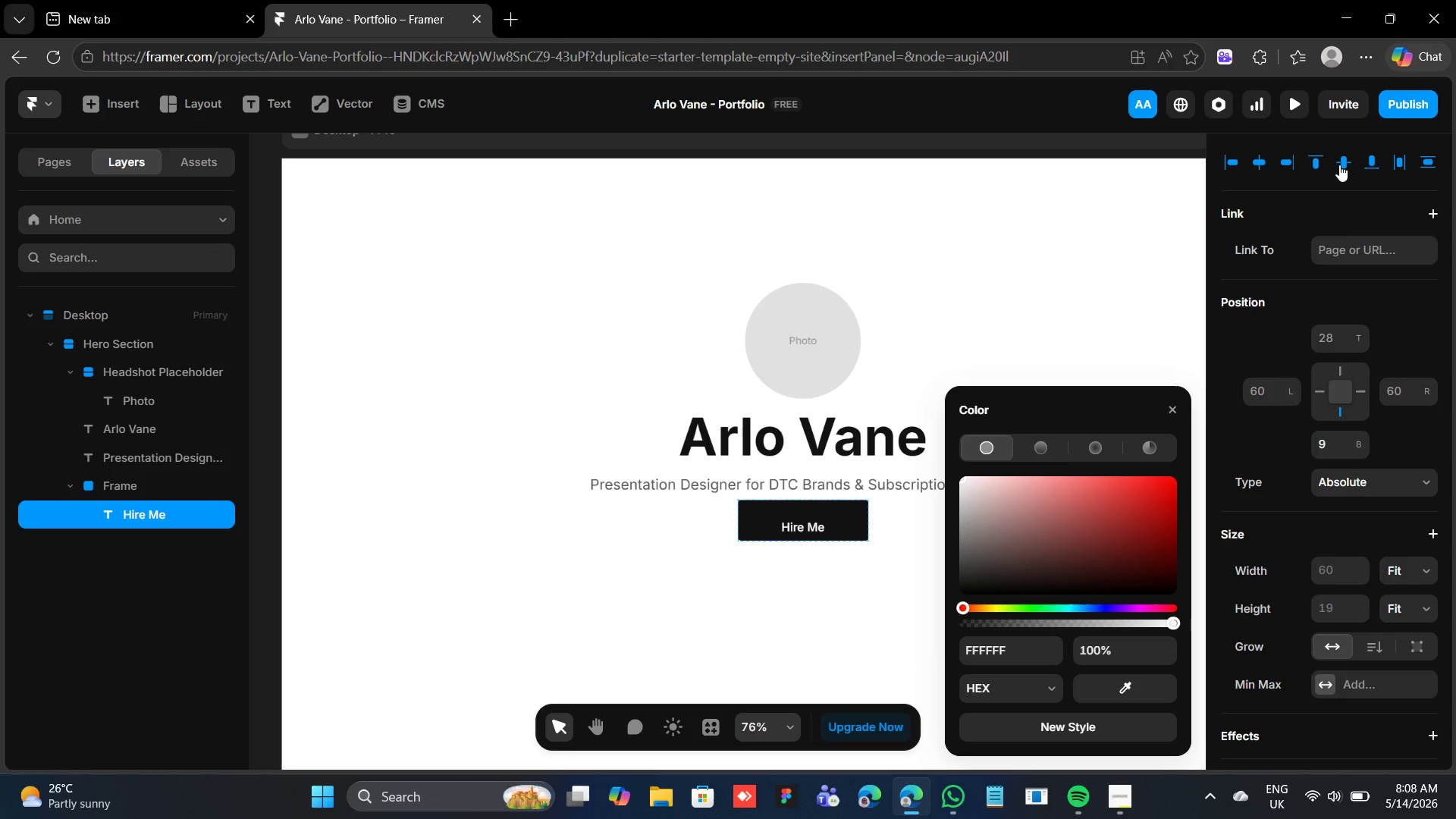 
left_click([1339, 162])
 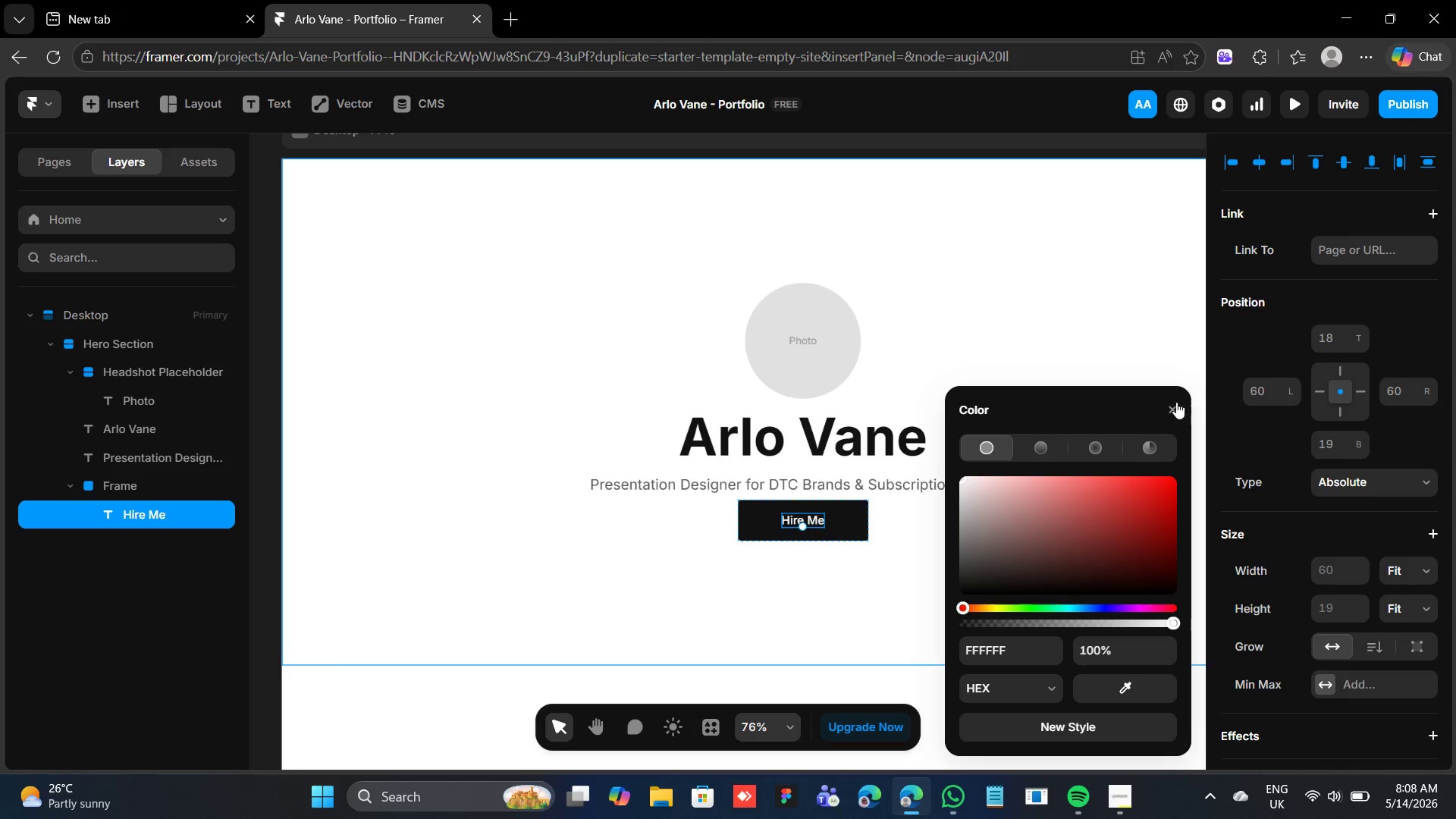 
left_click([1172, 402])
 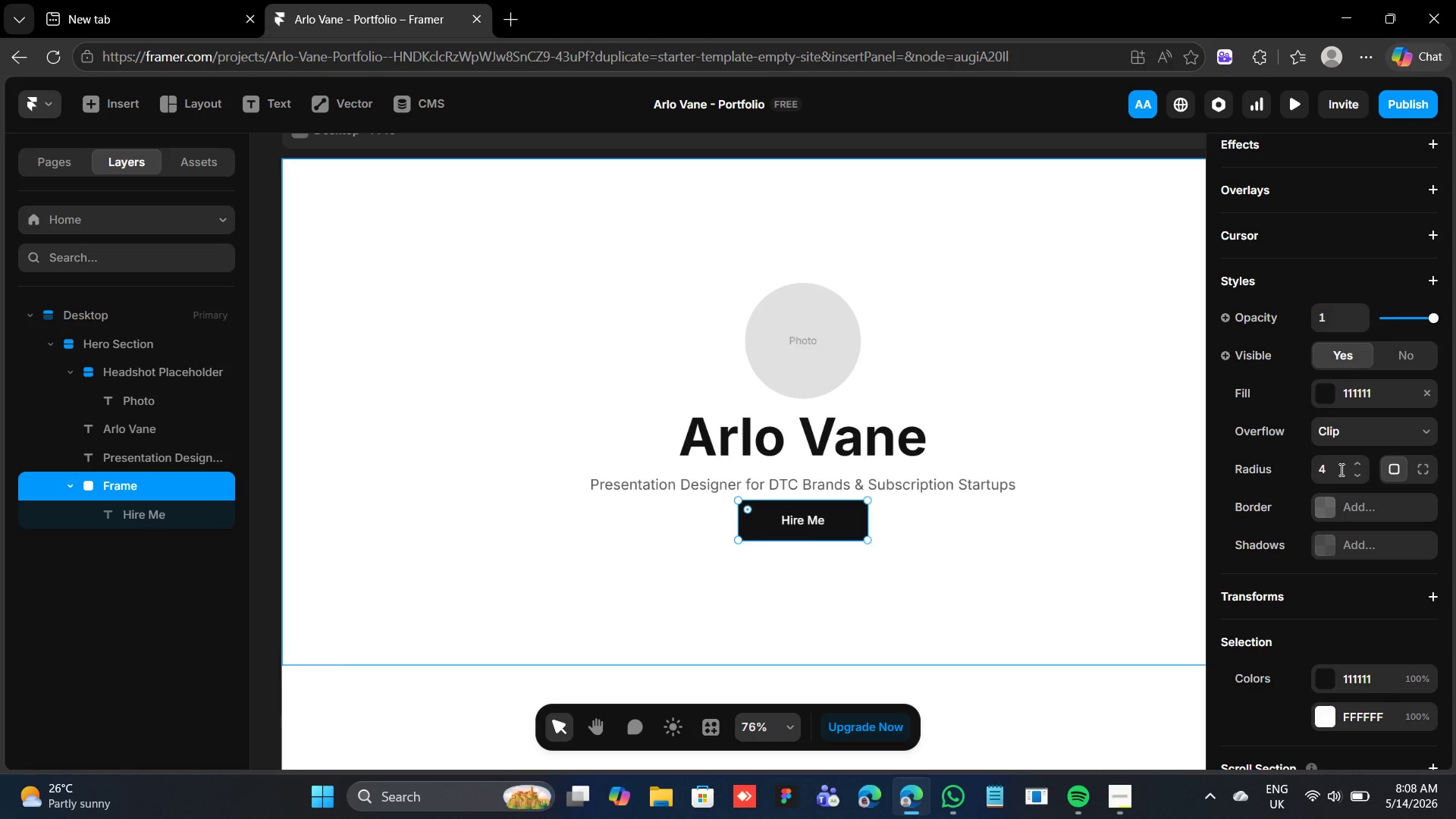 
wait(12.27)
 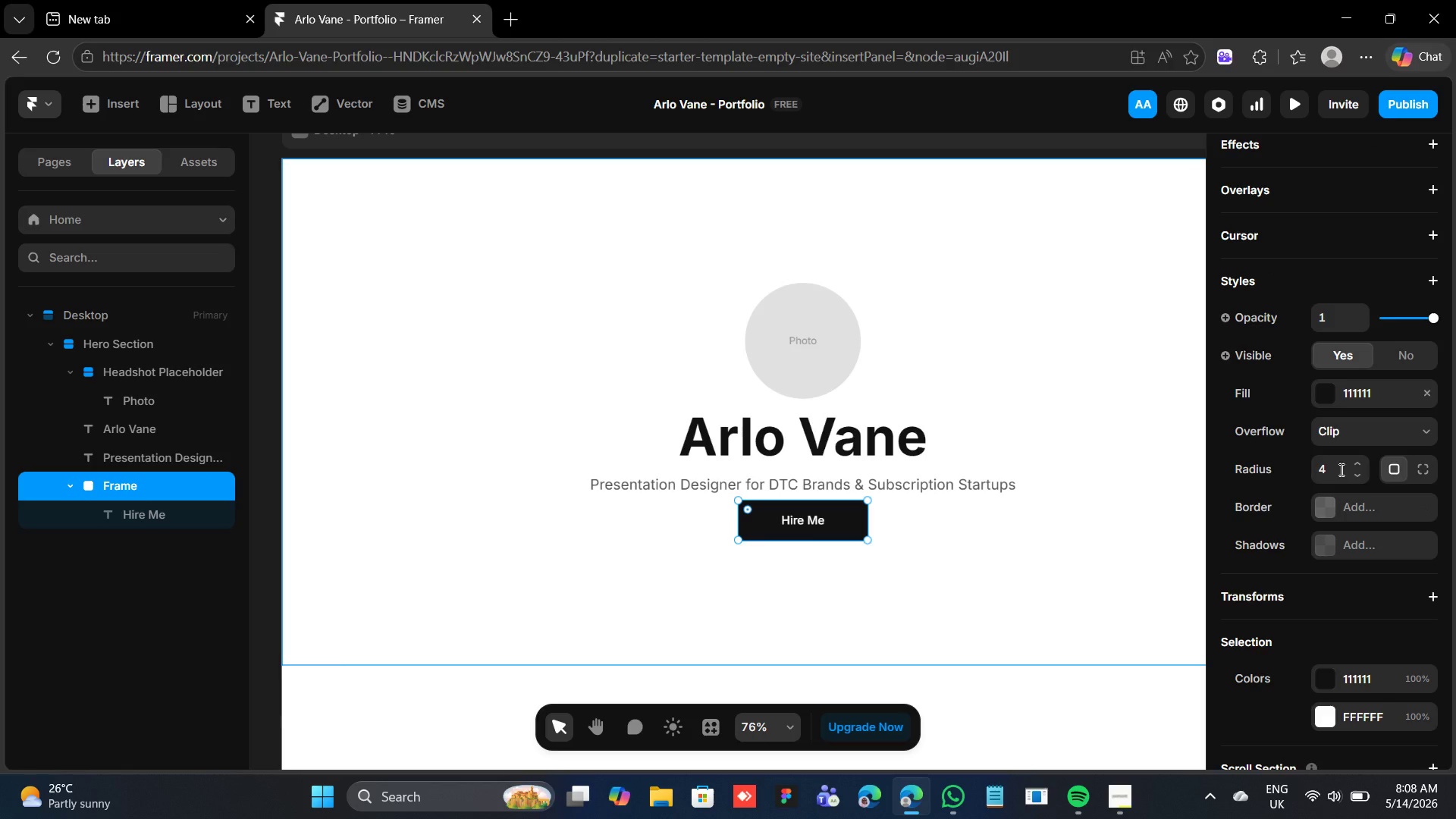 
scroll: coordinate [1301, 256], scroll_direction: up, amount: 4.0
 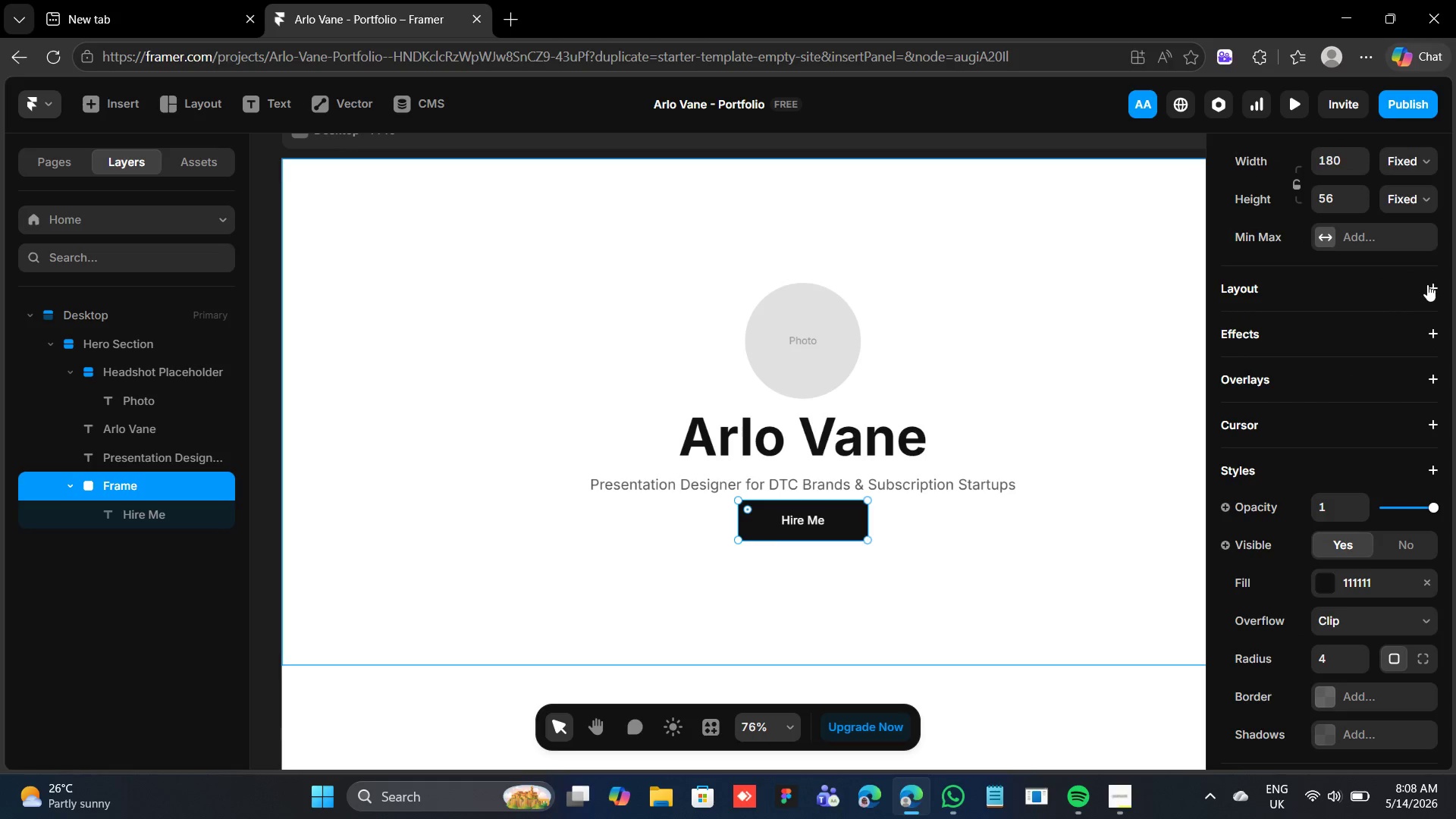 
left_click([1428, 283])
 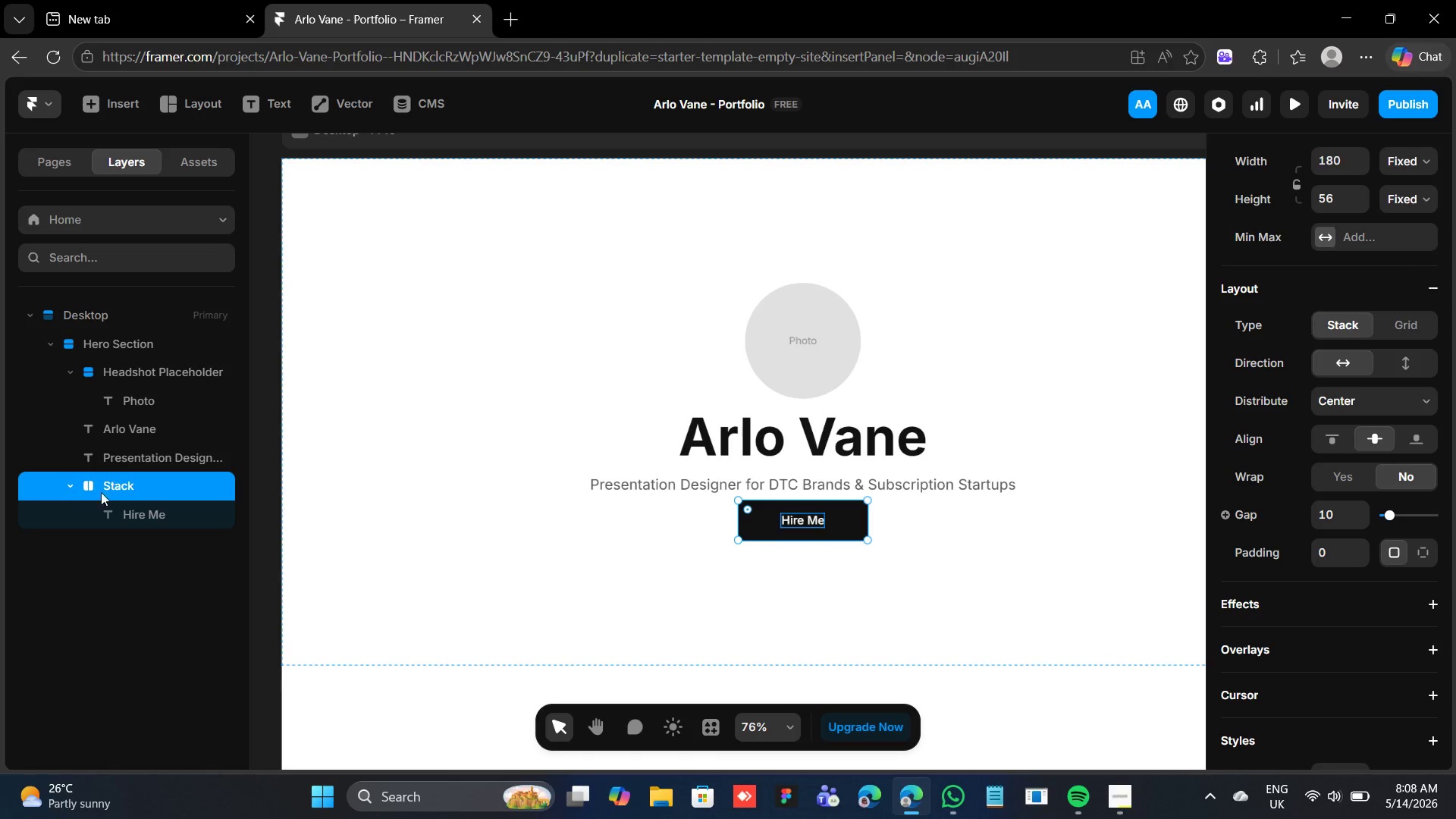 
wait(5.39)
 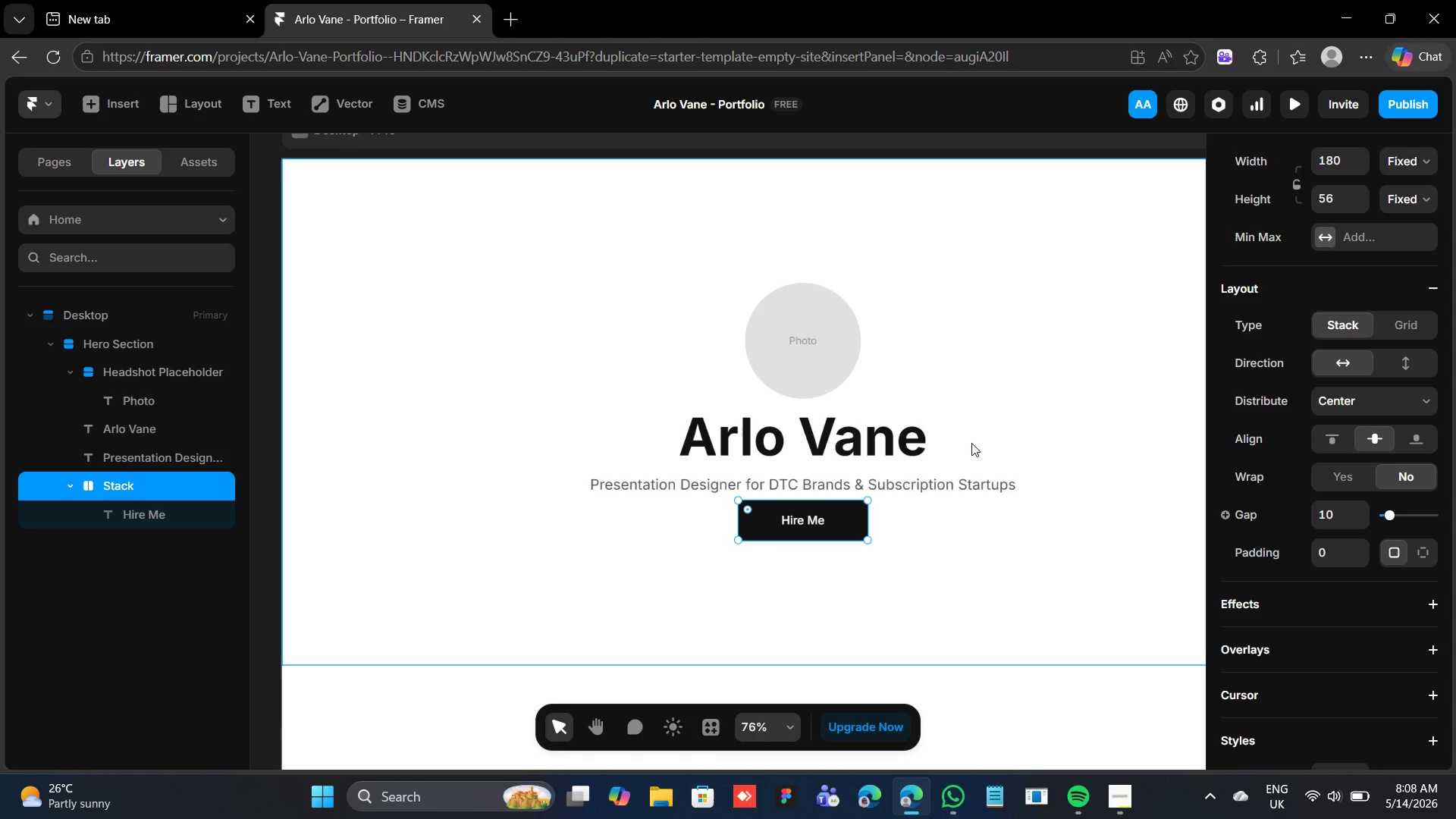 
double_click([113, 473])
 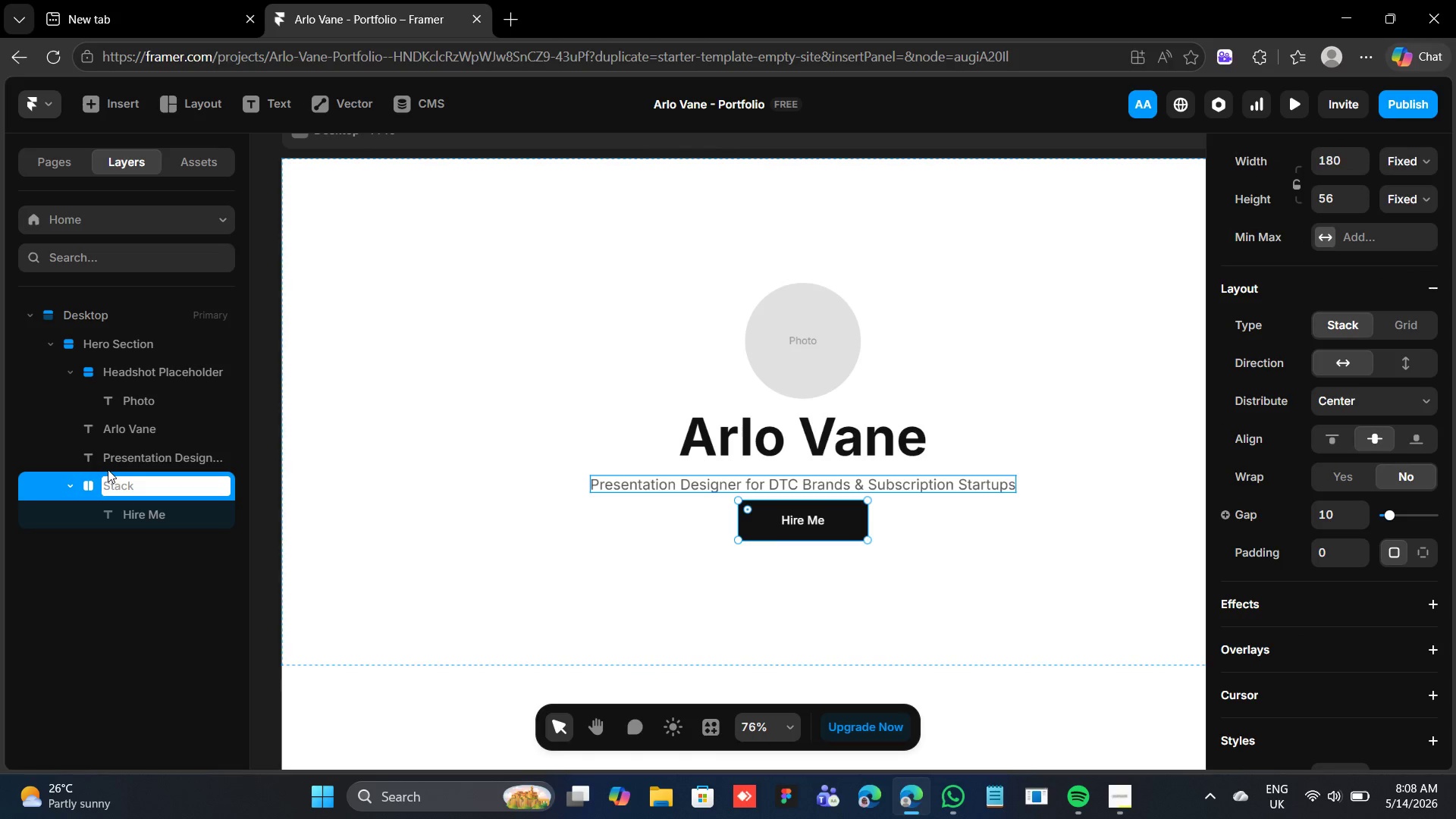 
type(Rename)
 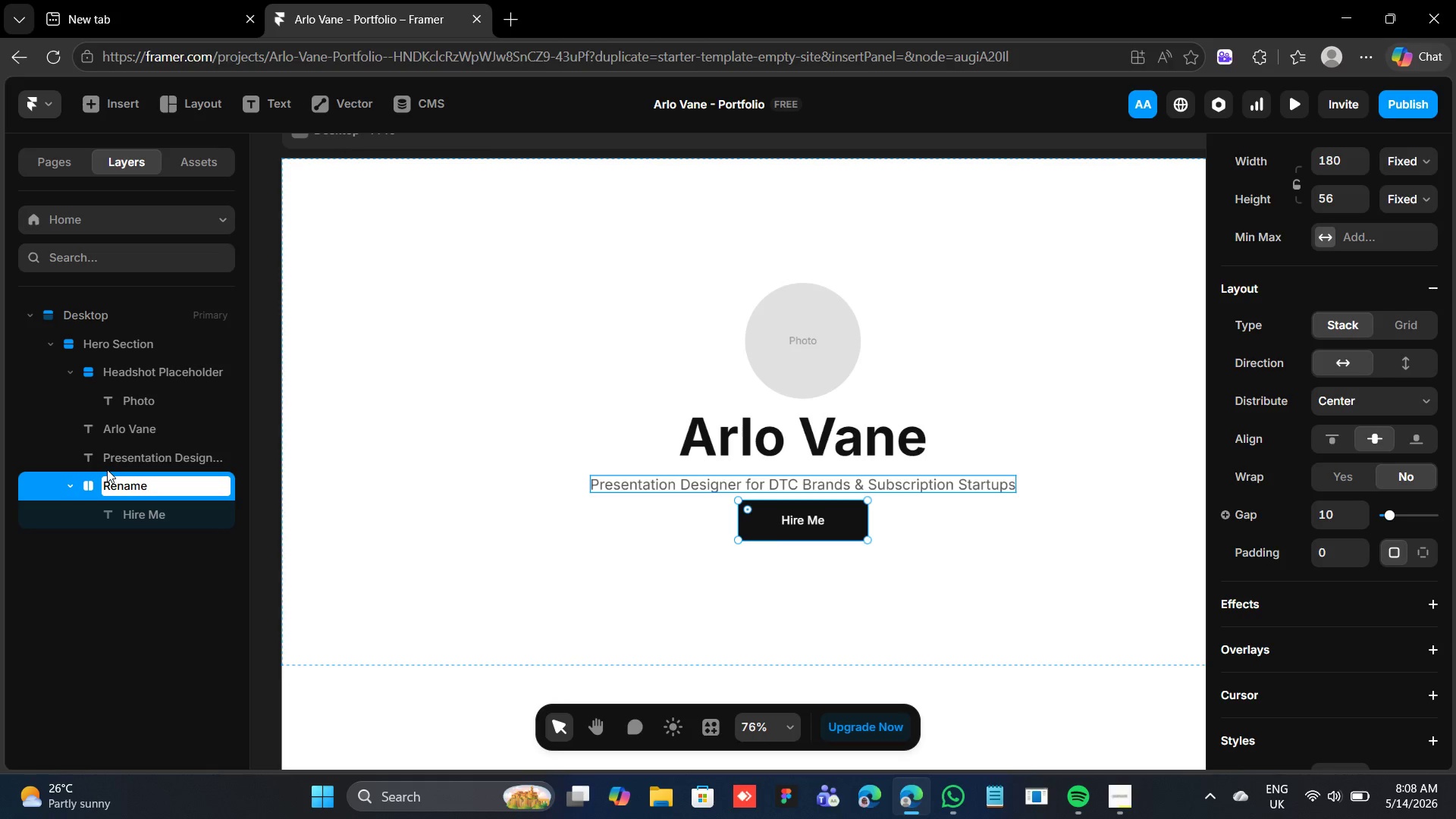 
hold_key(key=Backspace, duration=1.0)
 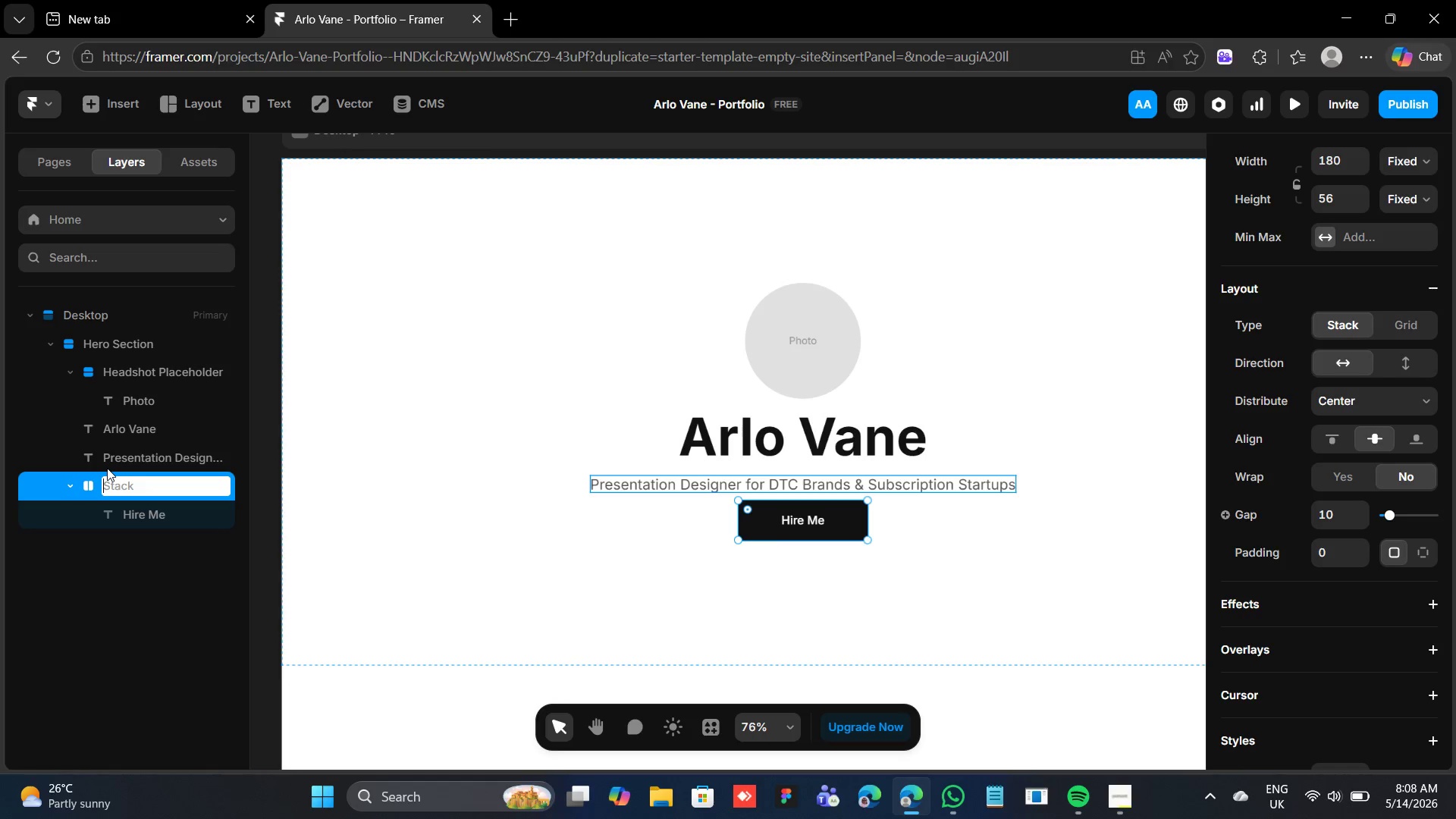 
type(Hire Me Button)
 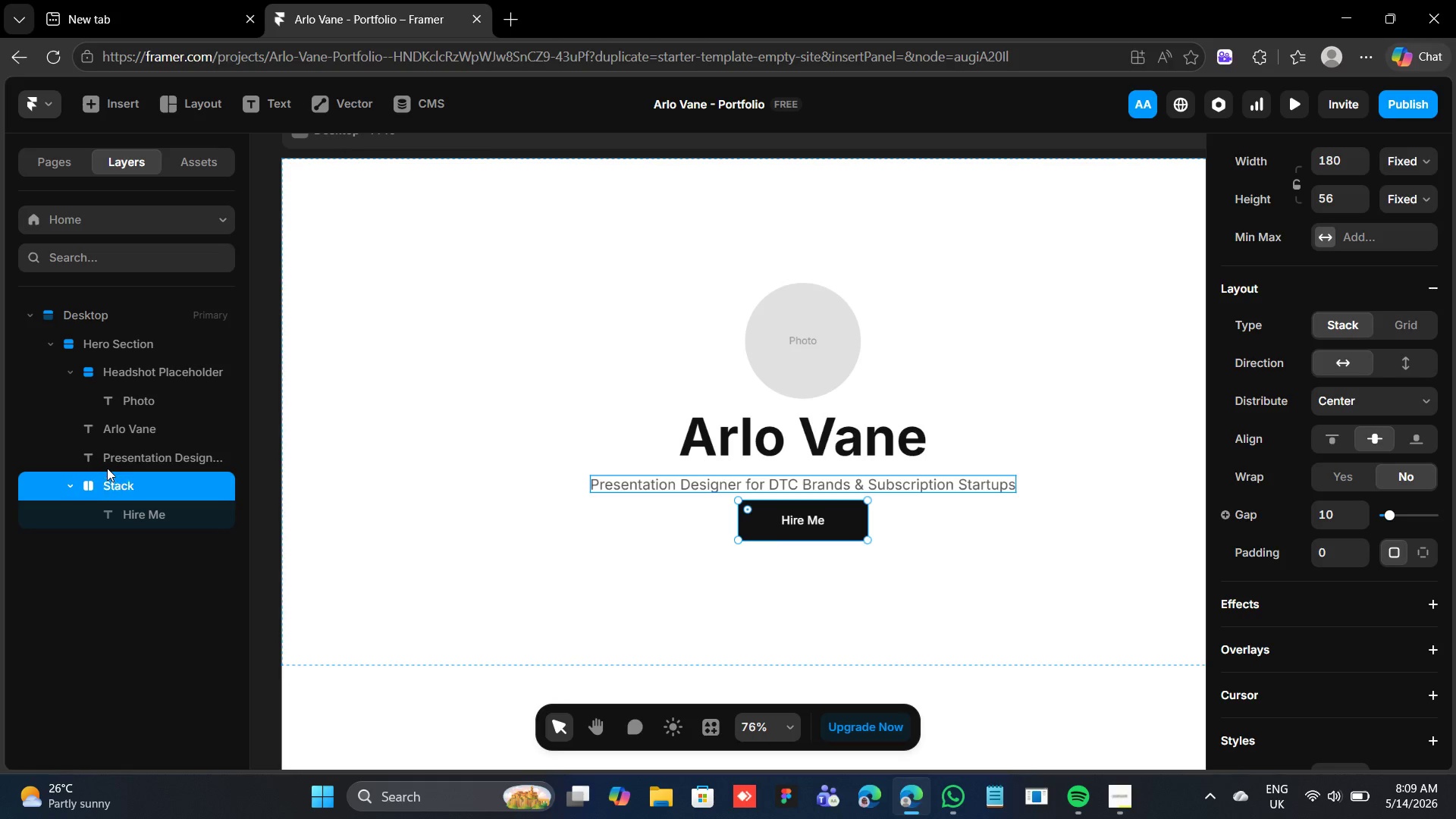 
key(Enter)
 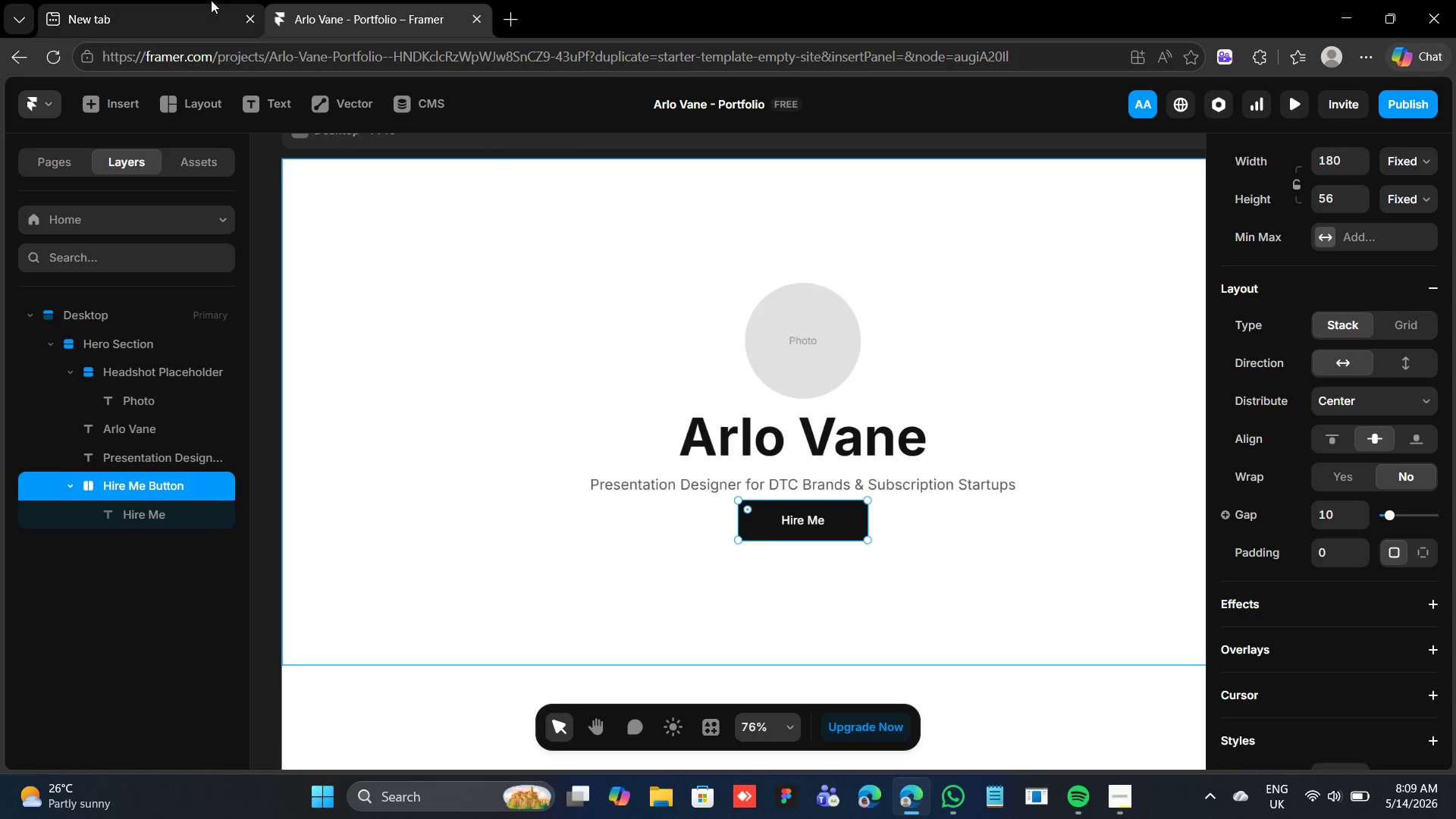 
wait(23.84)
 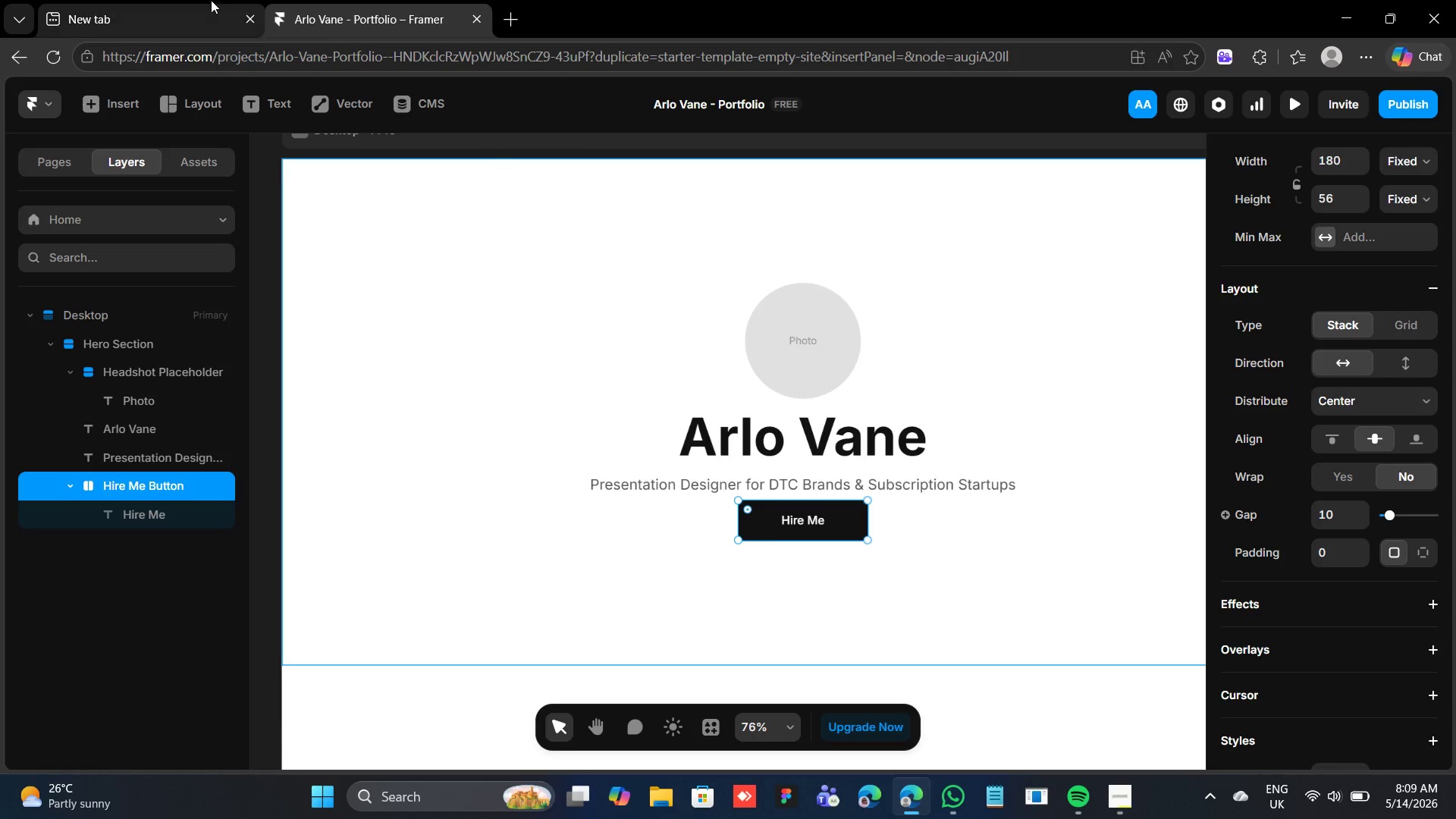 
left_click([983, 315])
 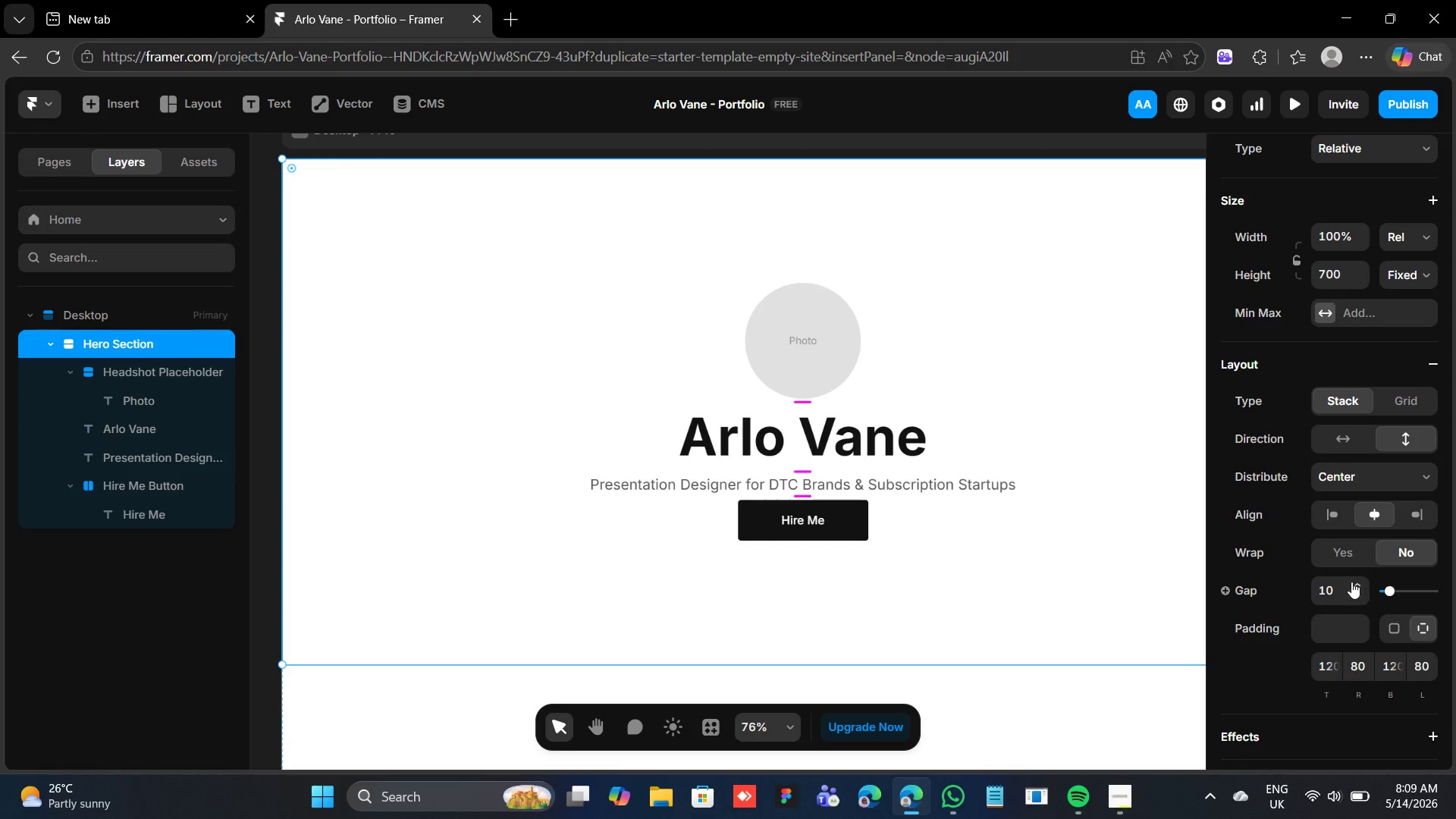 
double_click([1350, 576])
 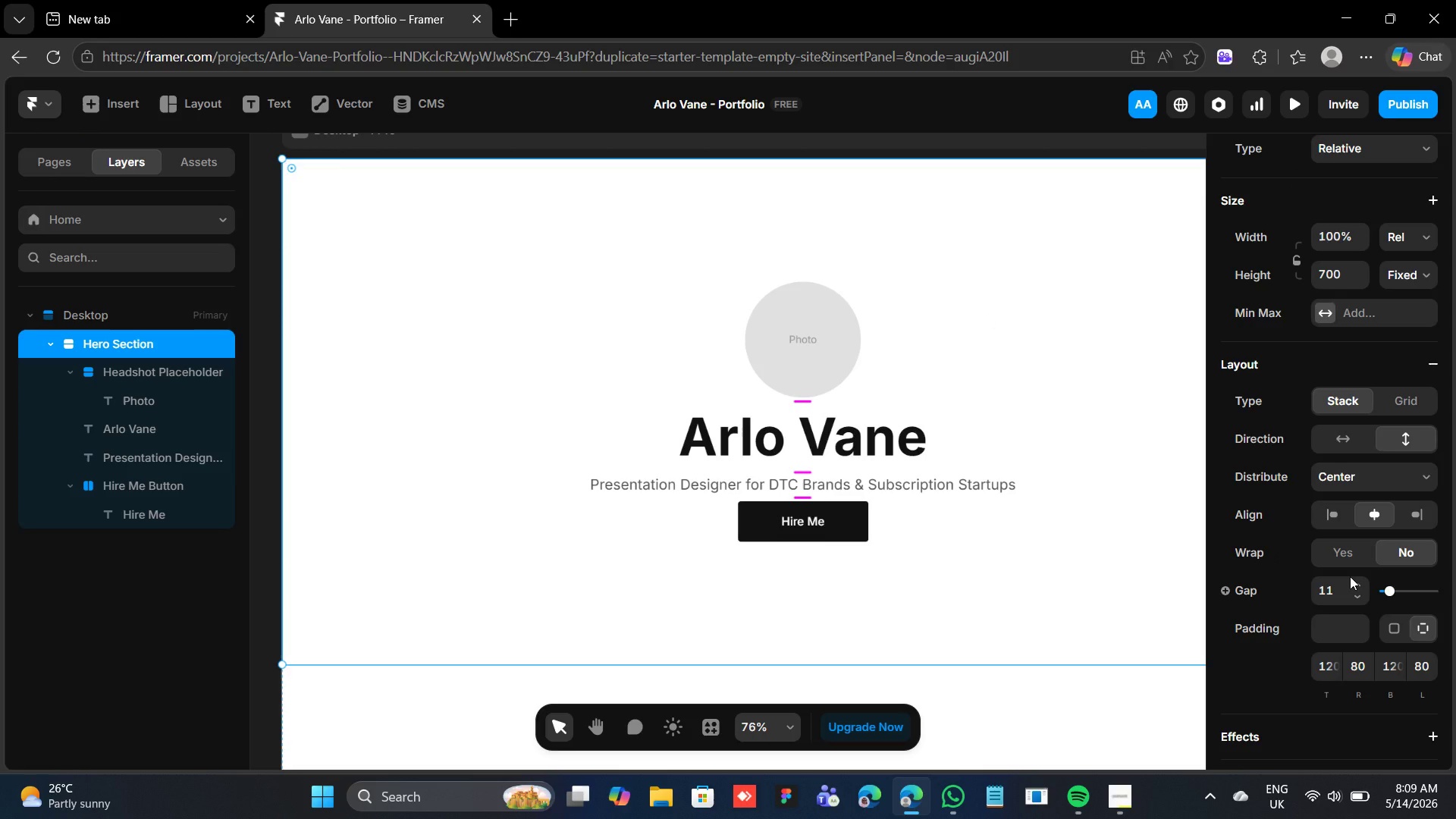 
triple_click([1350, 576])
 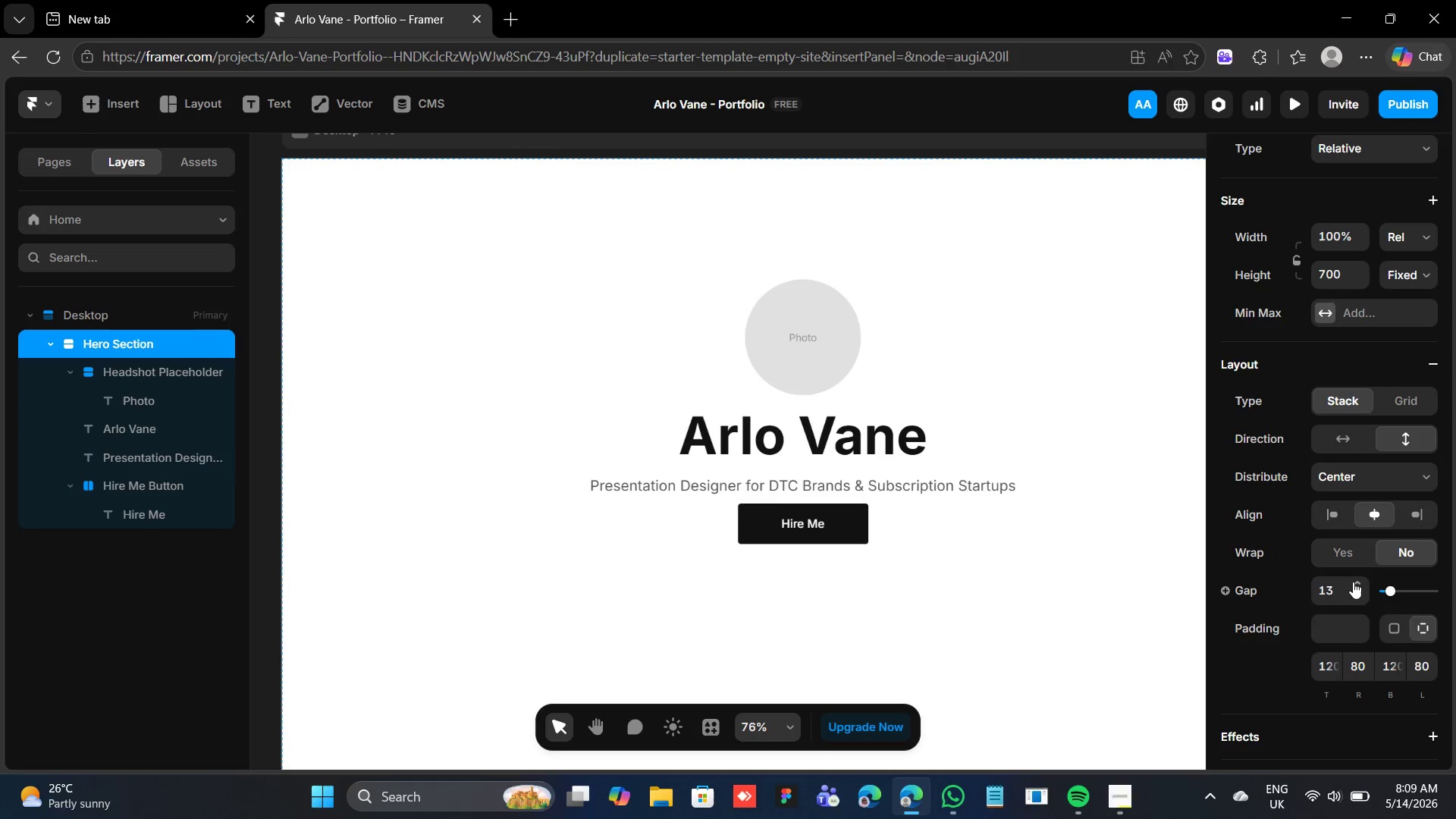 
left_click([1353, 582])
 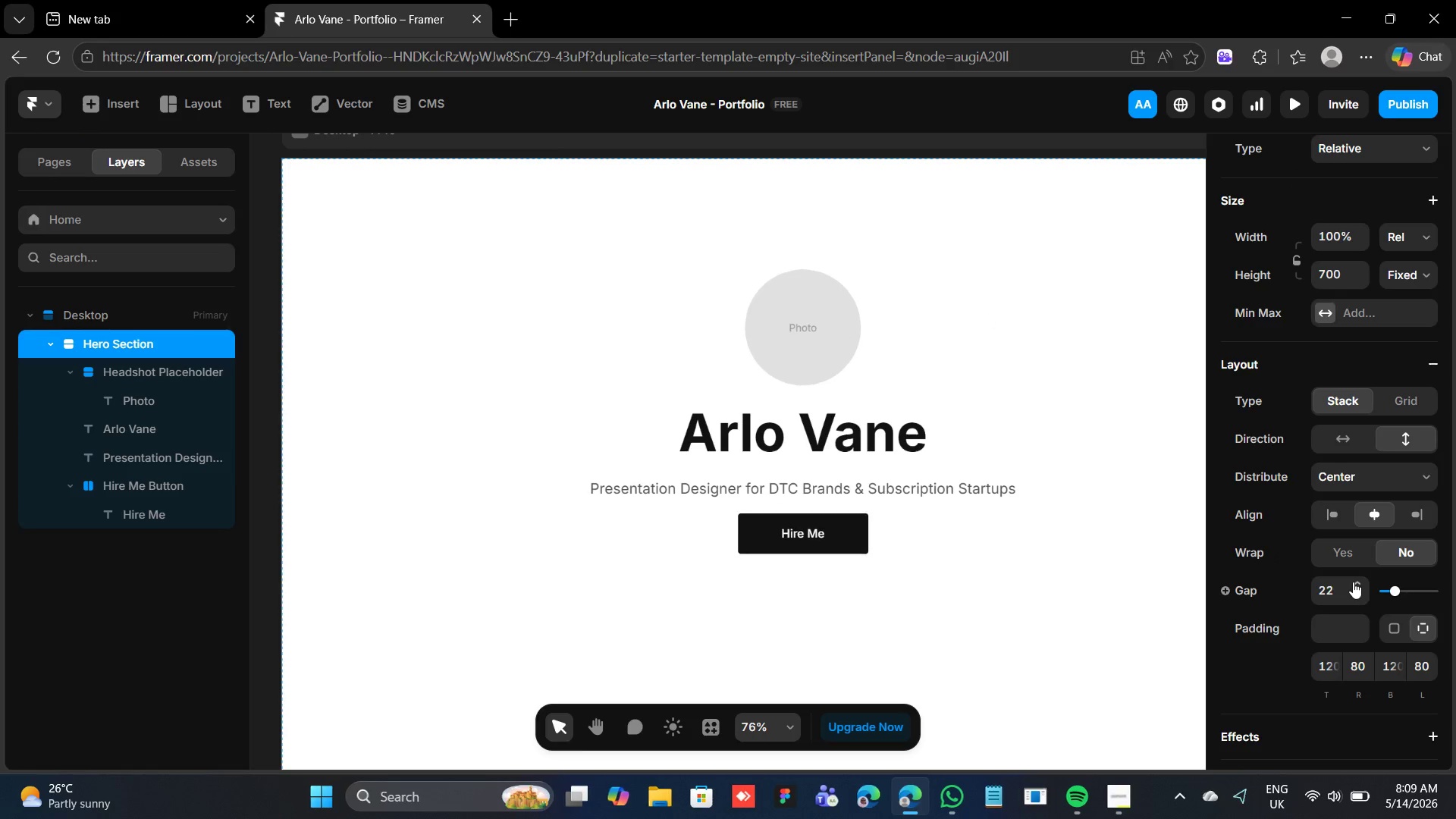 
double_click([1353, 582])
 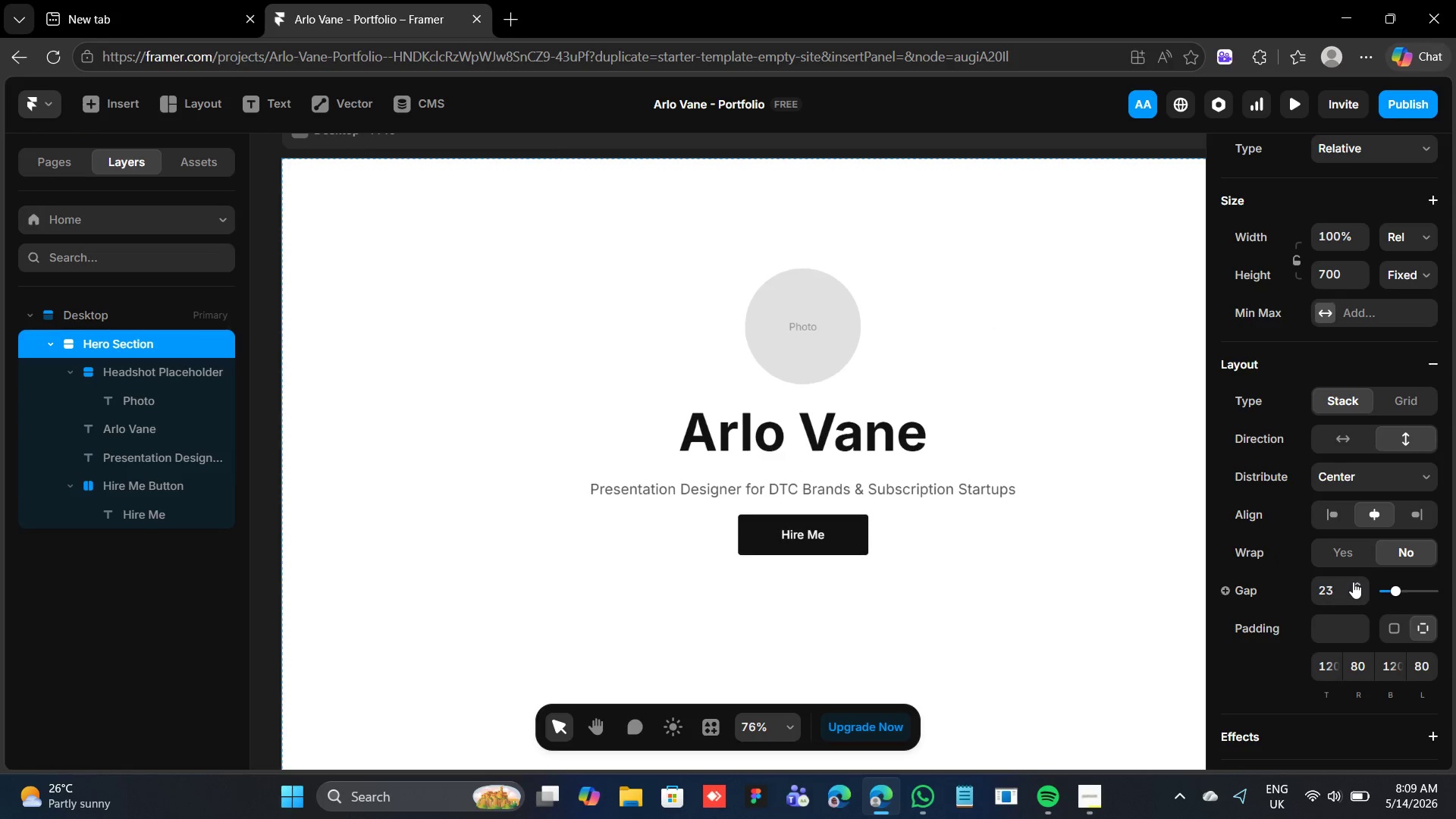 
triple_click([1353, 582])
 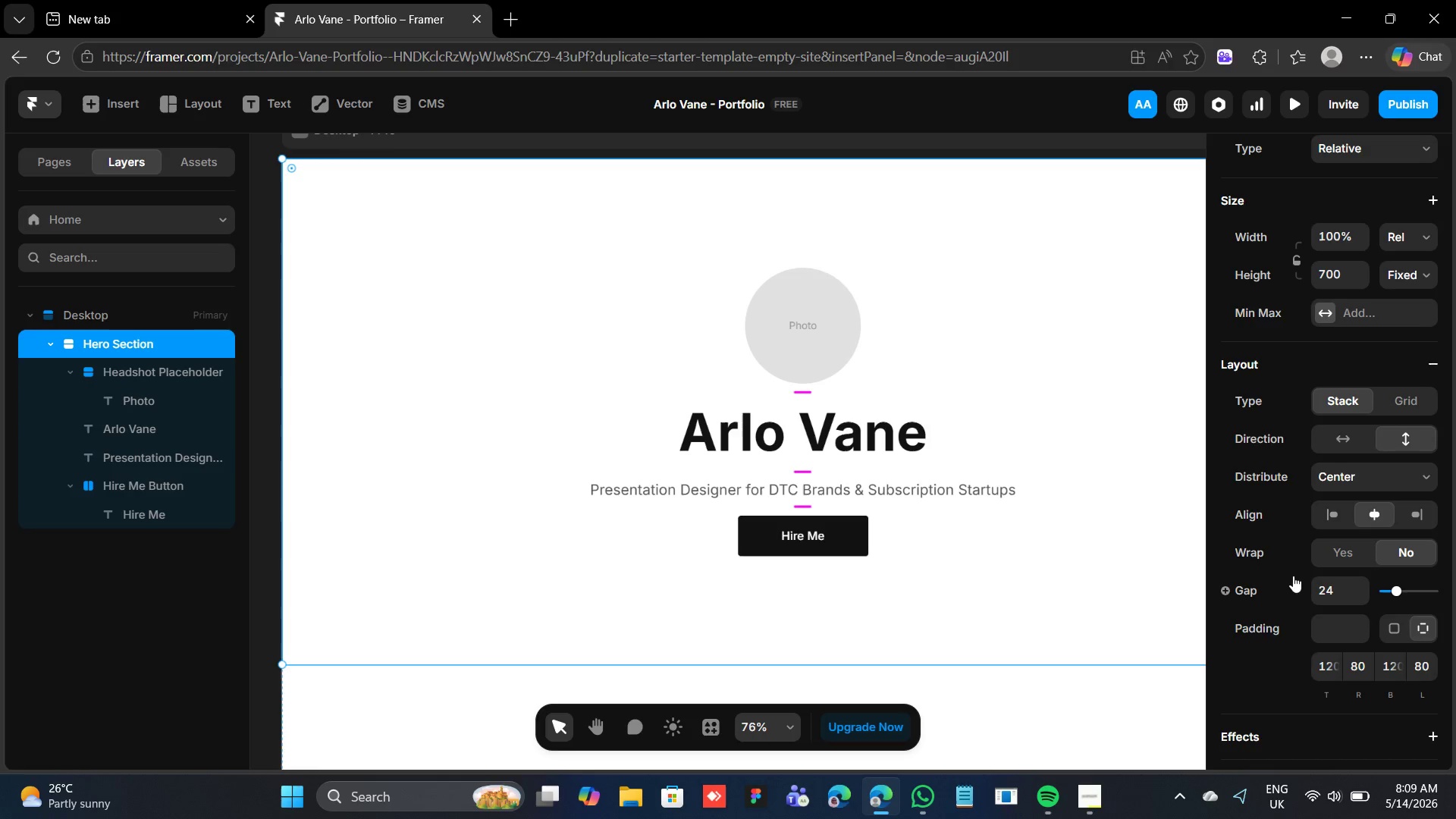 
wait(12.53)
 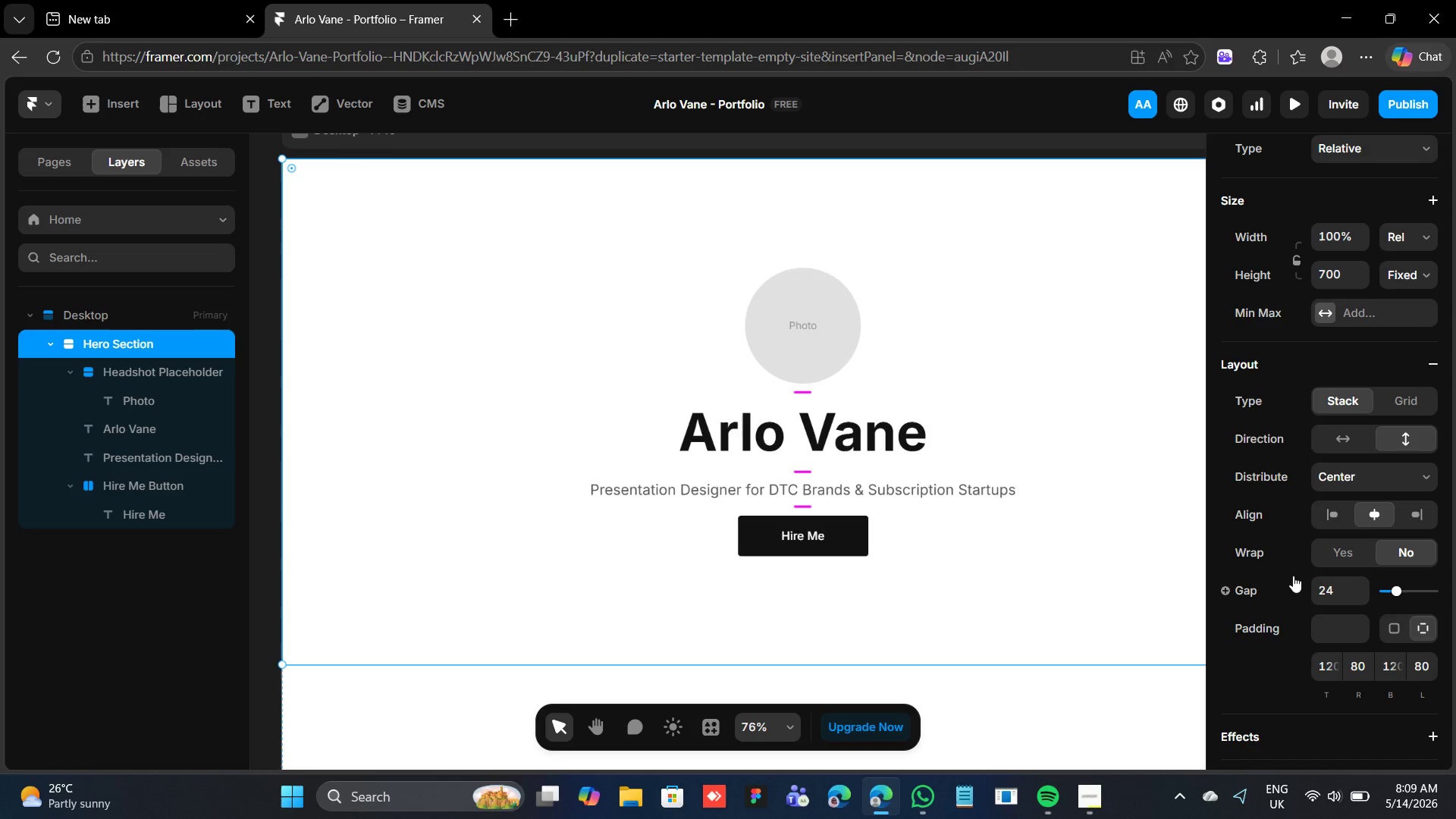 
scroll: coordinate [893, 479], scroll_direction: down, amount: 10.0
 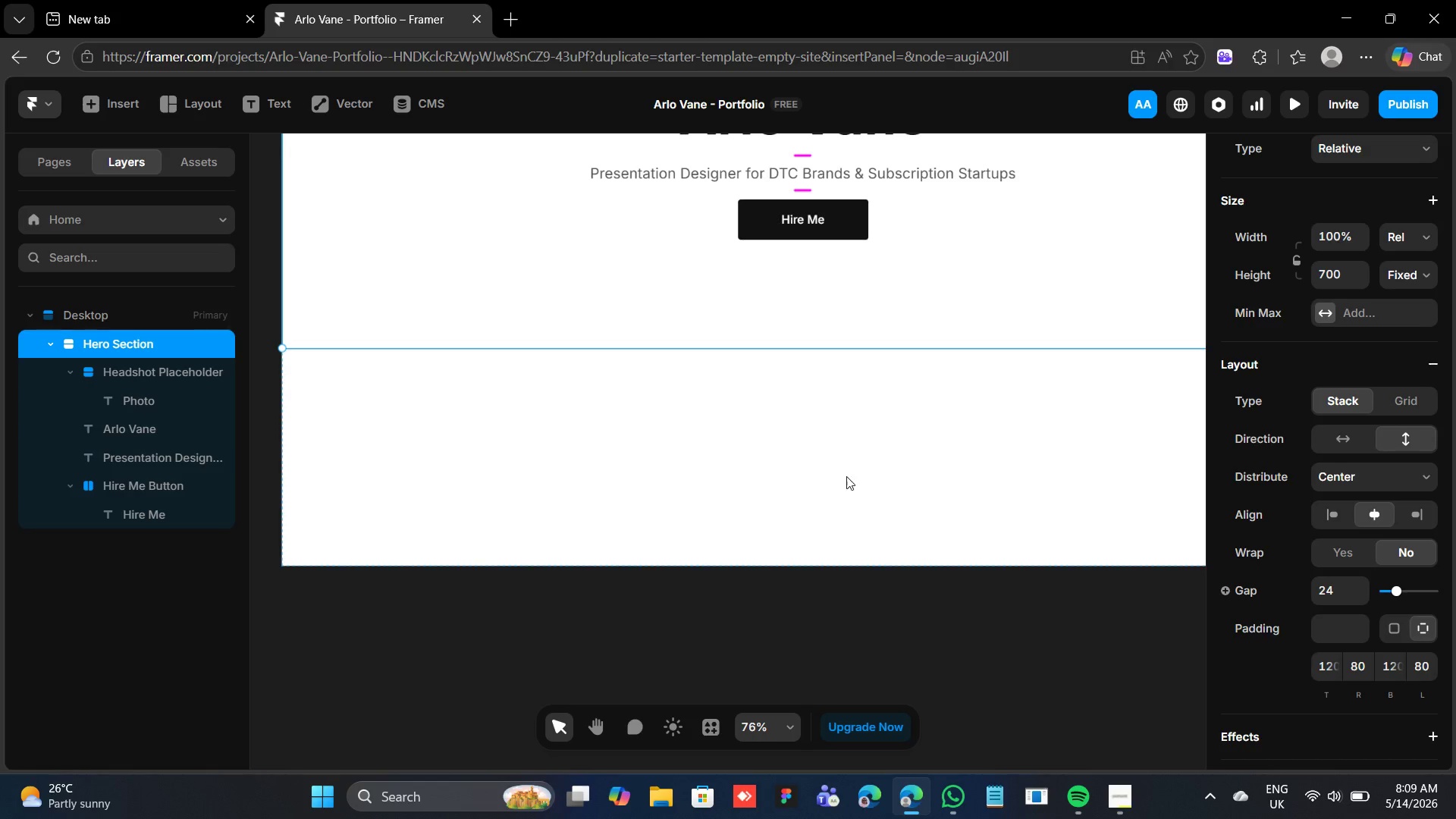 
mouse_move([839, 457])
 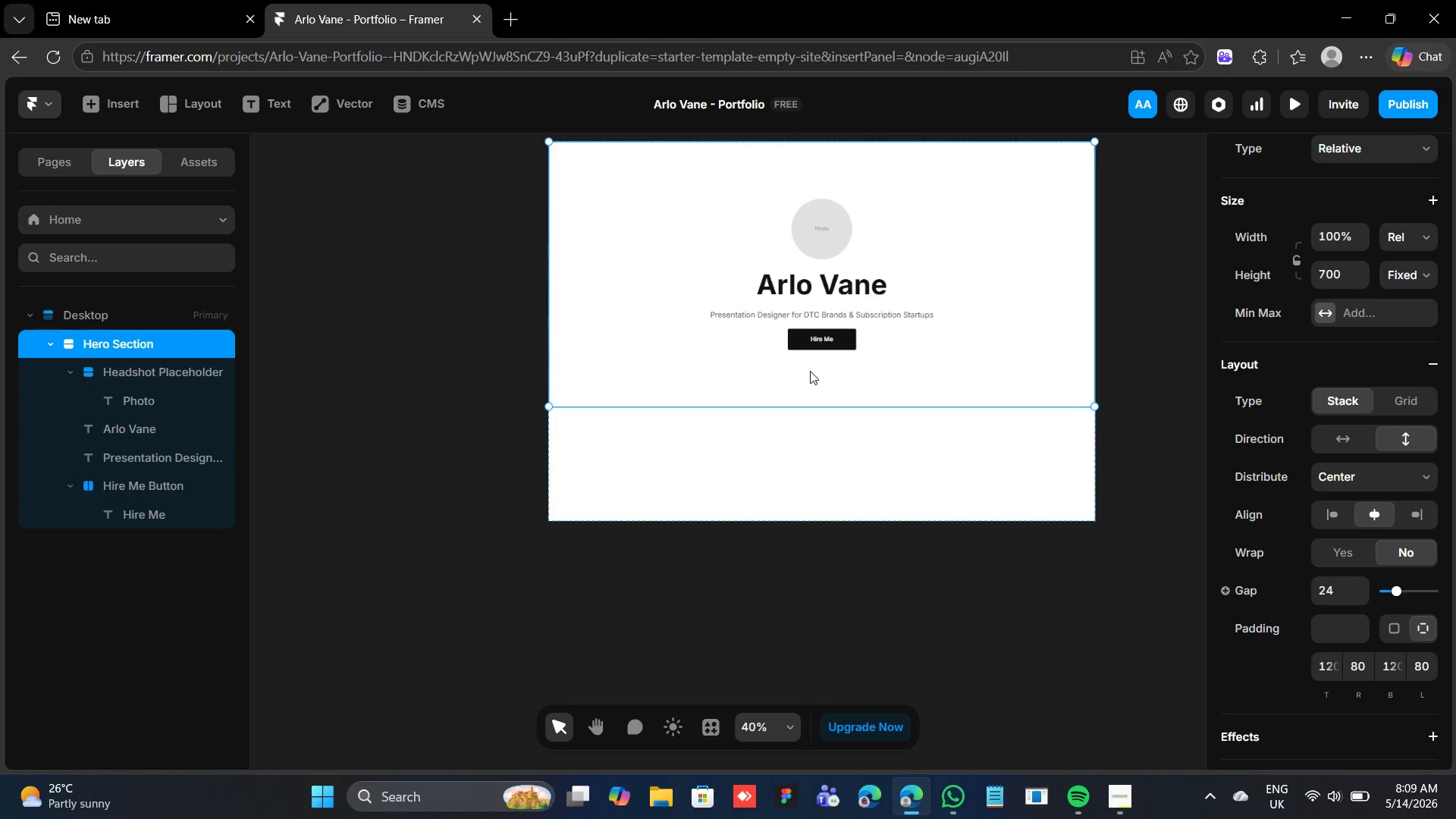 
scroll: coordinate [810, 370], scroll_direction: up, amount: 3.0
 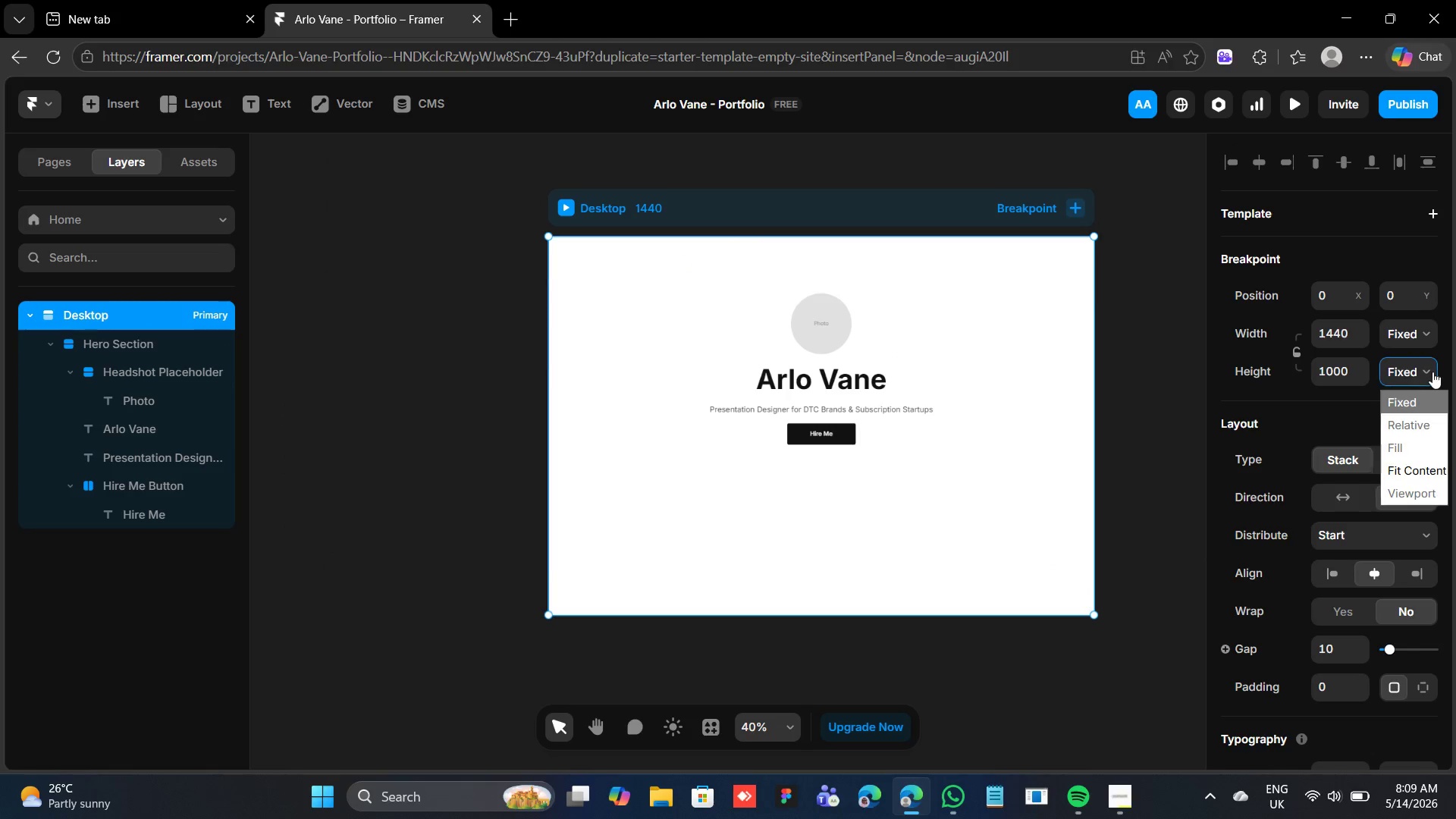 
left_click([1423, 469])
 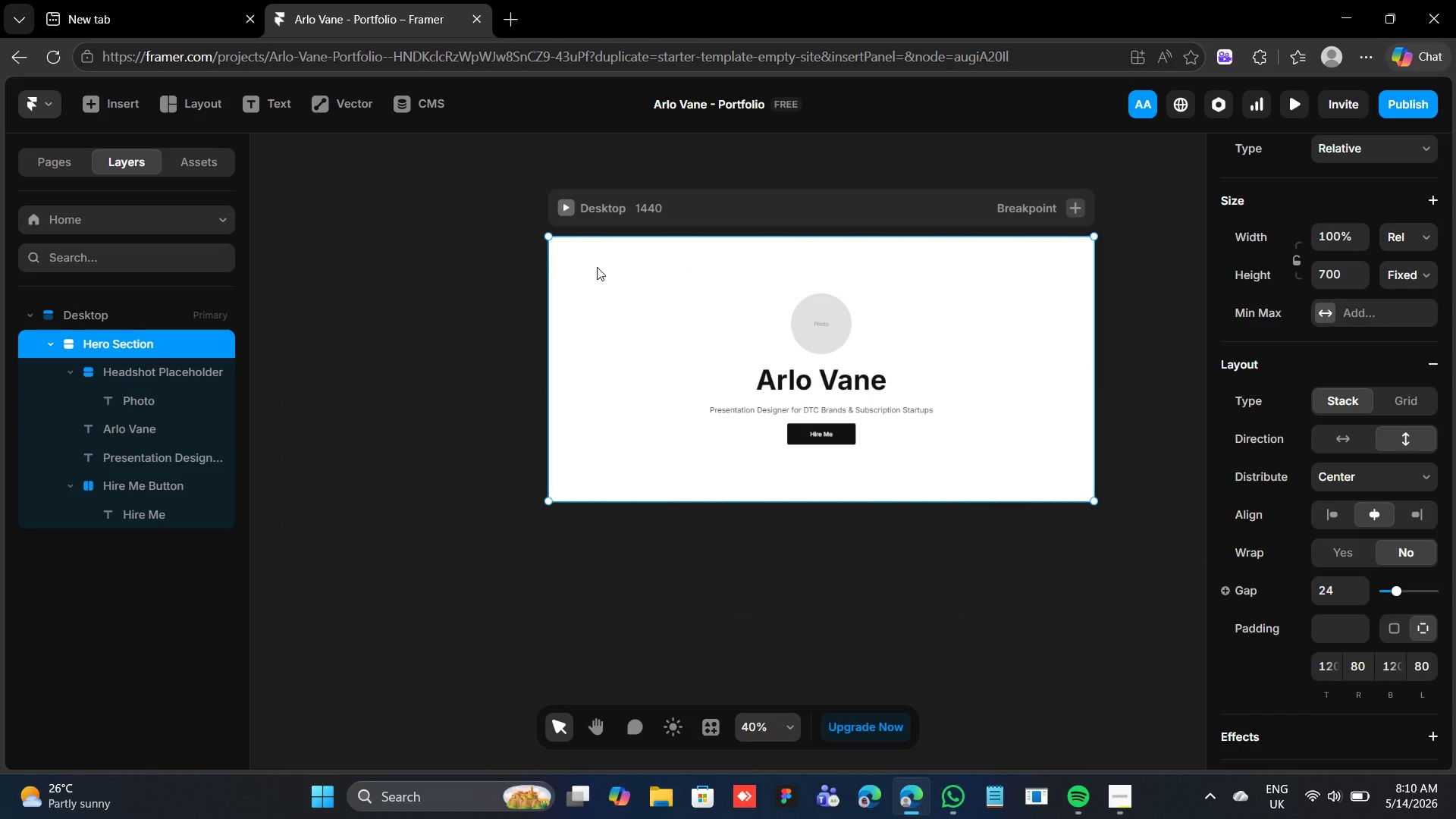 
key(Control+D)
 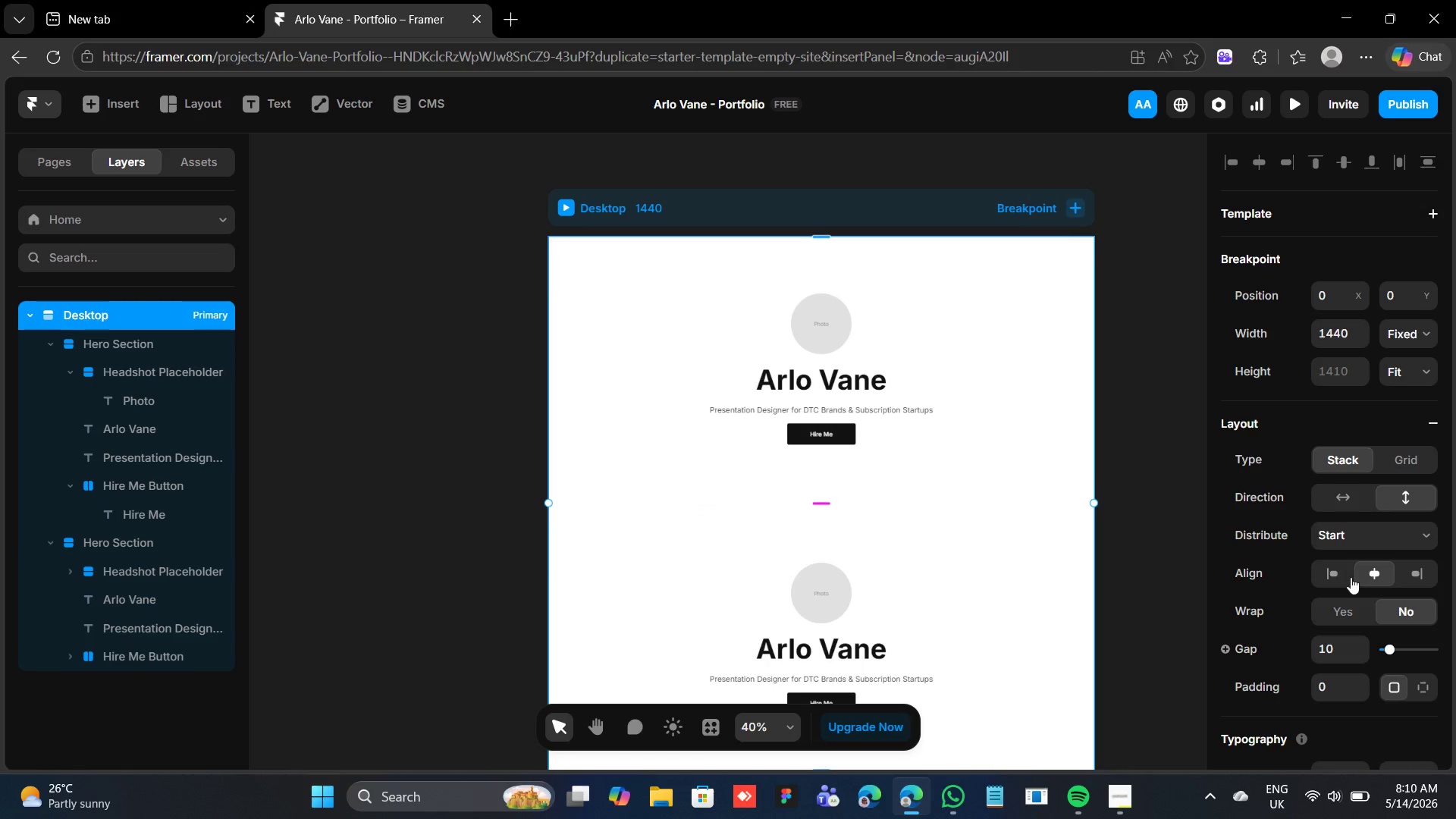 
left_click_drag(start_coordinate=[1364, 661], to_coordinate=[1360, 665])
 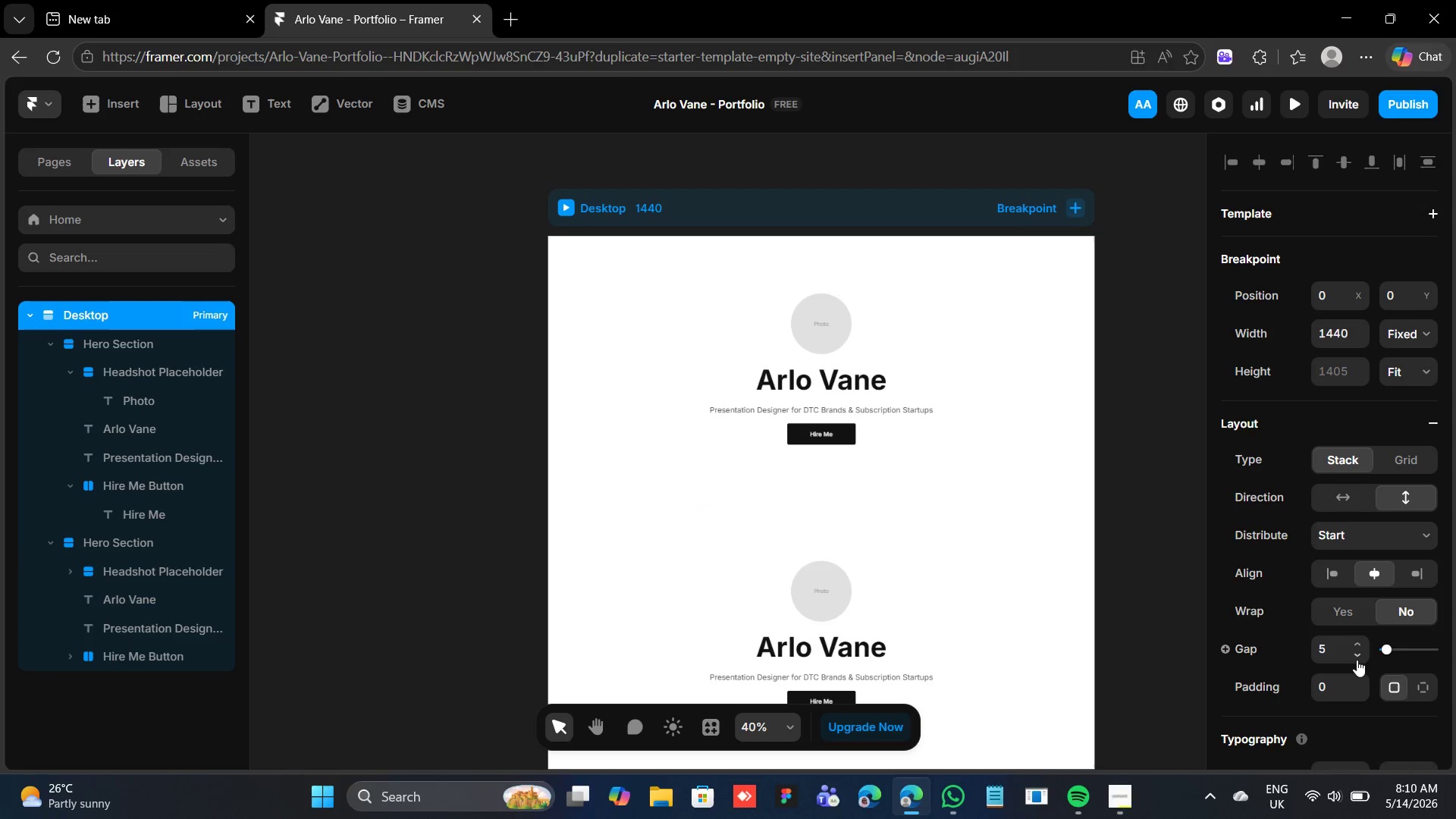 
left_click([1357, 660])
 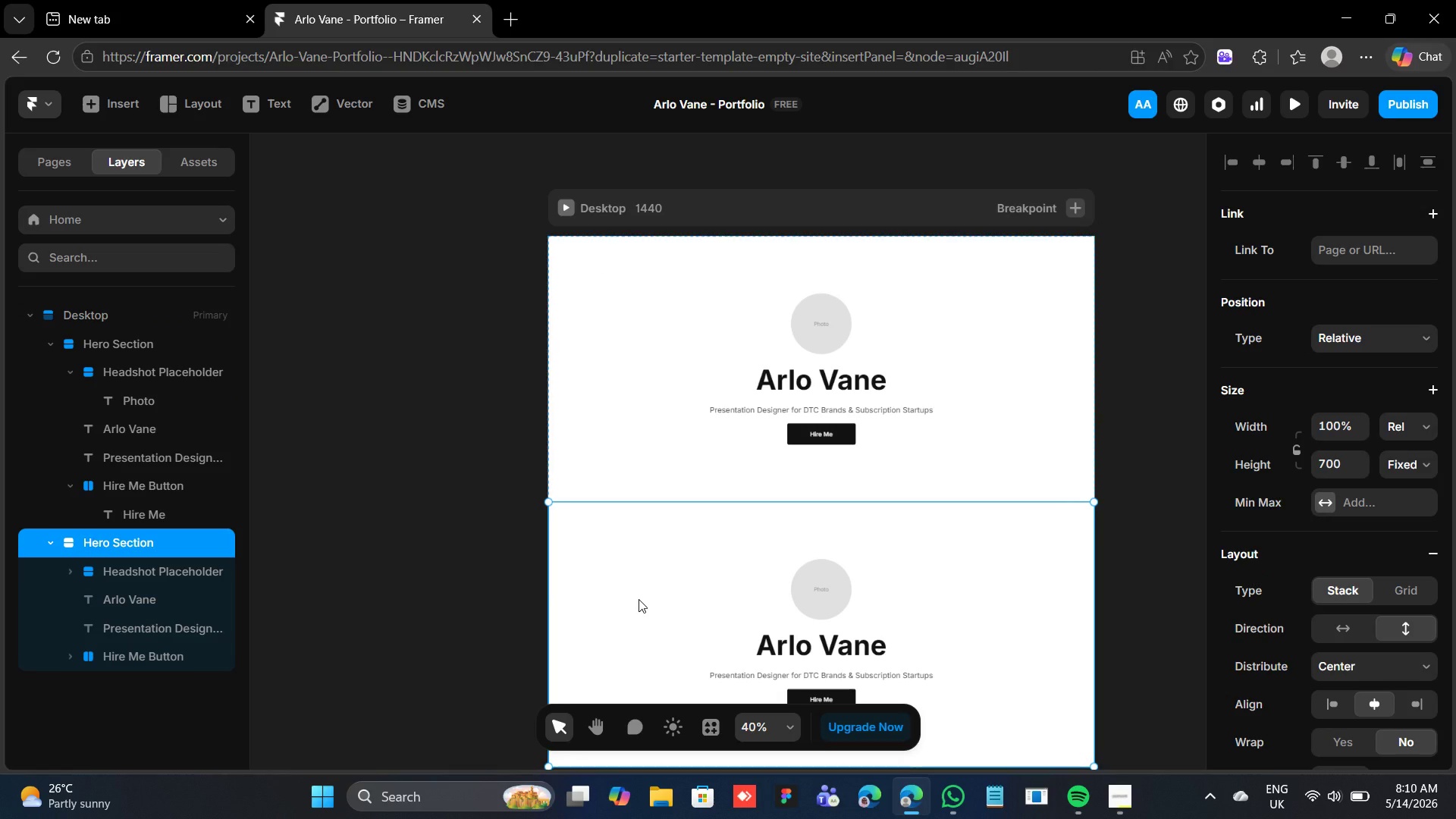 
wait(9.75)
 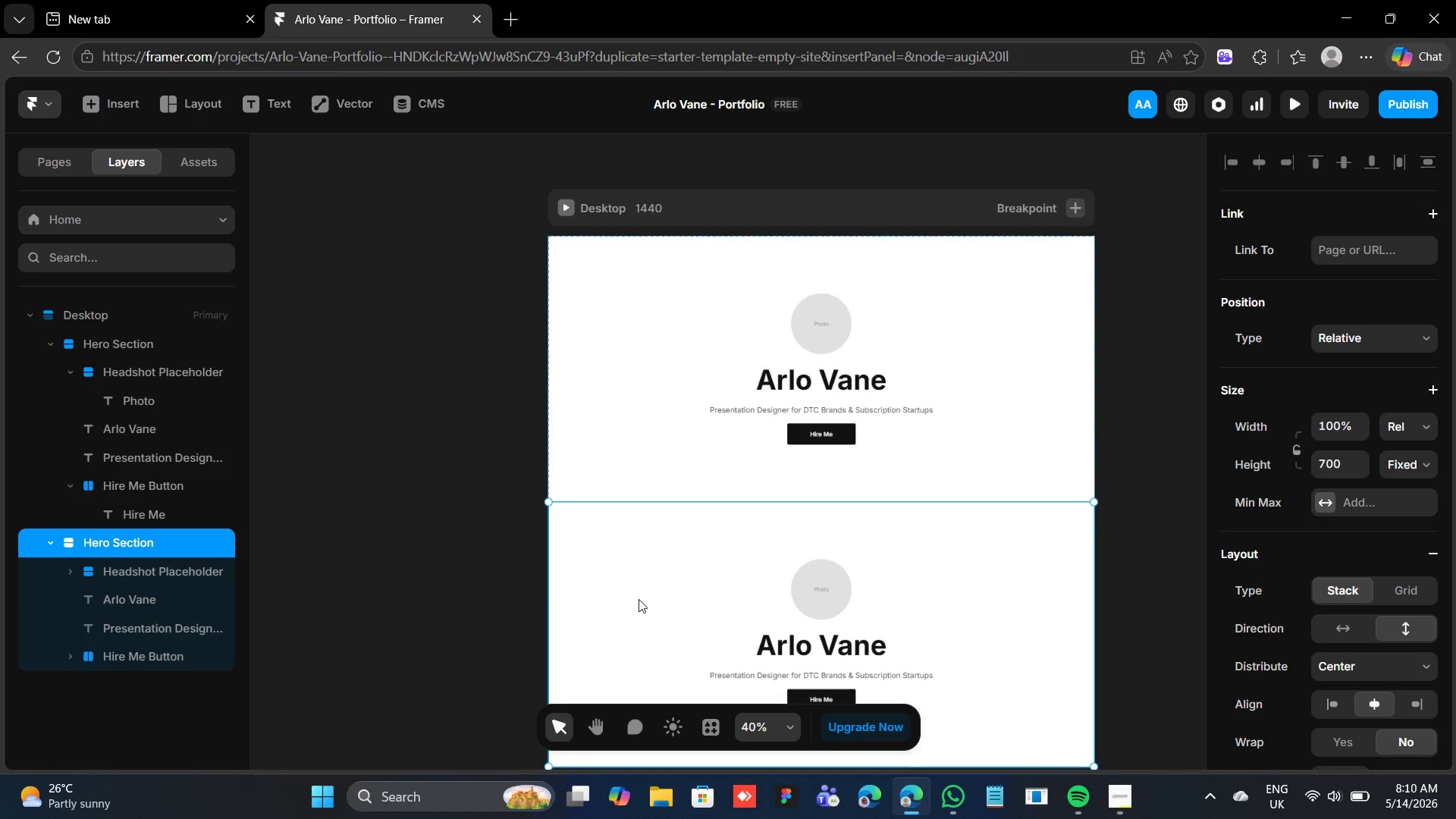 
left_click([1357, 473])
 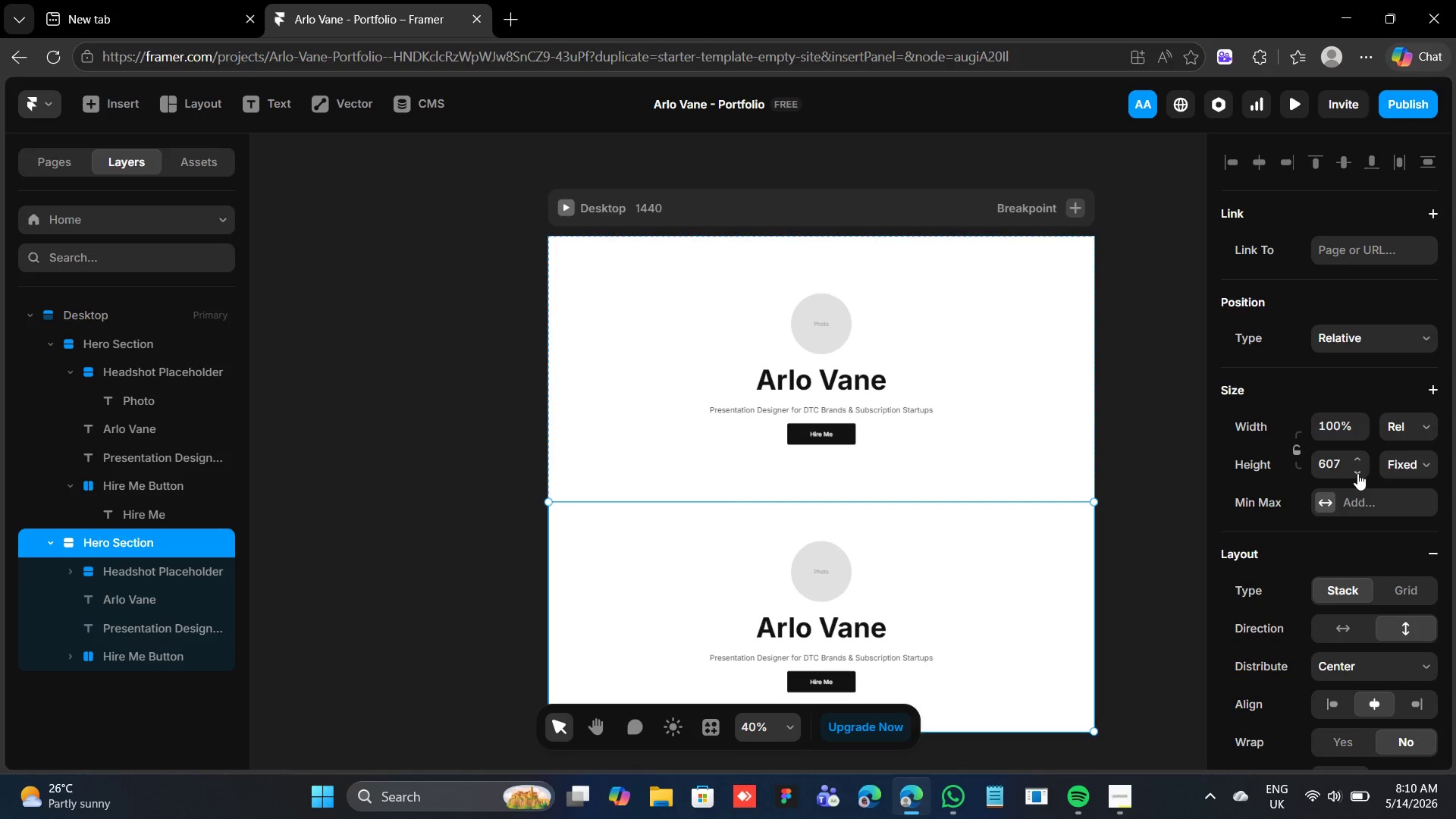 
wait(10.75)
 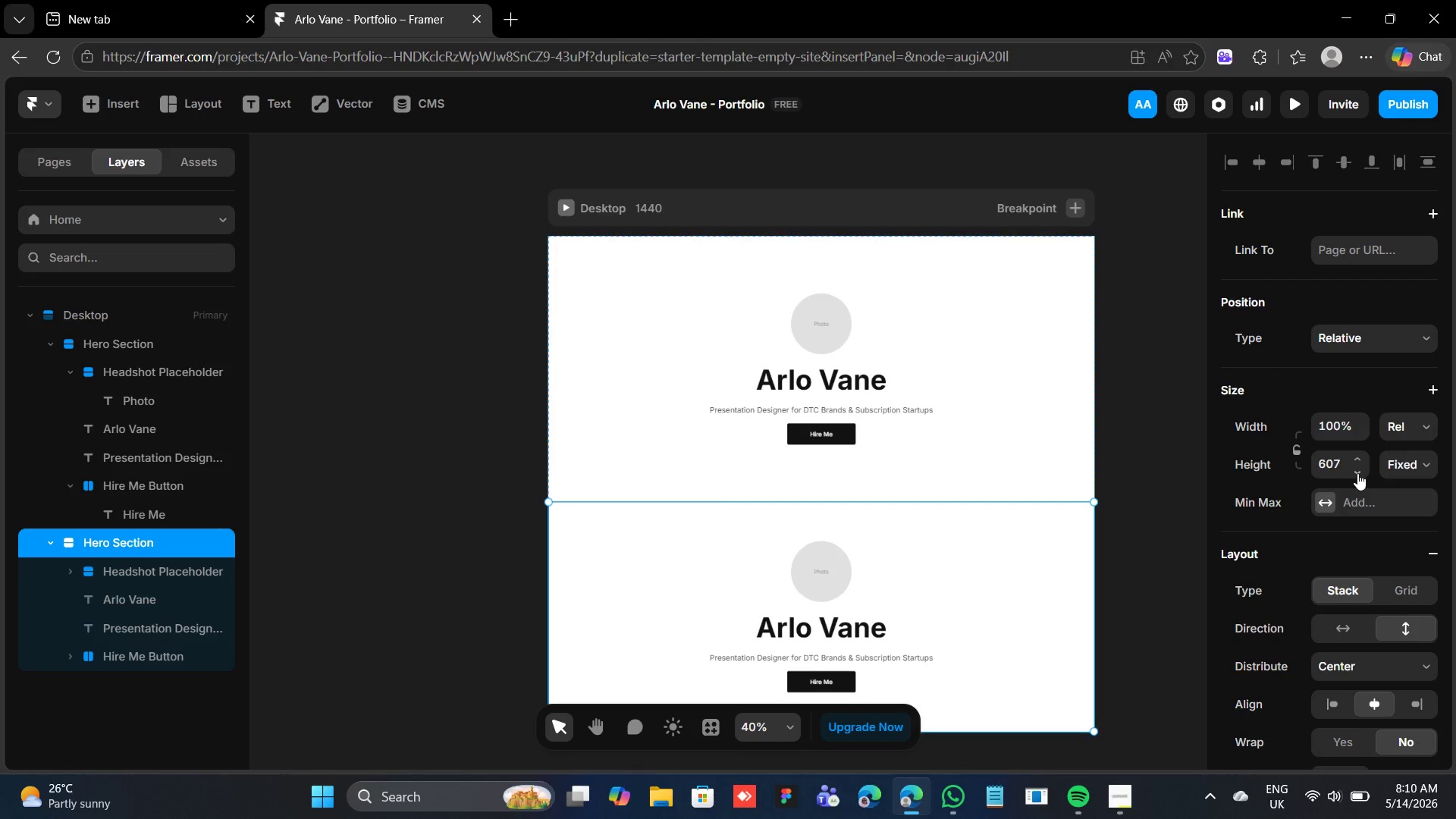 
left_click([1357, 473])
 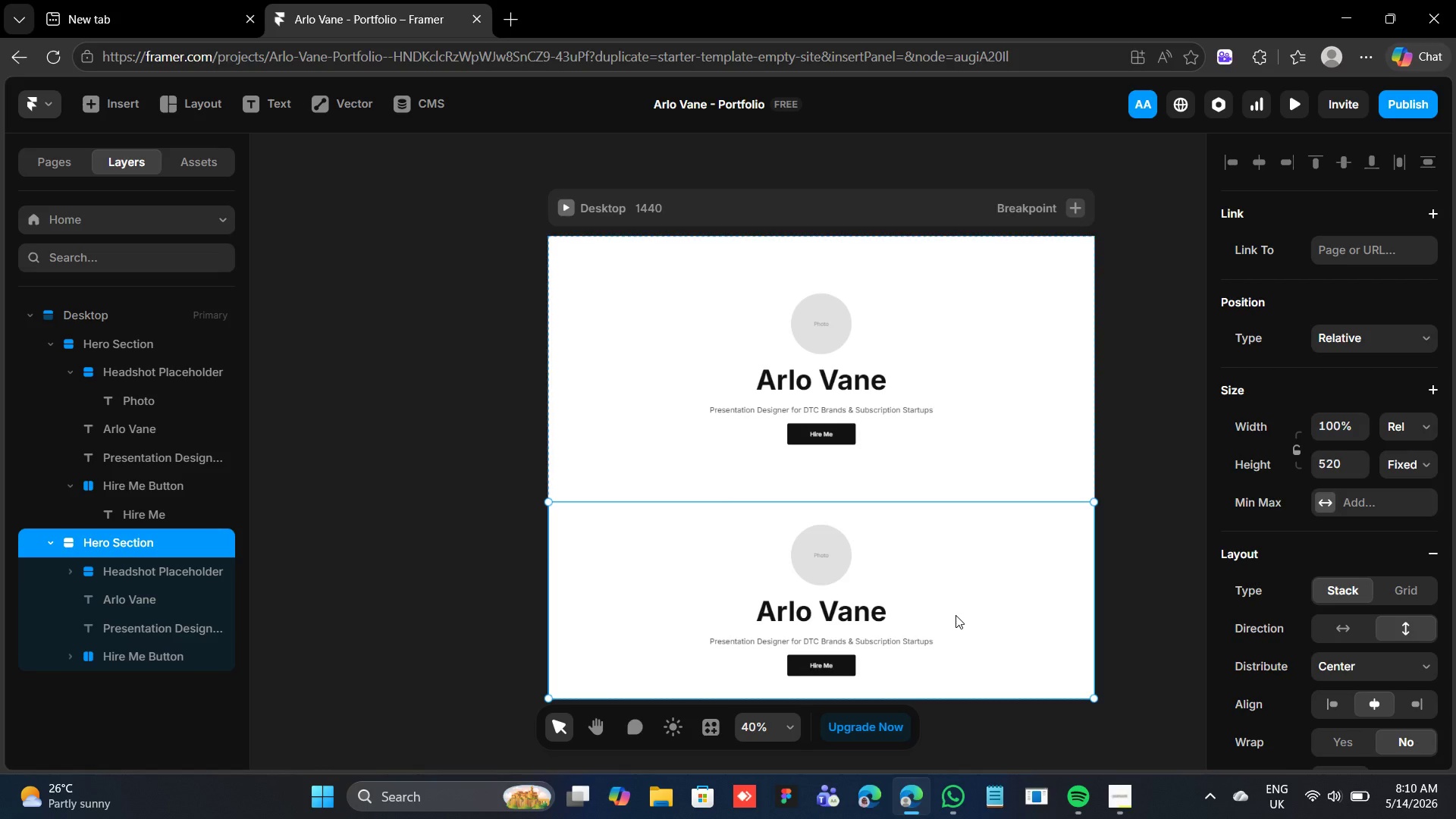 
wait(7.34)
 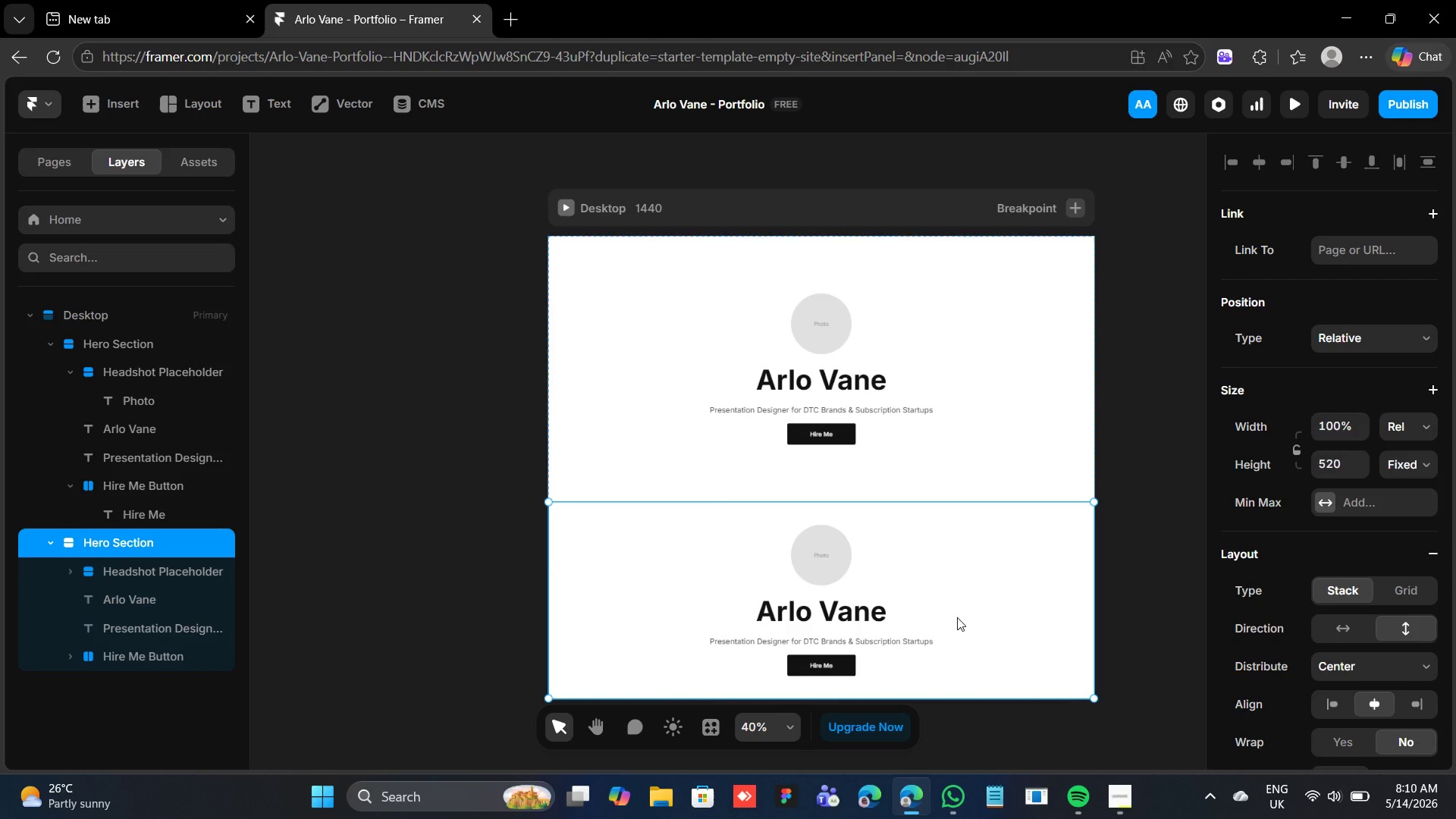 
scroll: coordinate [1318, 538], scroll_direction: down, amount: 6.0
 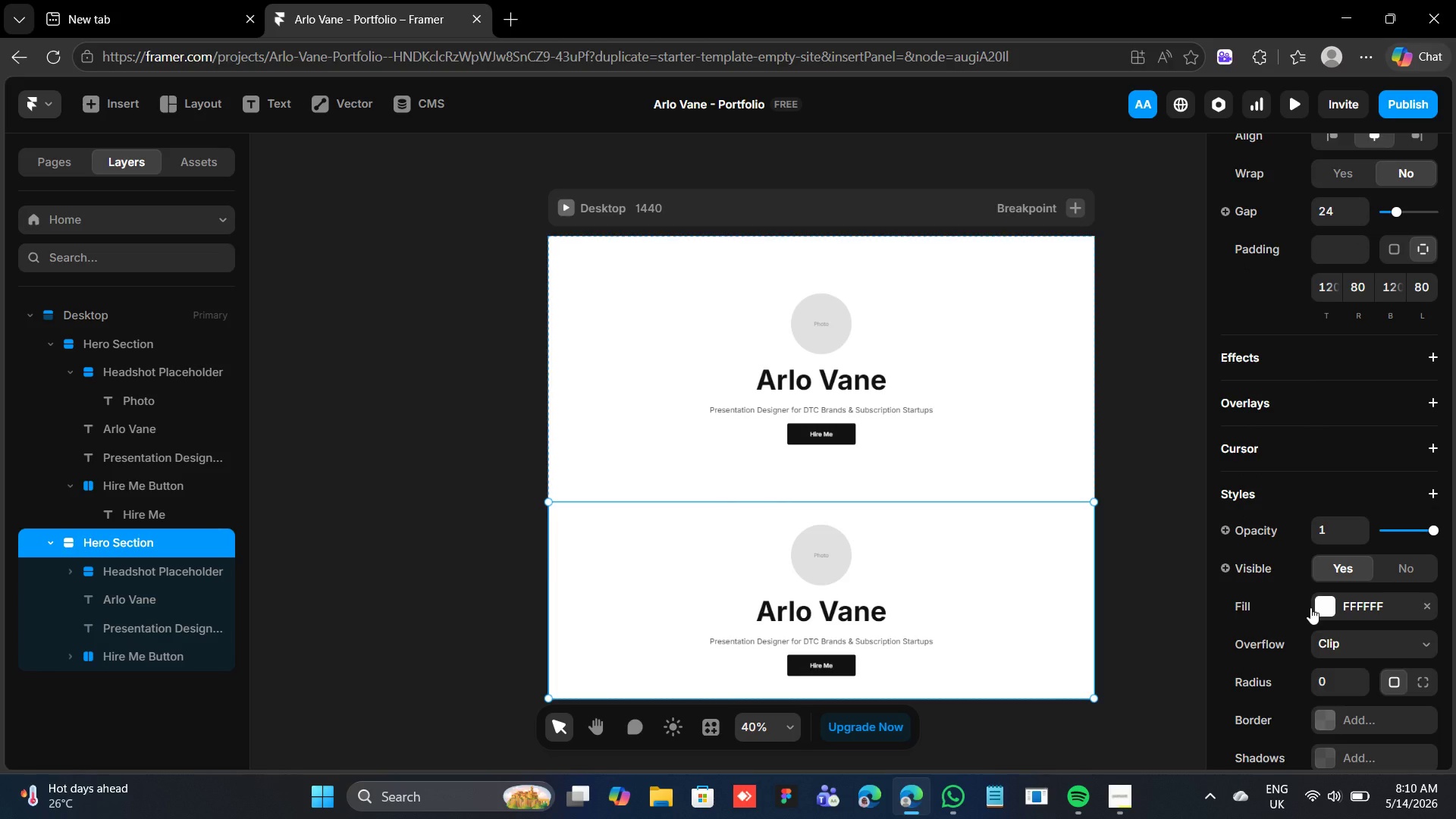 
left_click([1310, 607])
 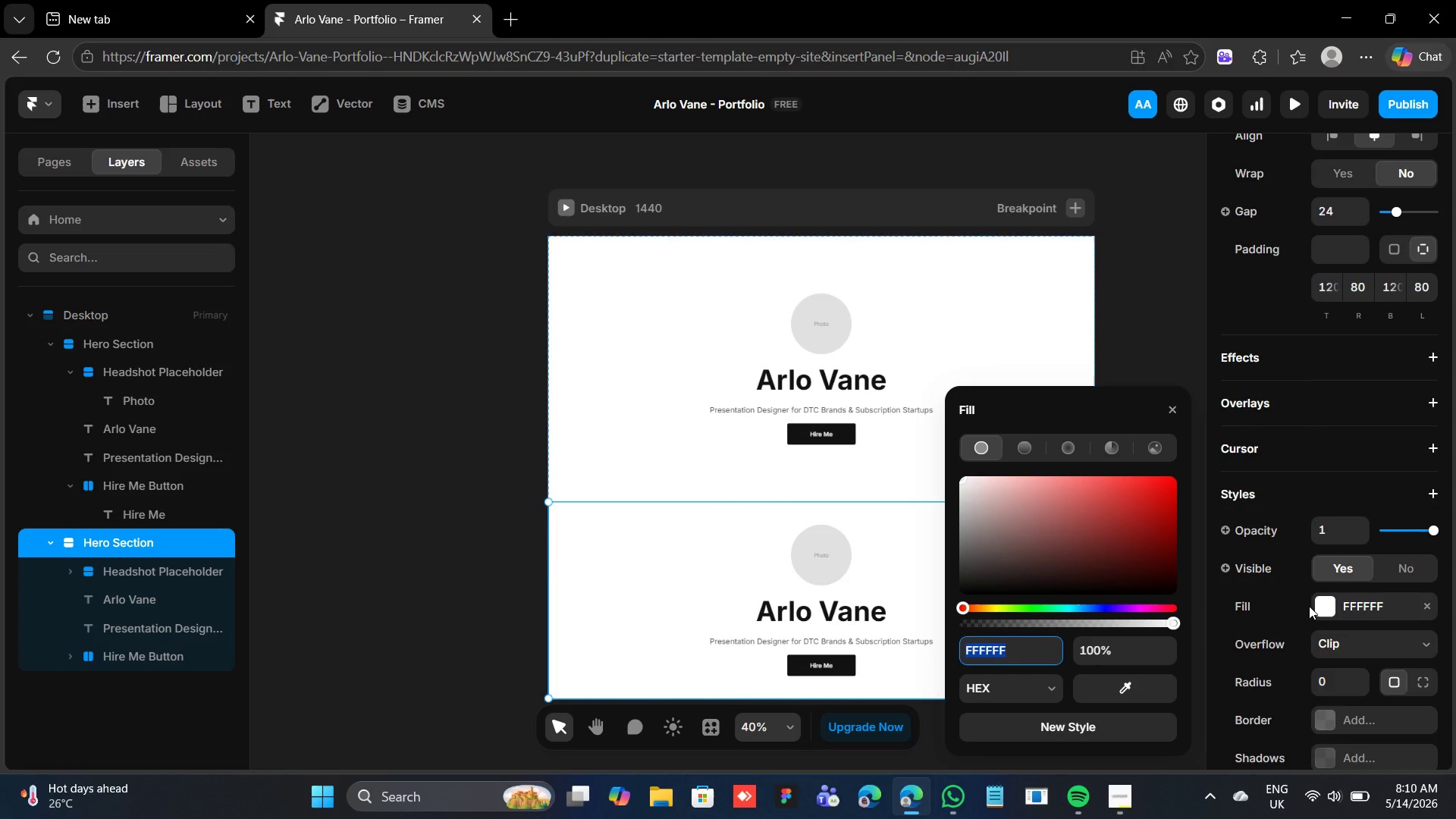 
type(f7f7f5)
 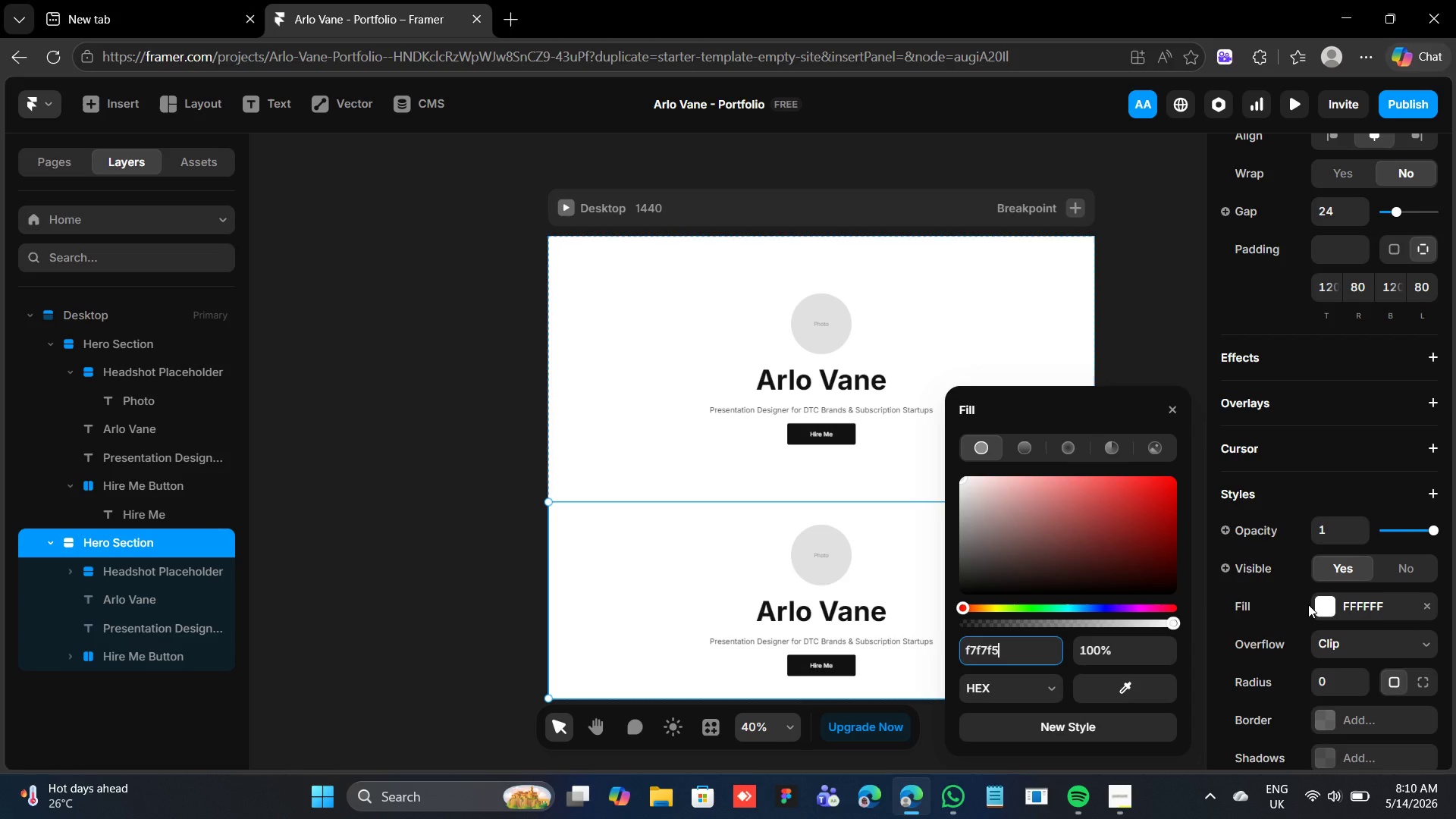 
key(Enter)
 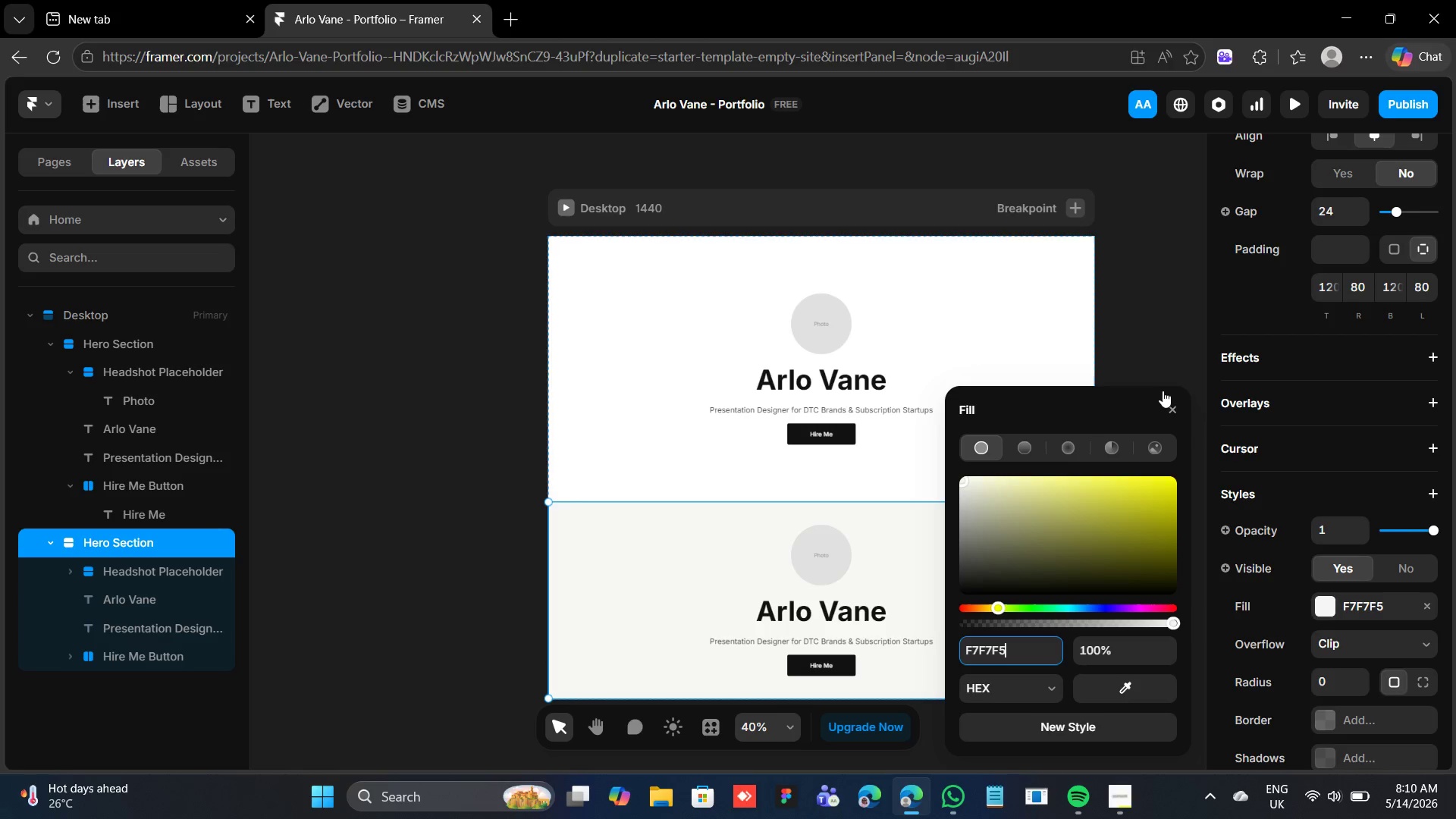 
left_click([1166, 395])
 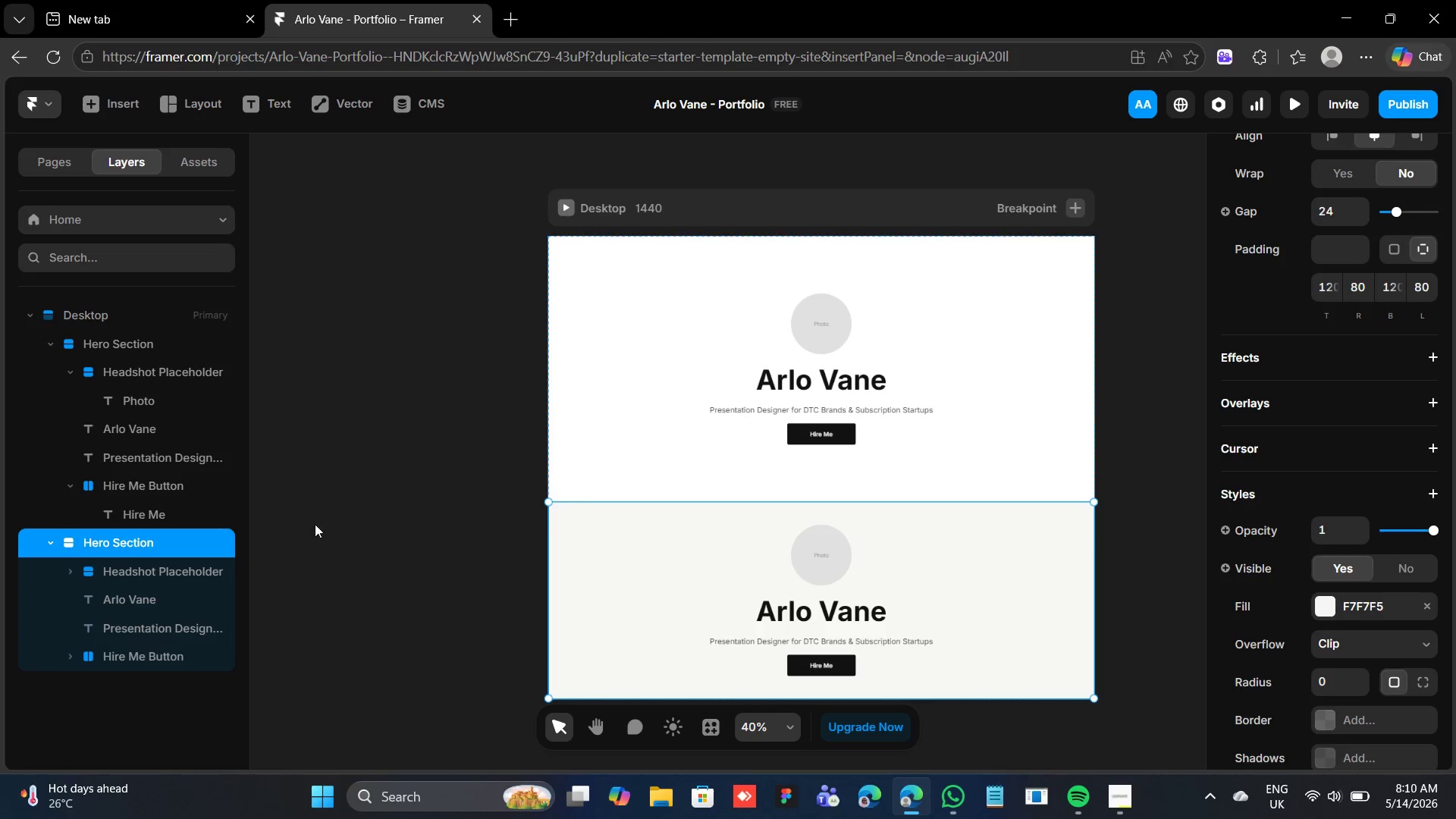 
double_click([114, 541])
 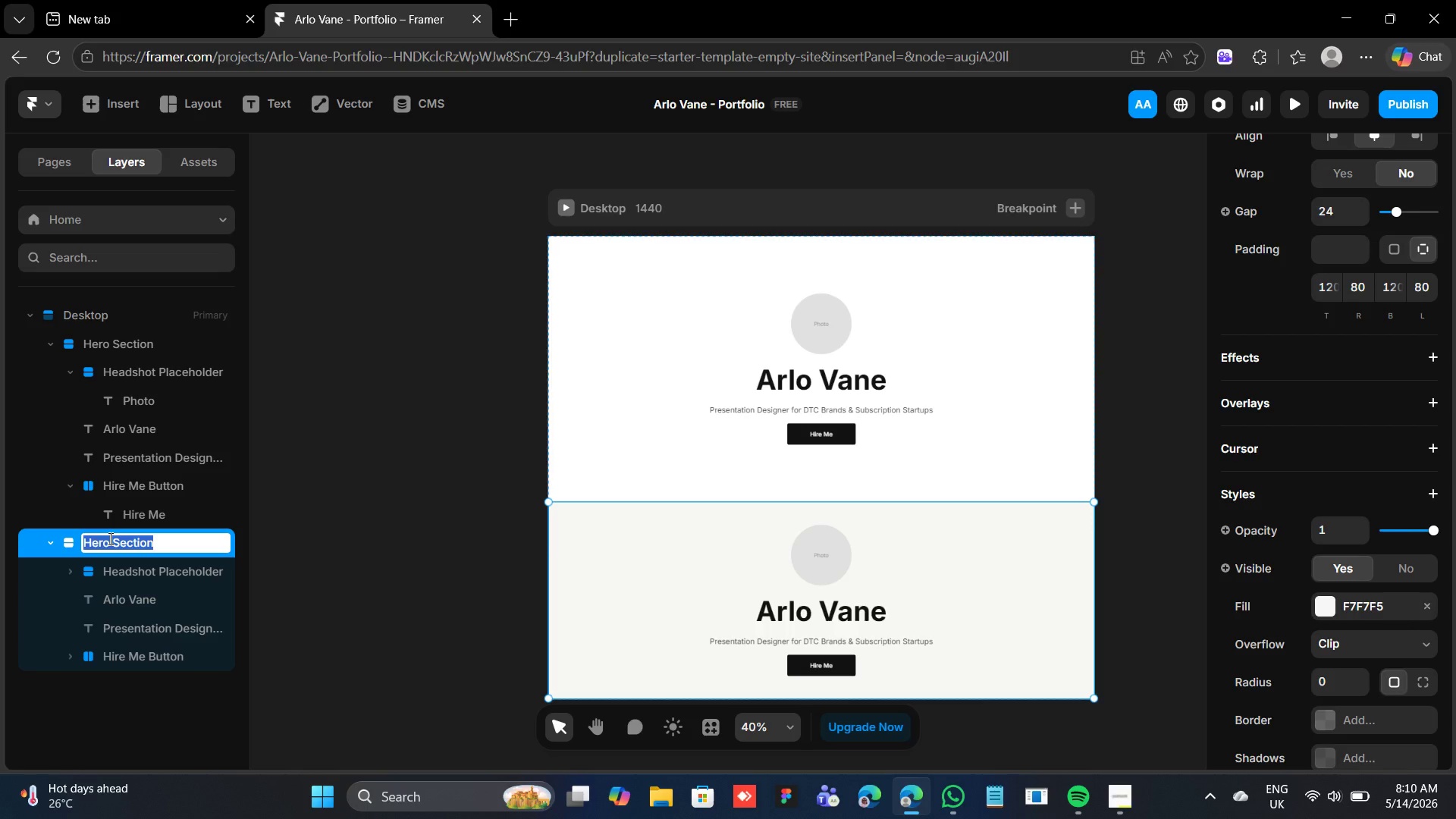 
wait(6.89)
 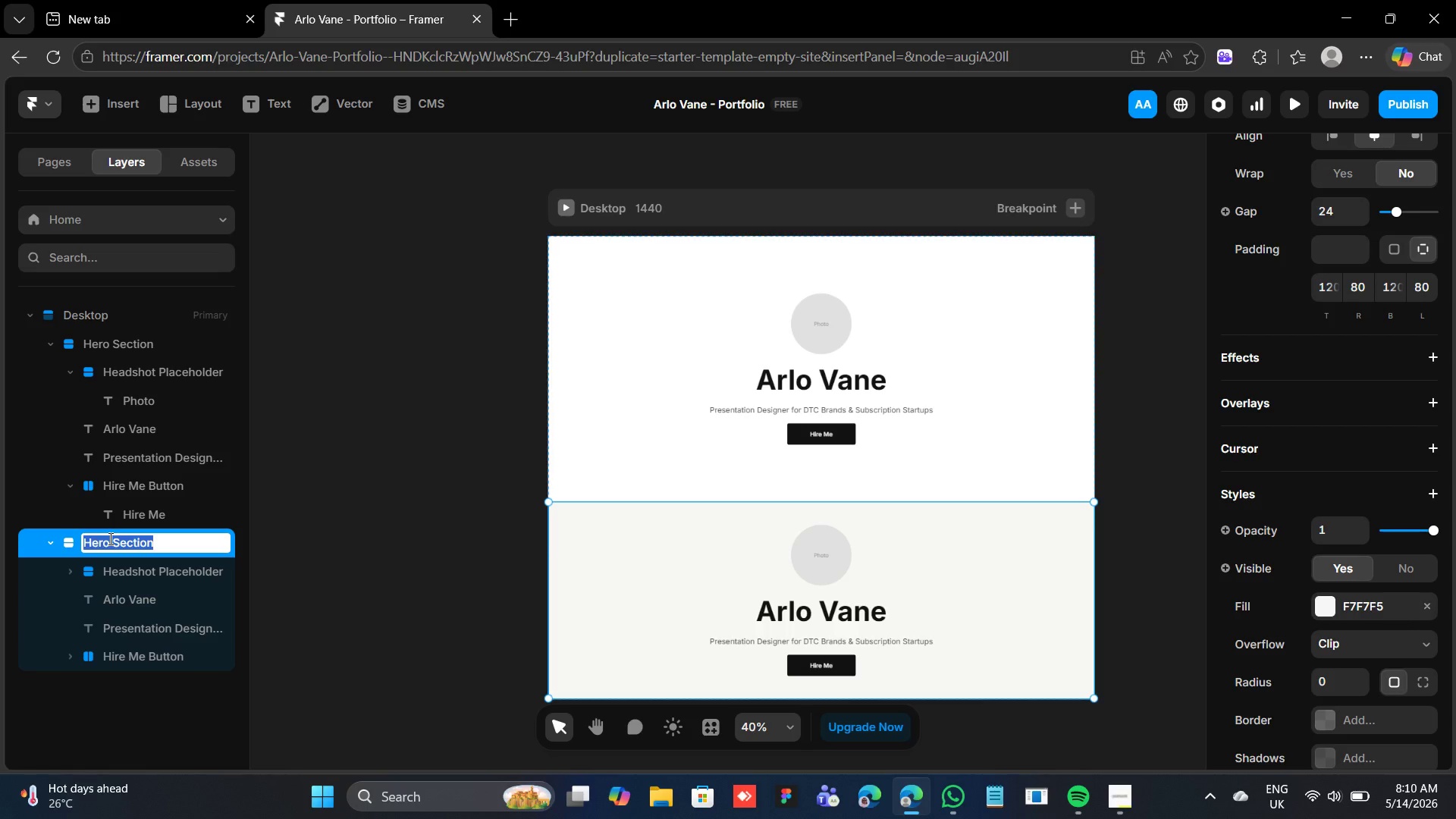 
type(Services Section)
 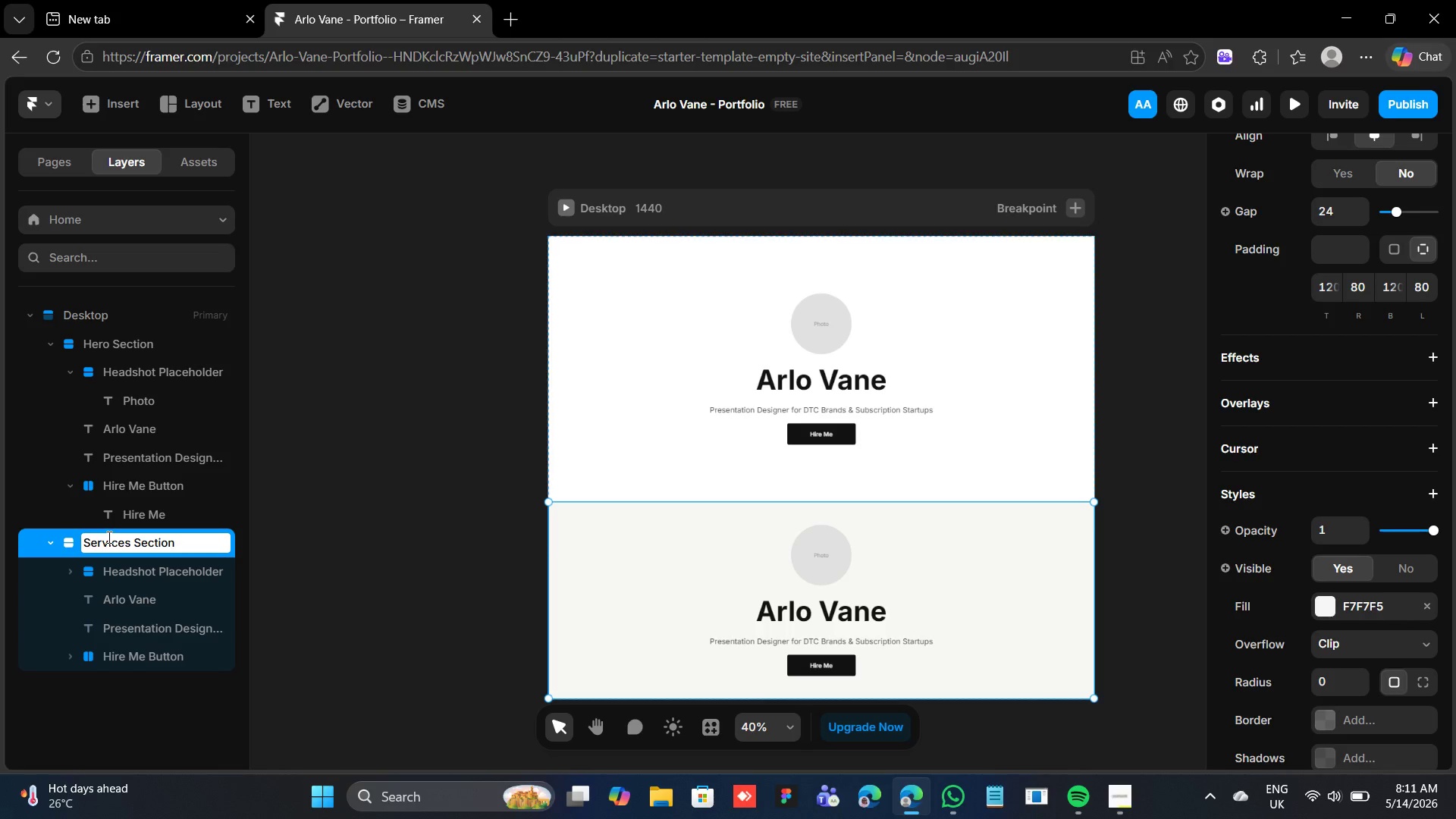 
key(Enter)
 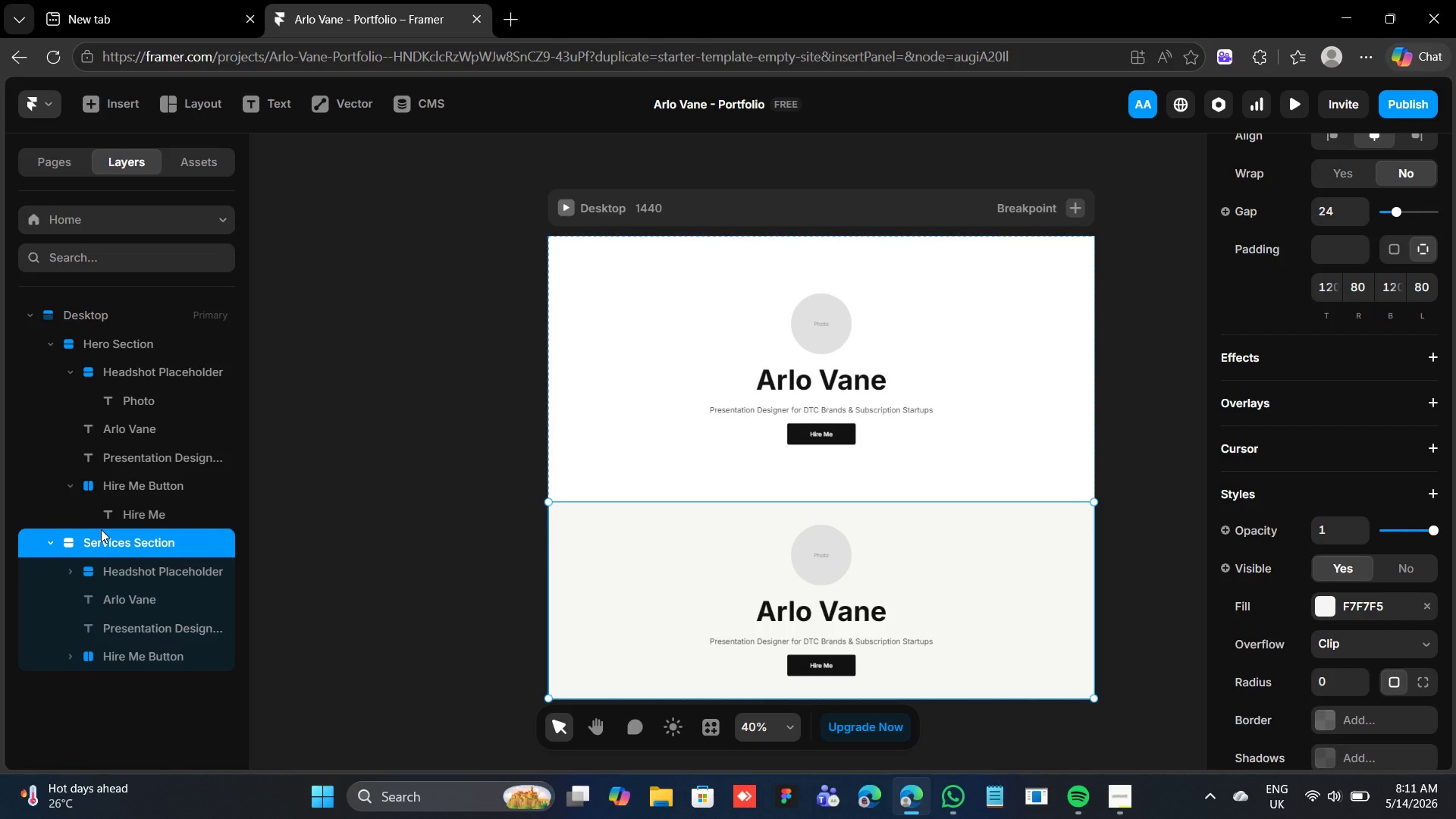 
wait(15.7)
 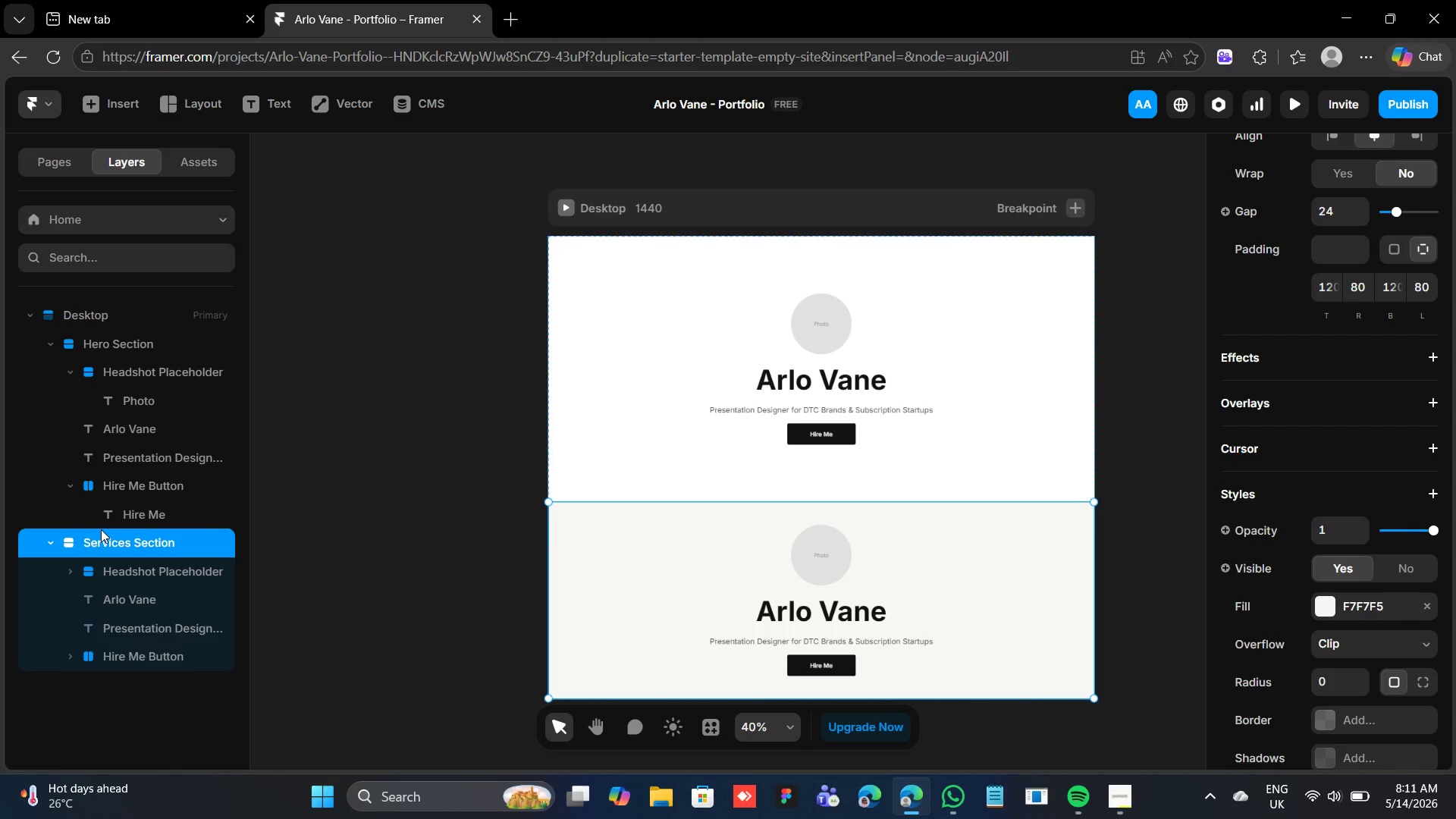 
left_click([752, 641])
 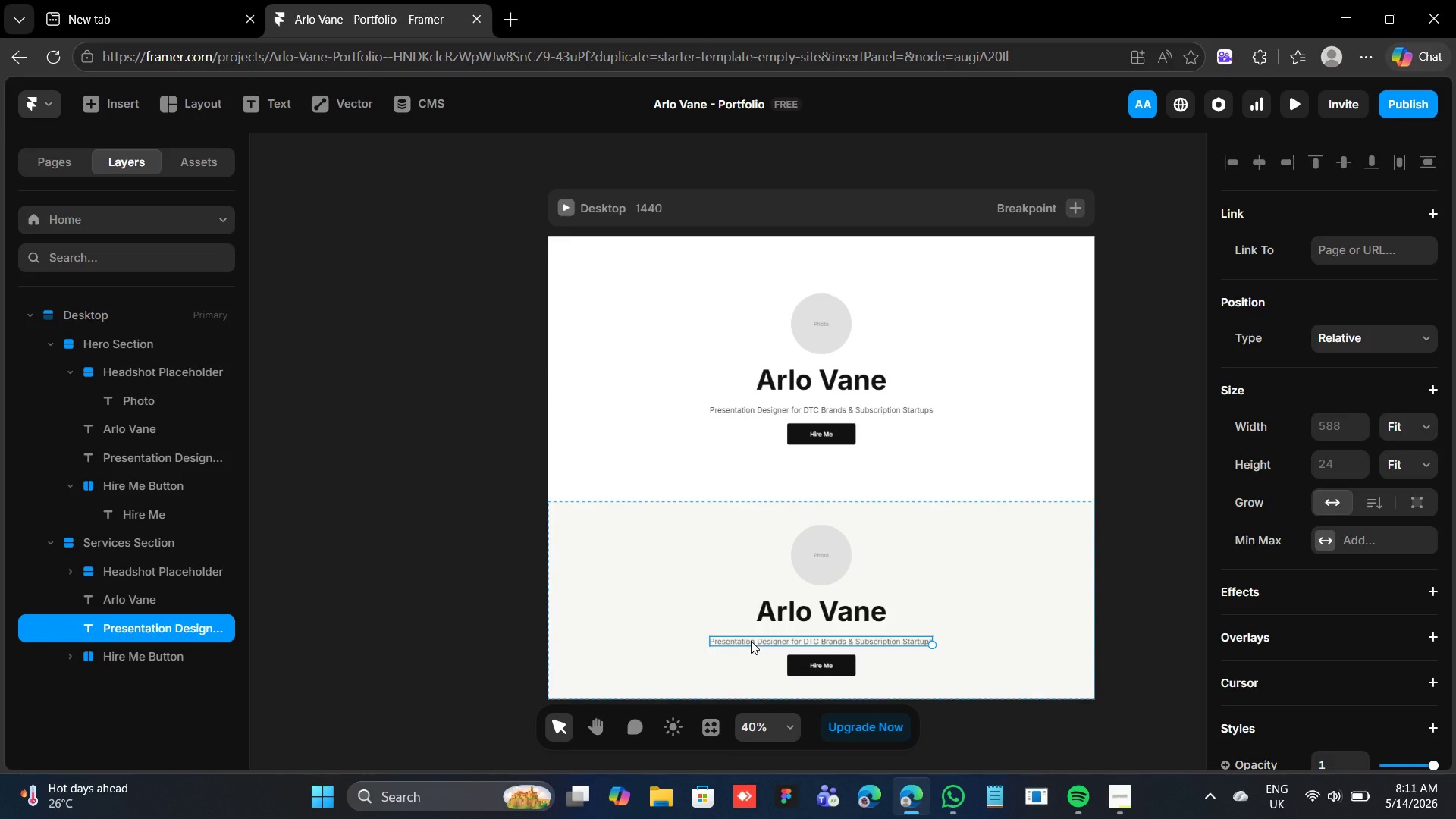 
wait(5.27)
 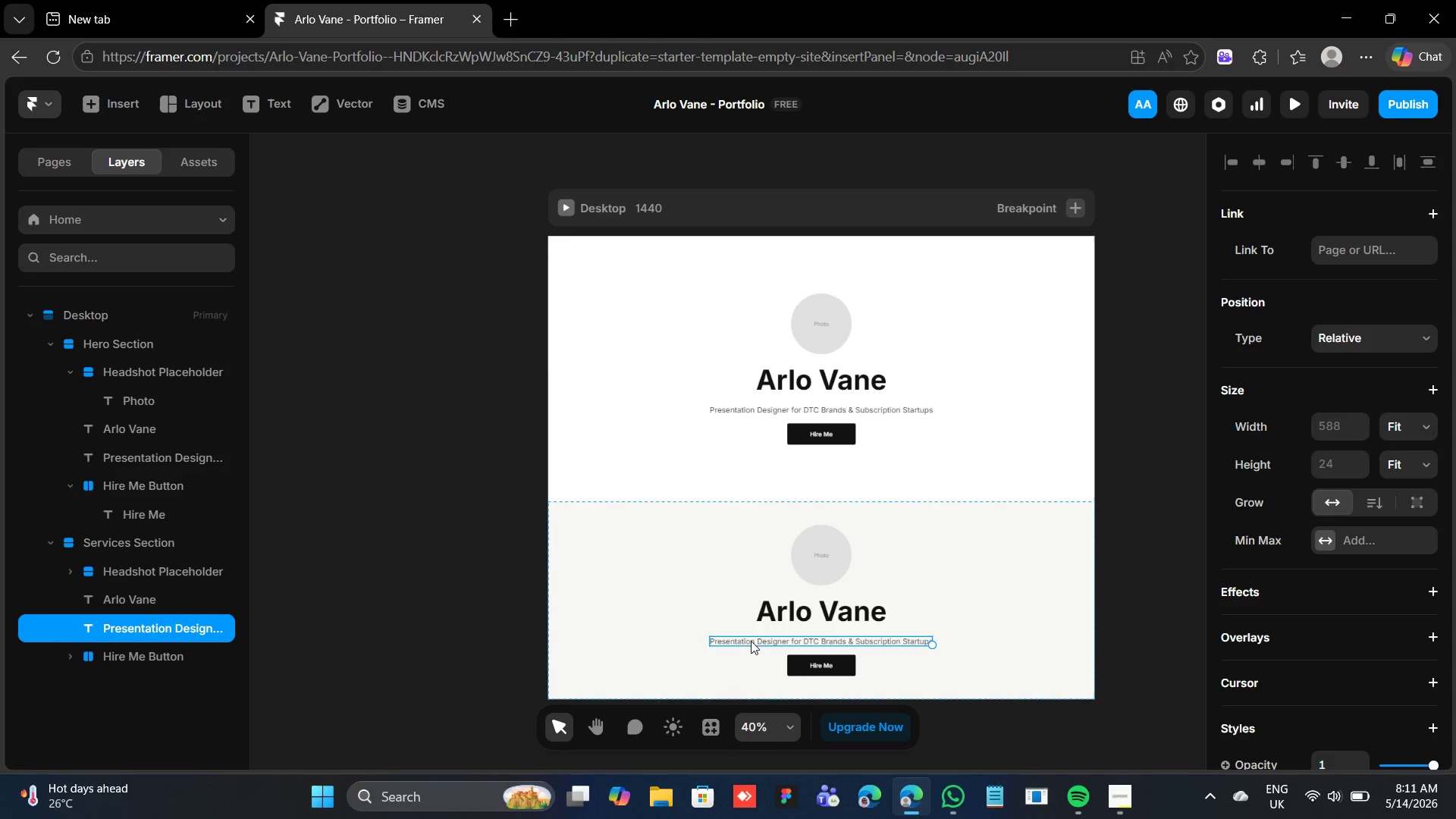 
key(ArrowUp)
 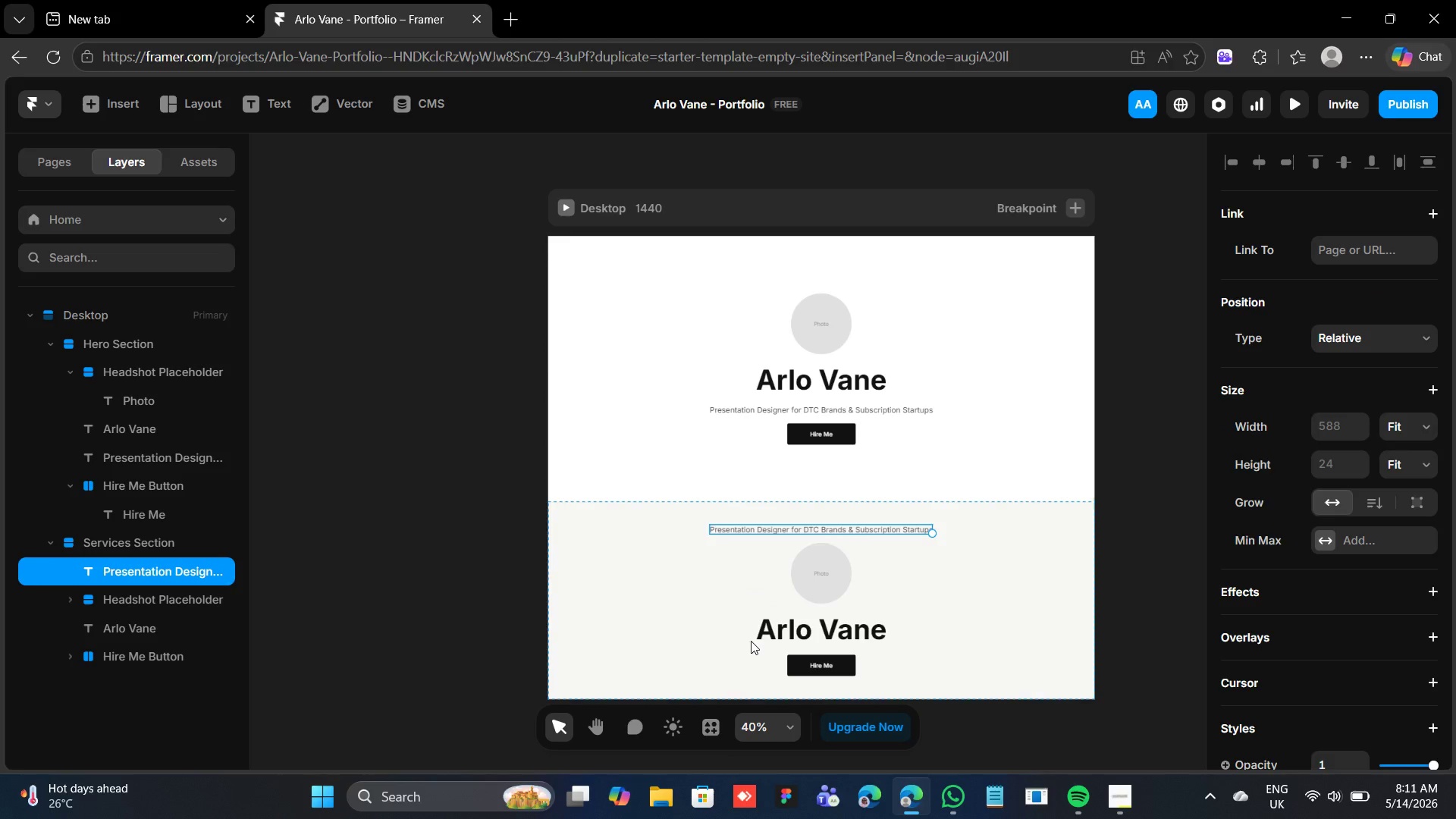 
key(ArrowUp)
 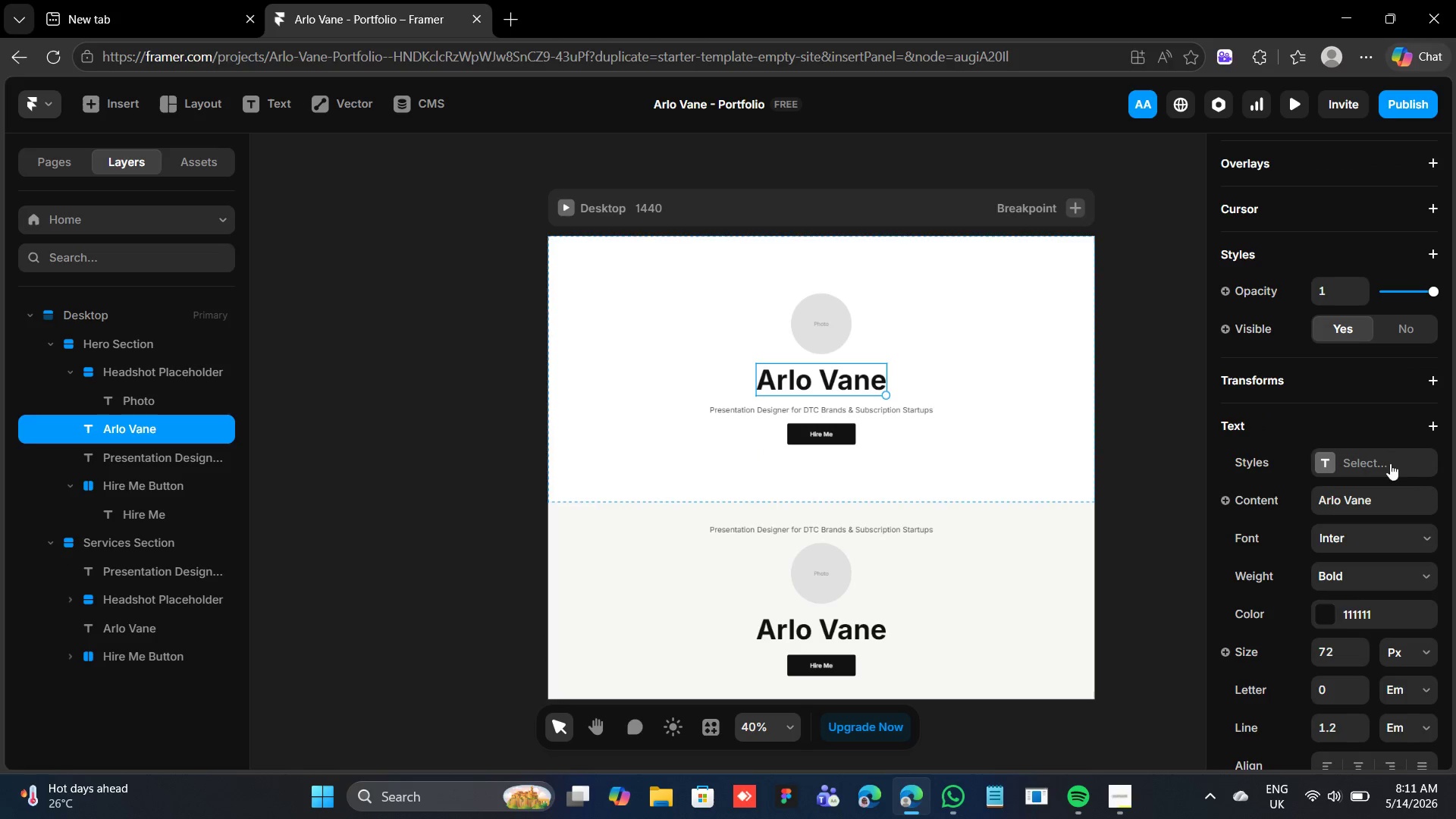 
wait(5.91)
 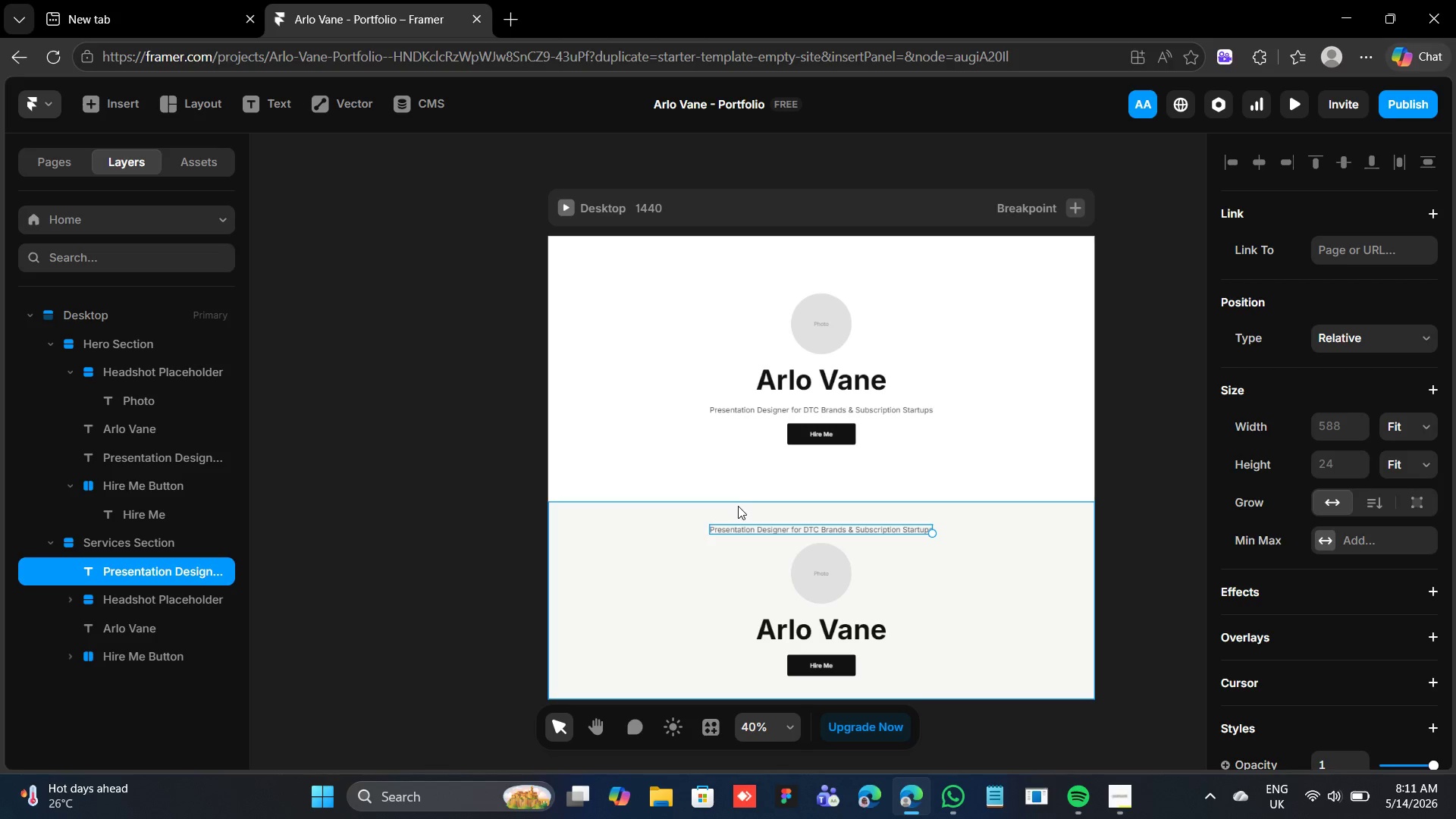 
scroll: coordinate [1351, 264], scroll_direction: up, amount: 8.0
 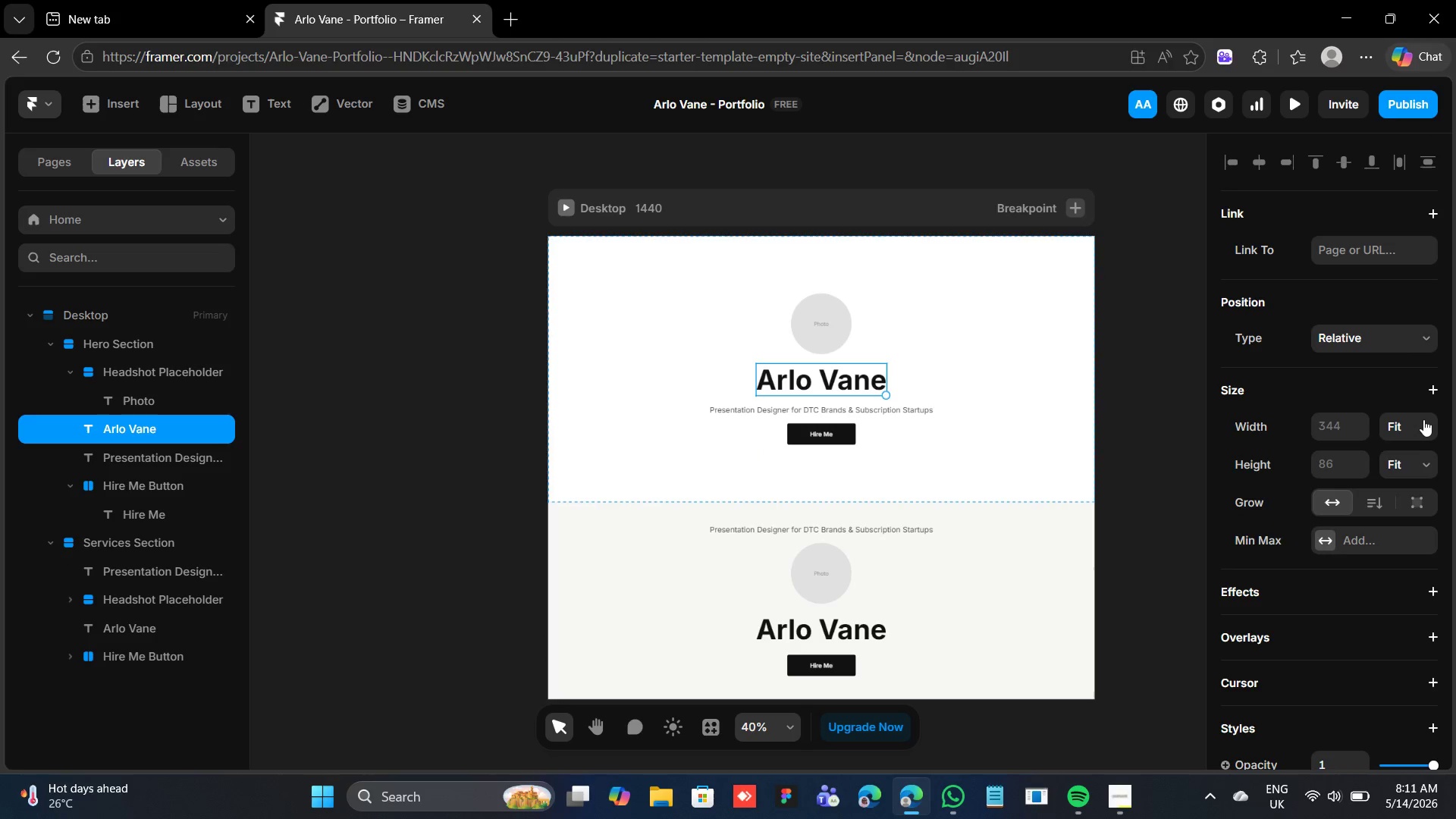 
left_click([1423, 419])
 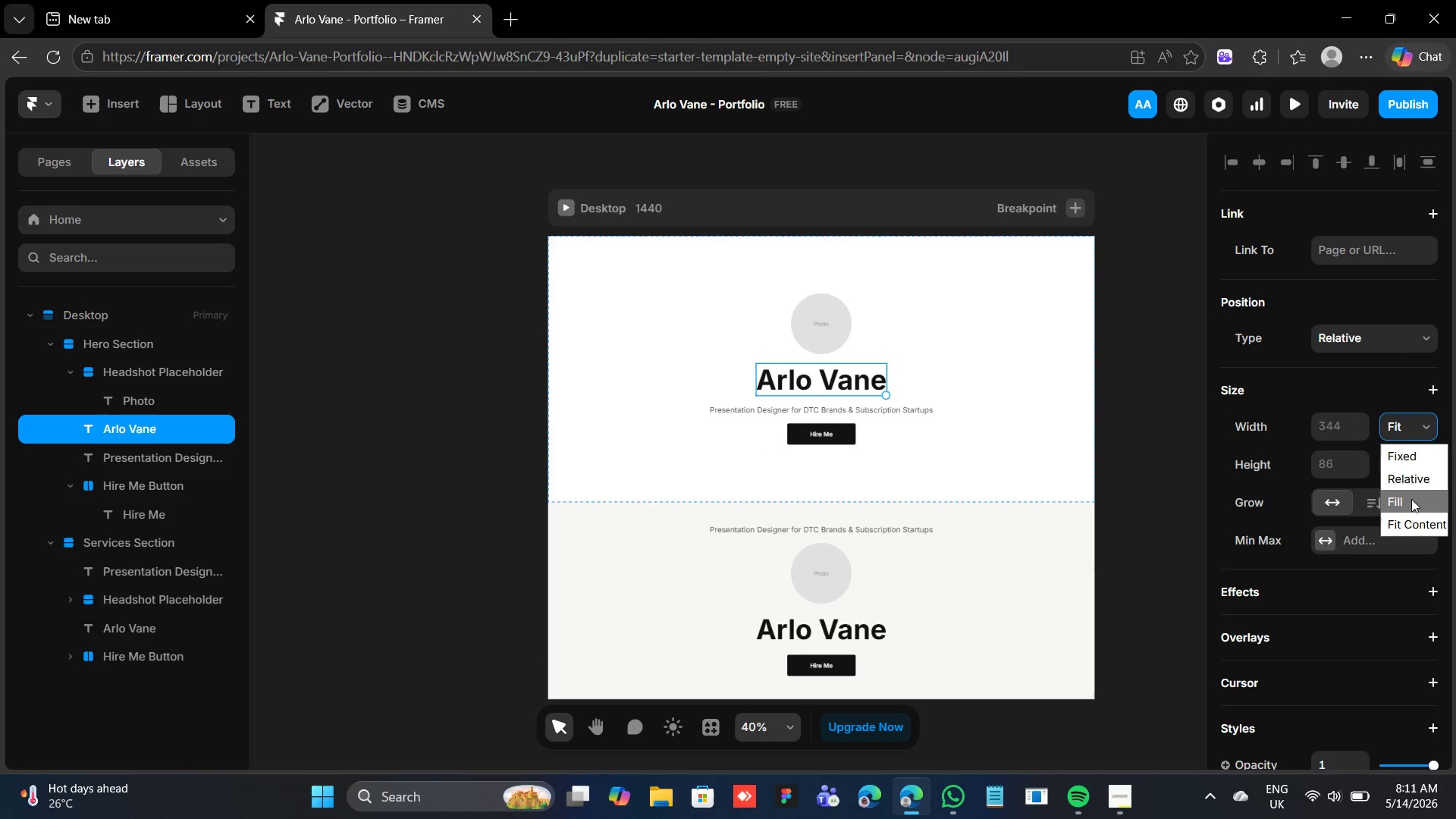 
left_click([1410, 498])
 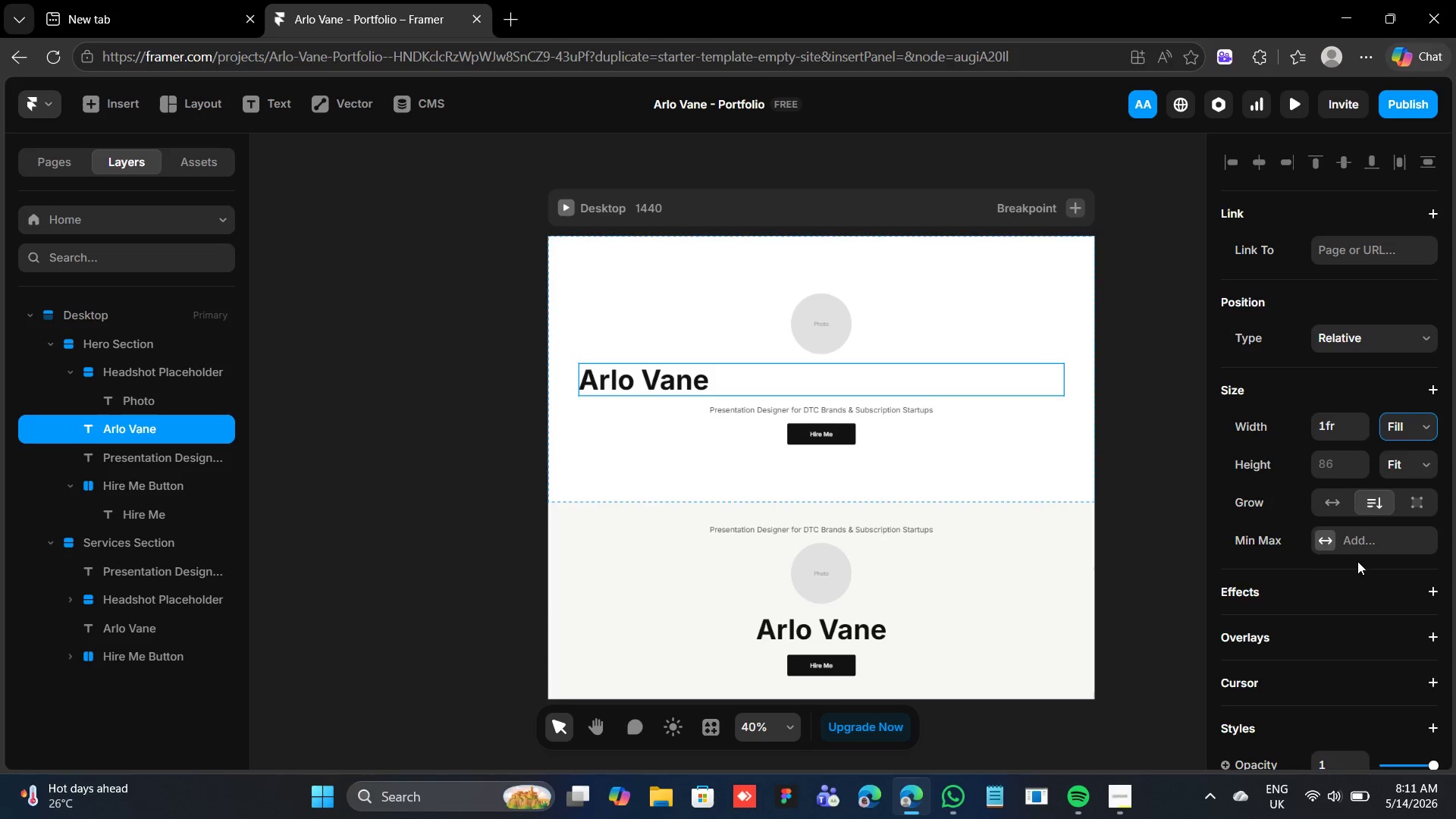 
scroll: coordinate [1354, 557], scroll_direction: down, amount: 6.0
 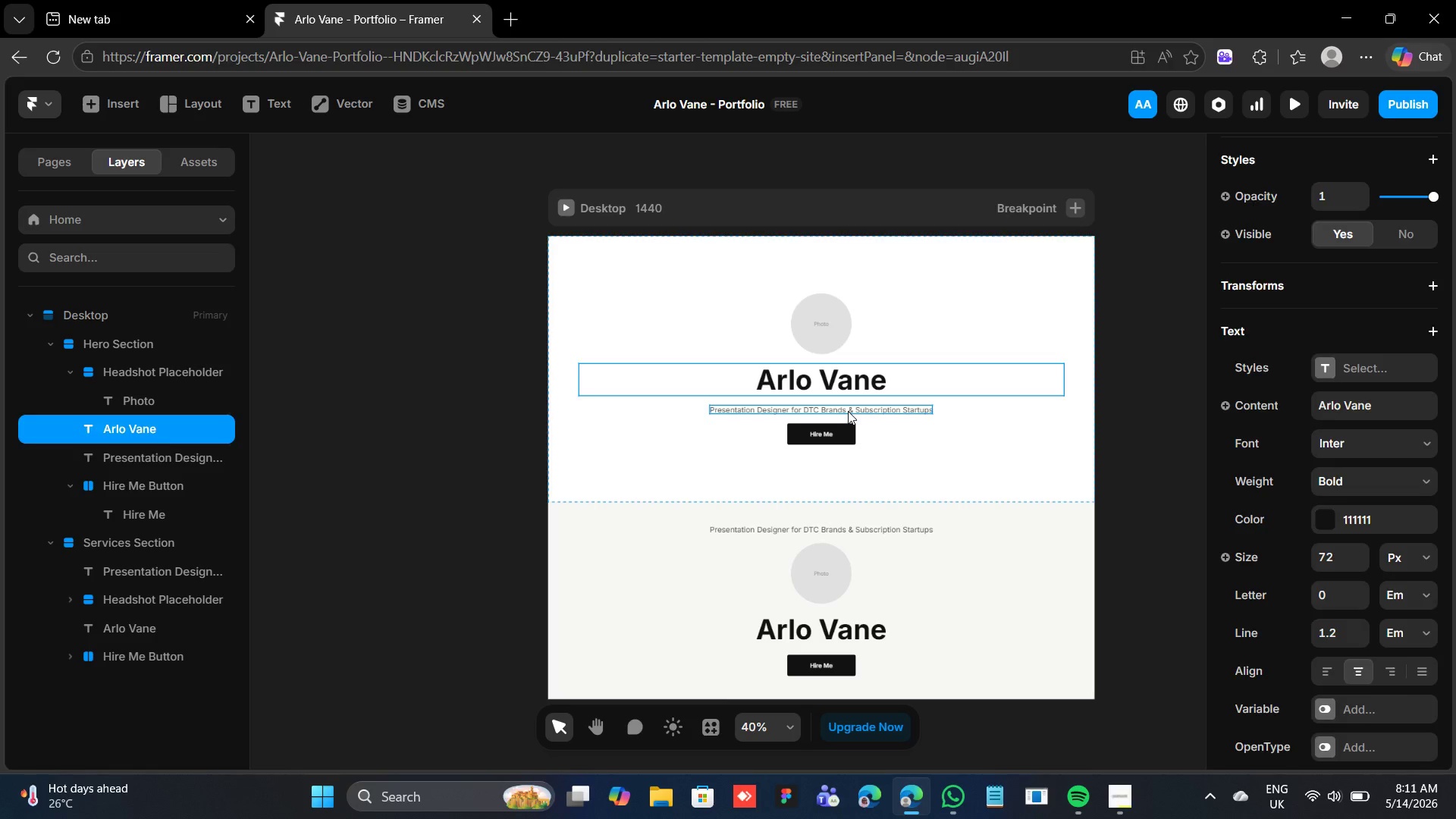 
scroll: coordinate [1278, 498], scroll_direction: up, amount: 7.0
 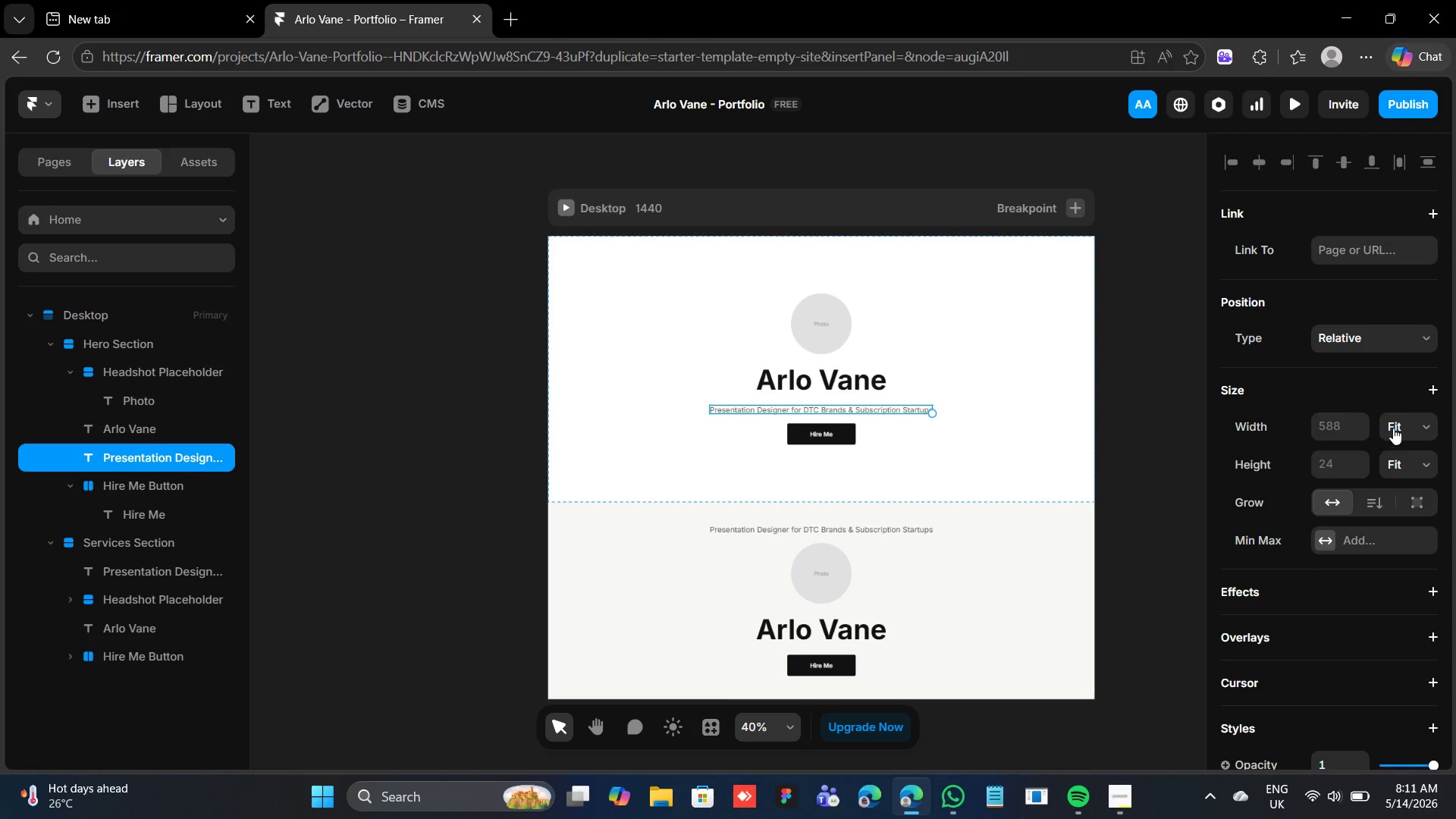 
left_click_drag(start_coordinate=[1394, 427], to_coordinate=[1398, 429])
 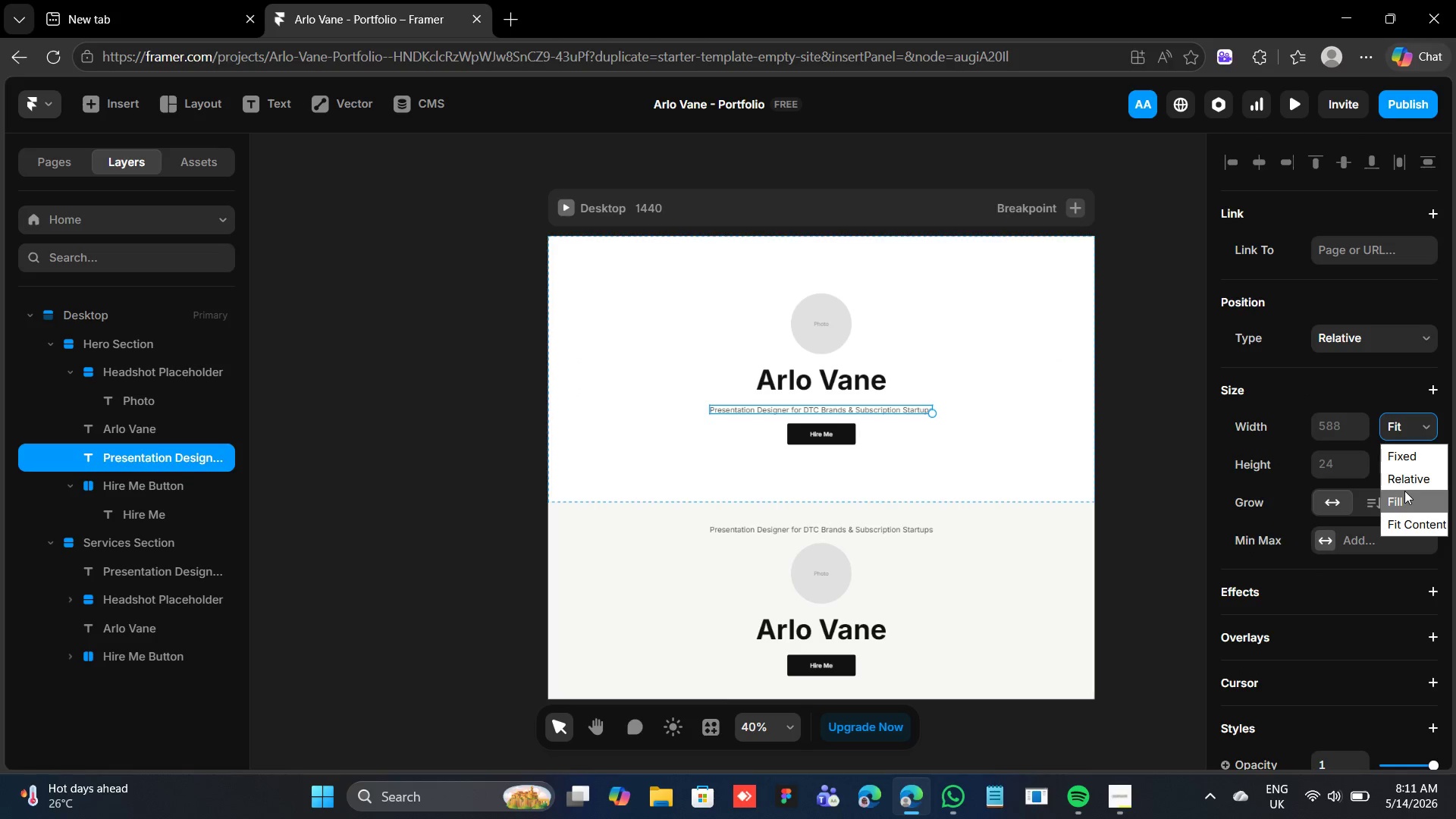 
left_click([1404, 491])
 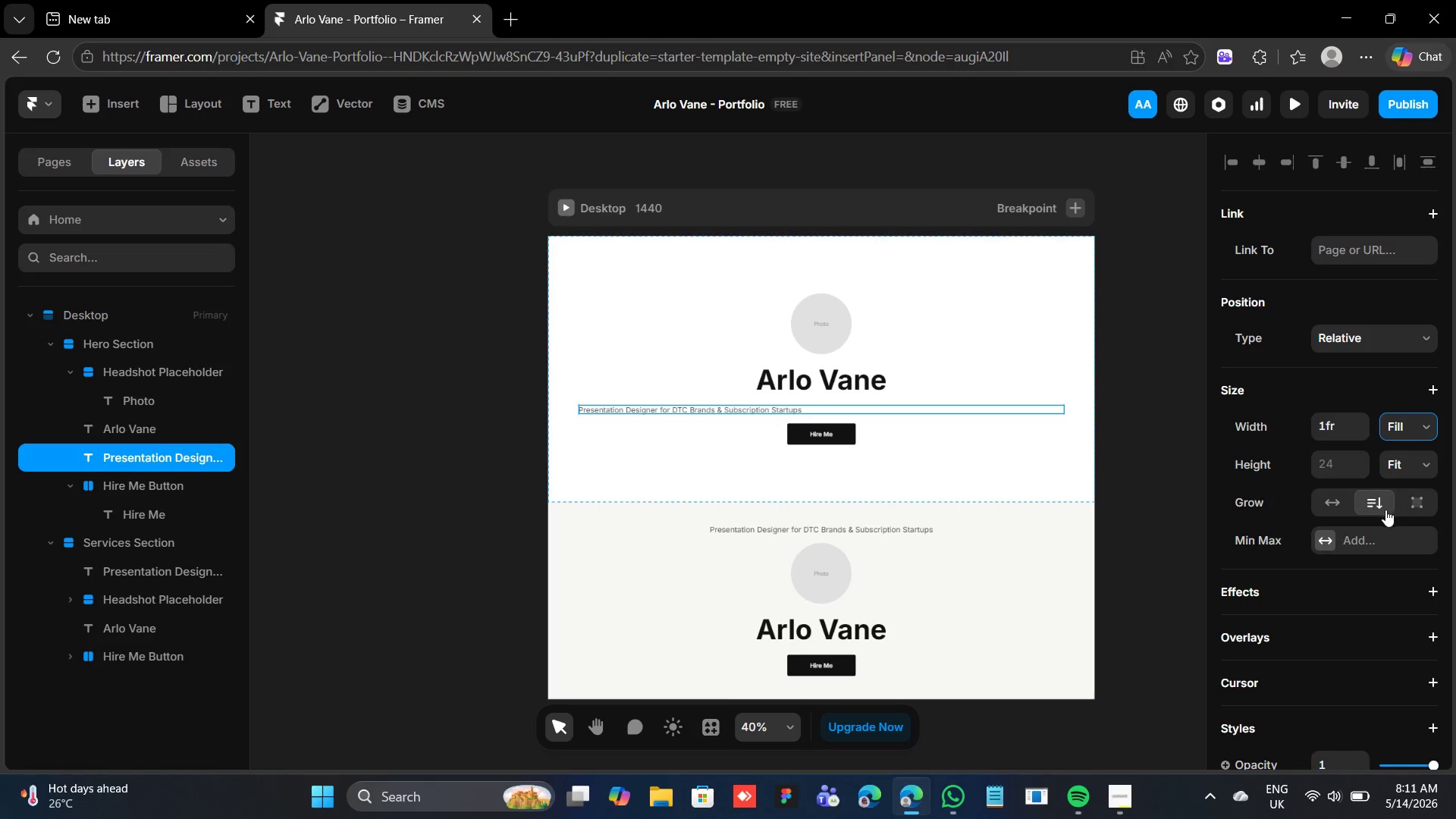 
scroll: coordinate [1376, 510], scroll_direction: down, amount: 6.0
 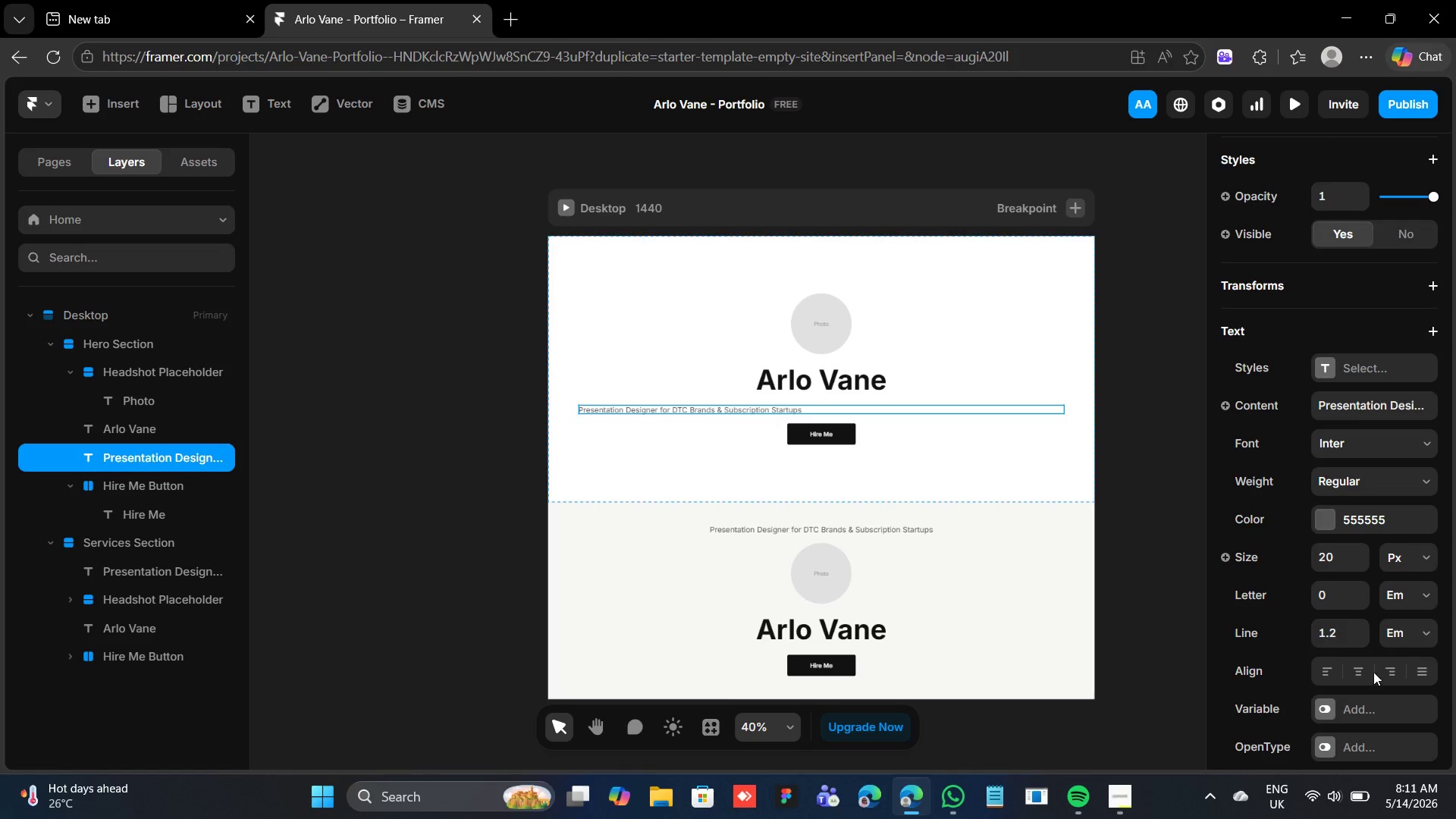 
left_click([1355, 667])
 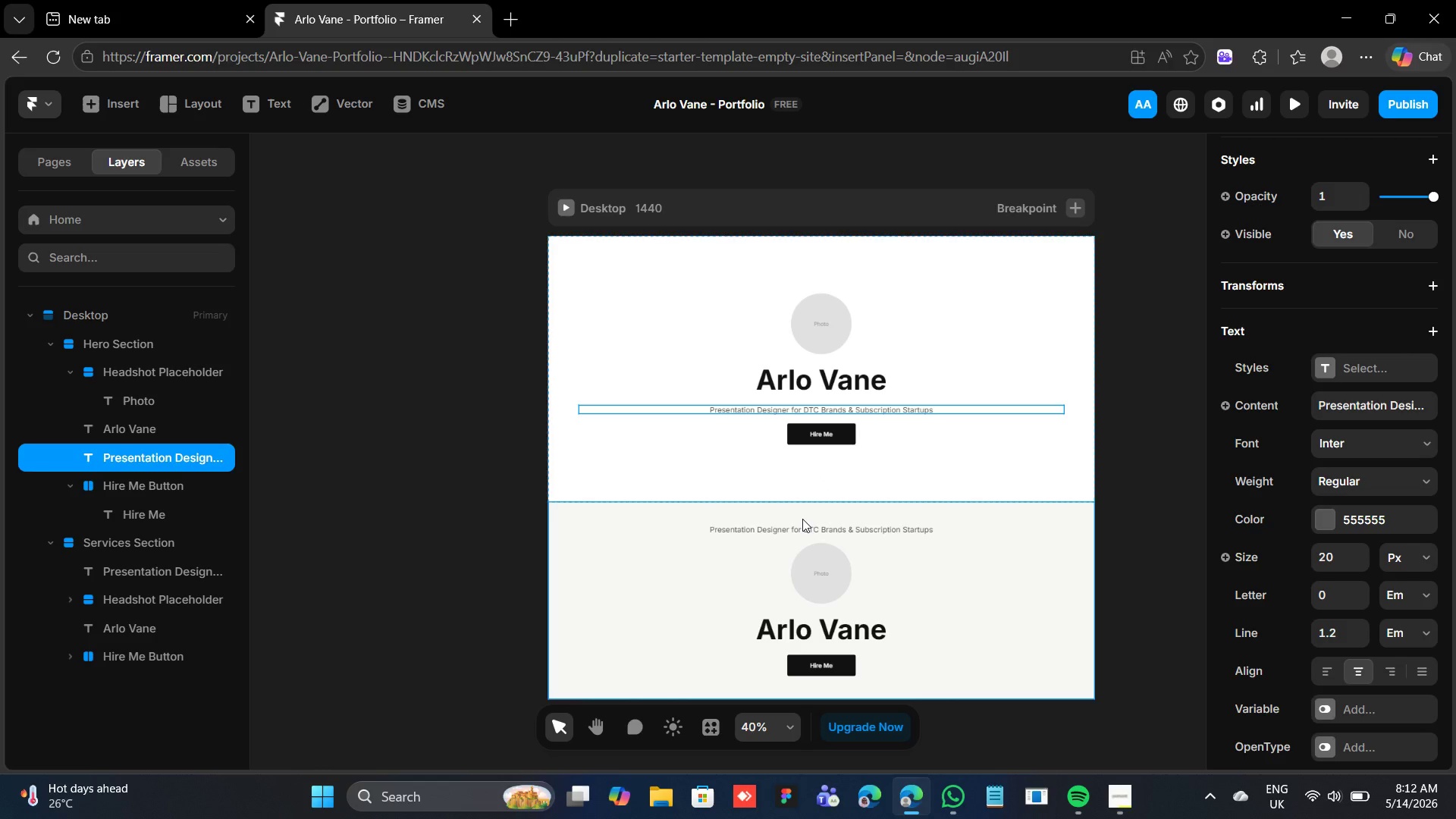 
left_click([800, 528])
 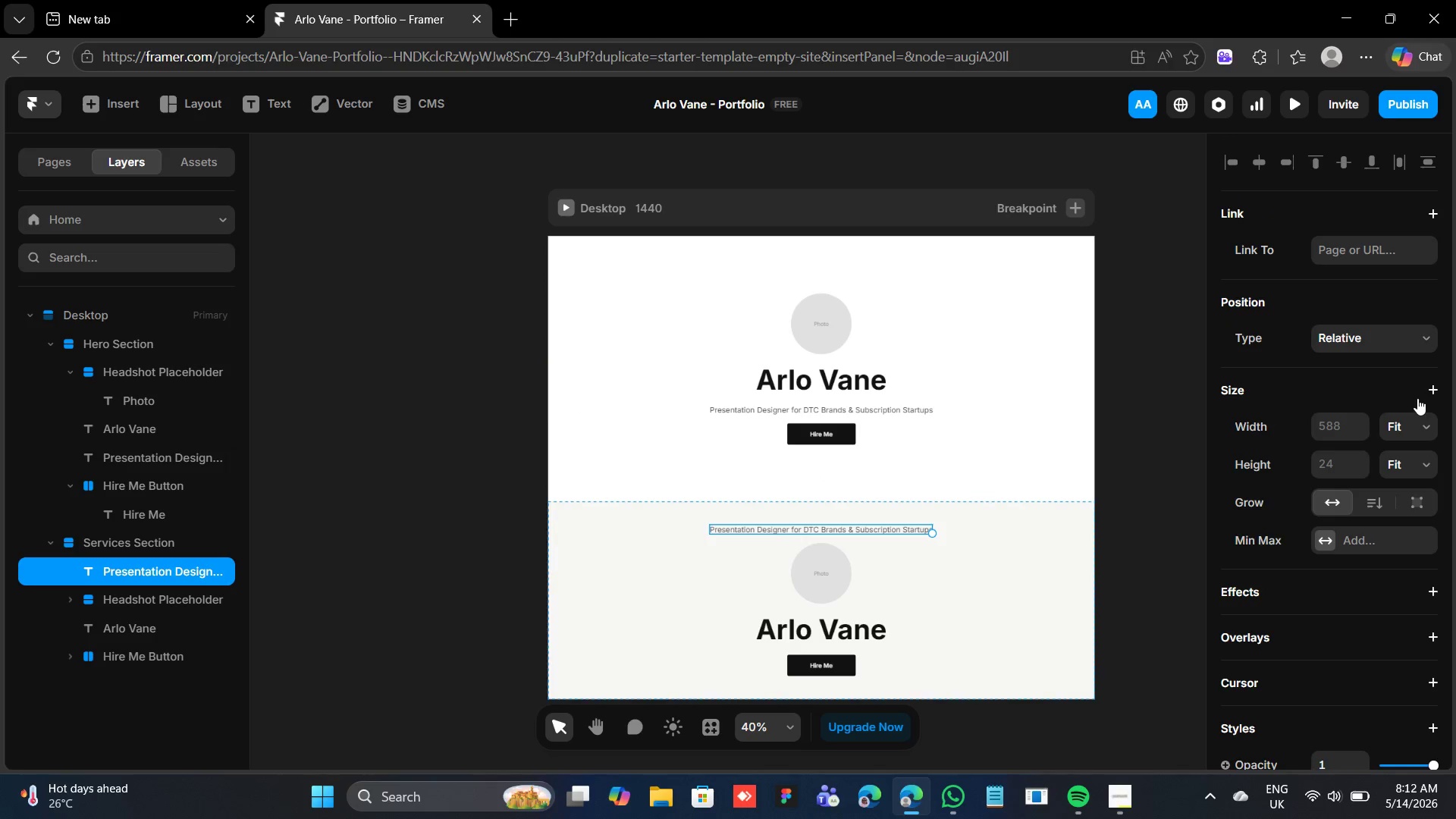 
scroll: coordinate [1414, 397], scroll_direction: up, amount: 3.0
 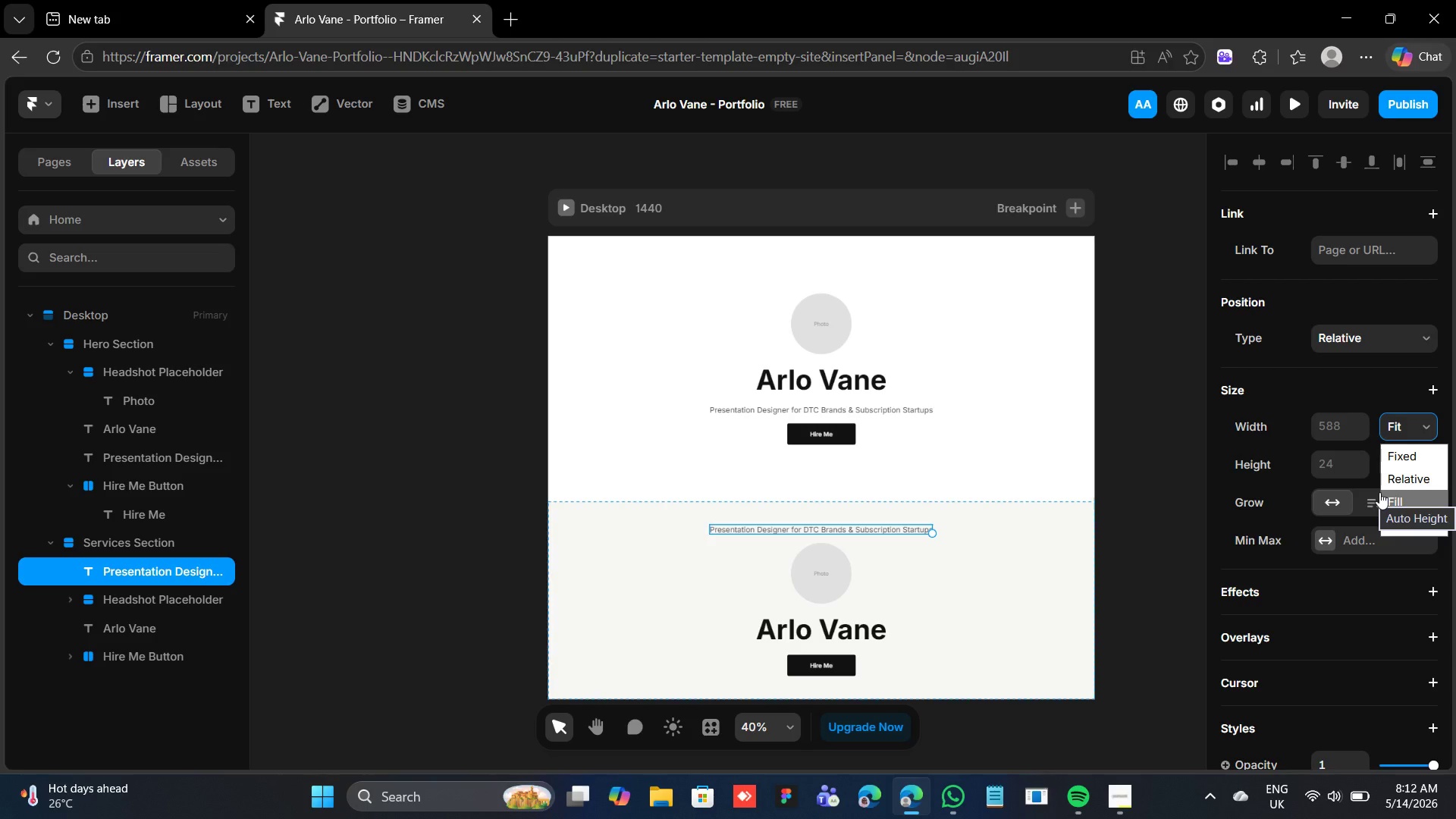 
wait(15.71)
 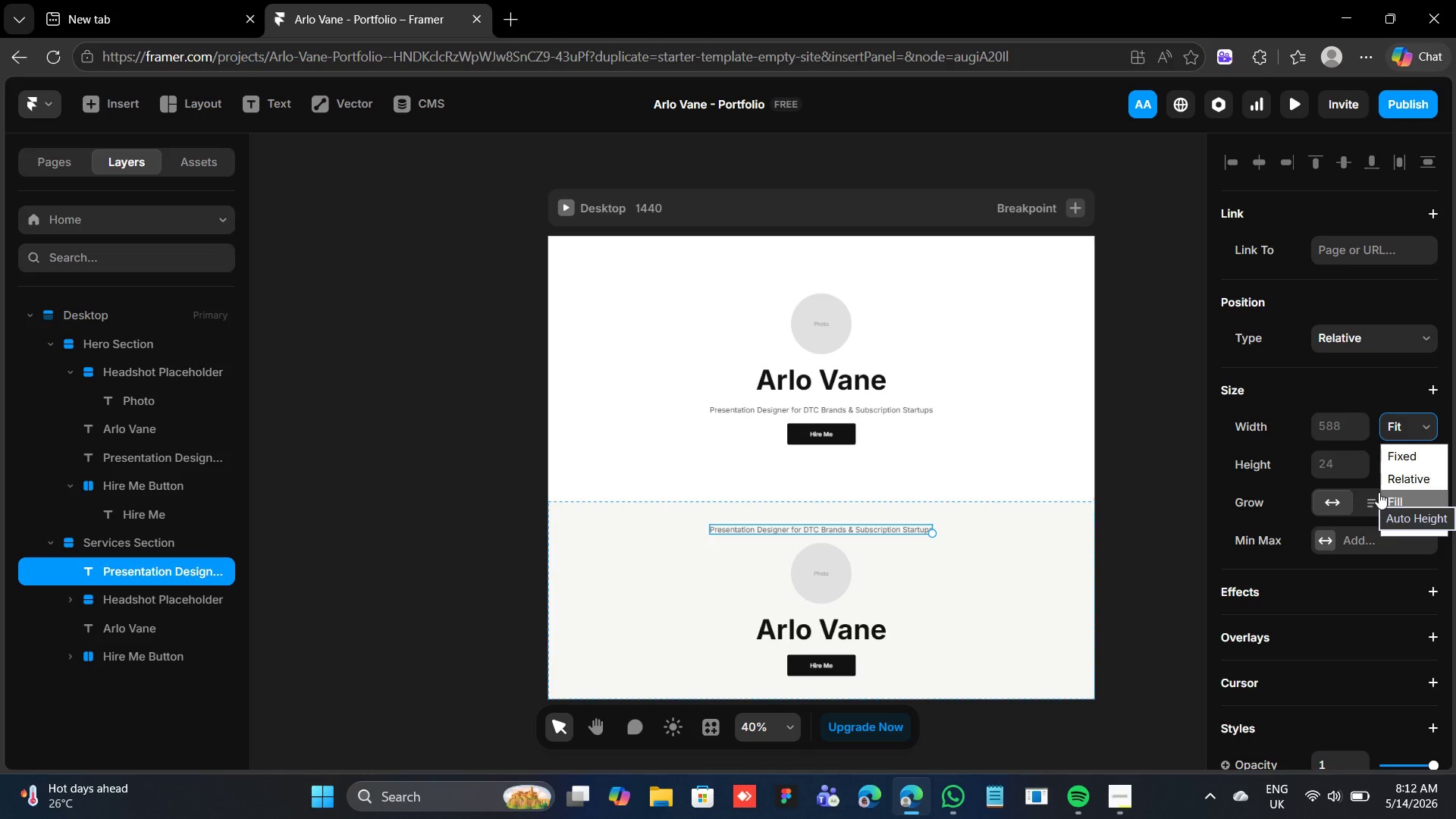 
key(Control+Z)
 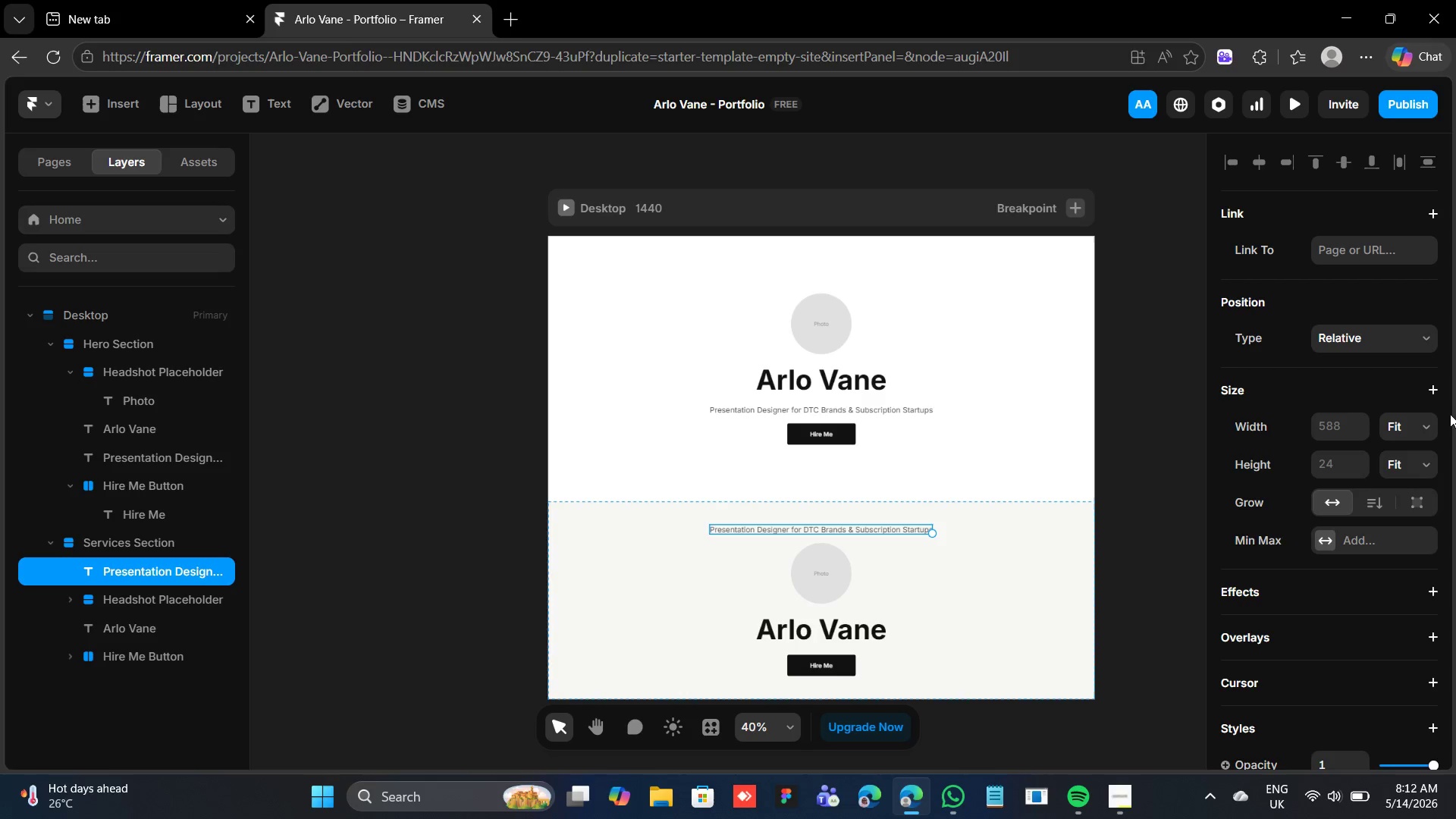 
left_click([1433, 431])
 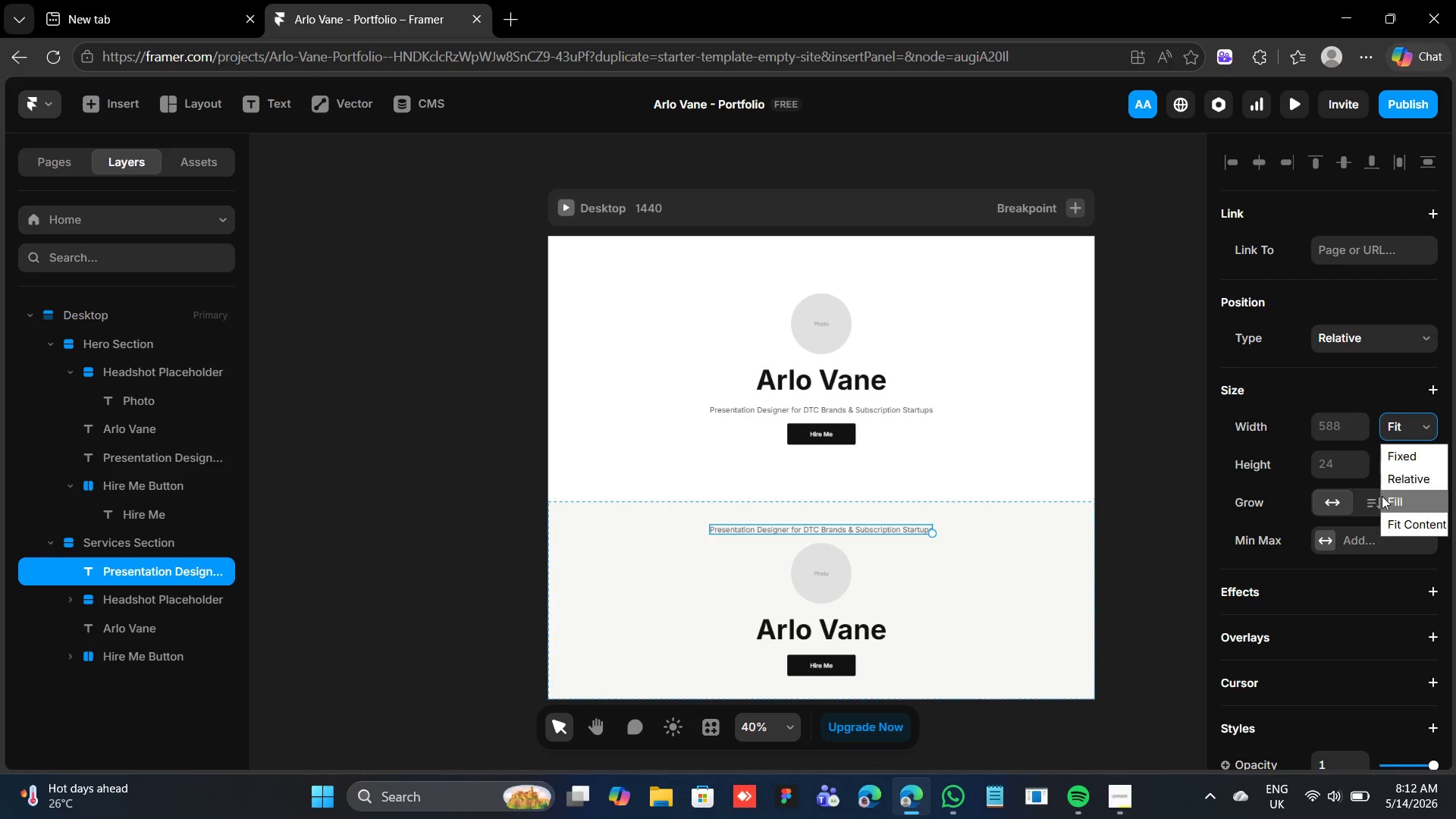 
left_click([1382, 496])
 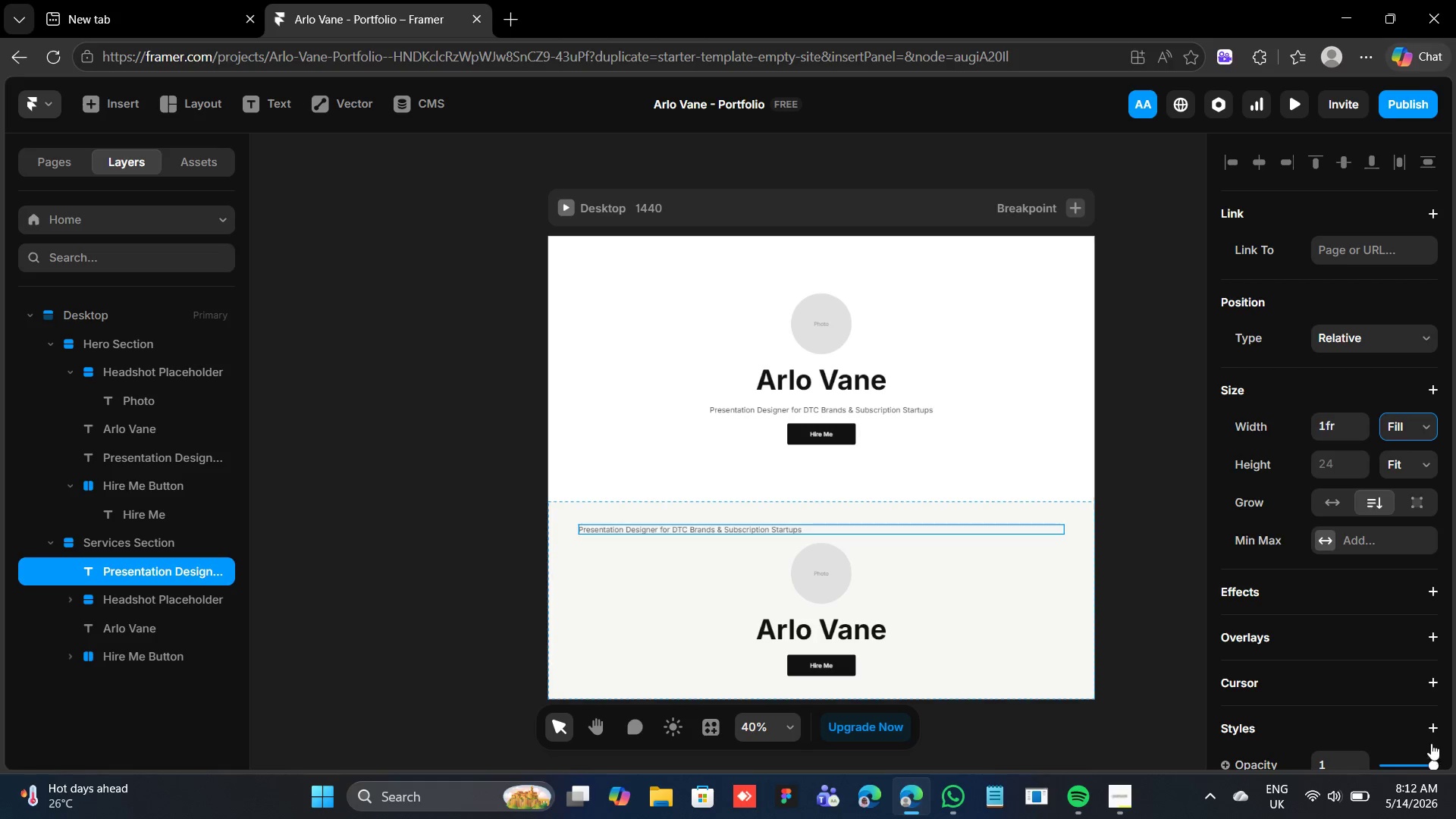 
scroll: coordinate [1333, 635], scroll_direction: down, amount: 5.0
 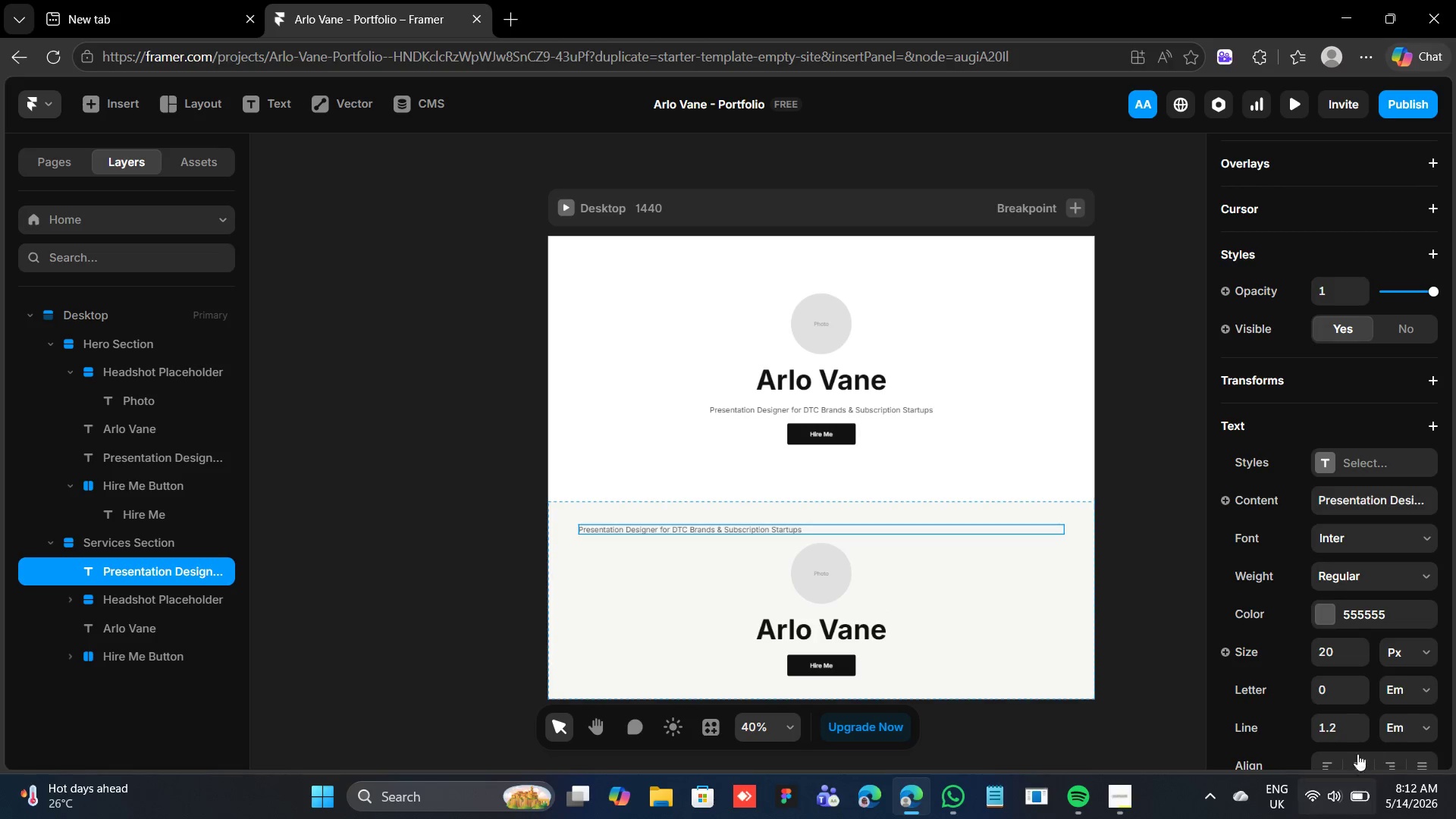 
left_click([1357, 760])
 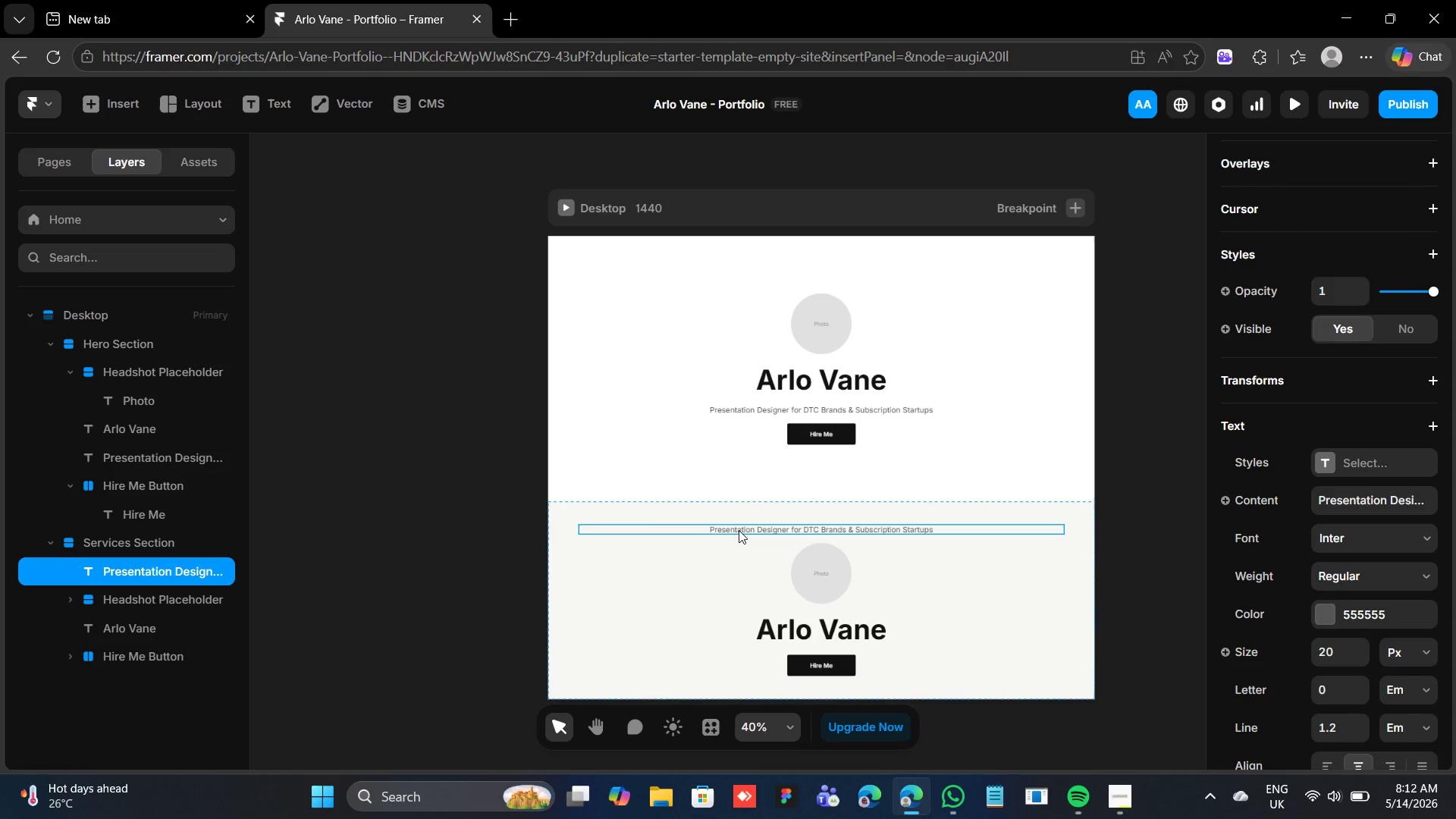 
double_click([739, 530])
 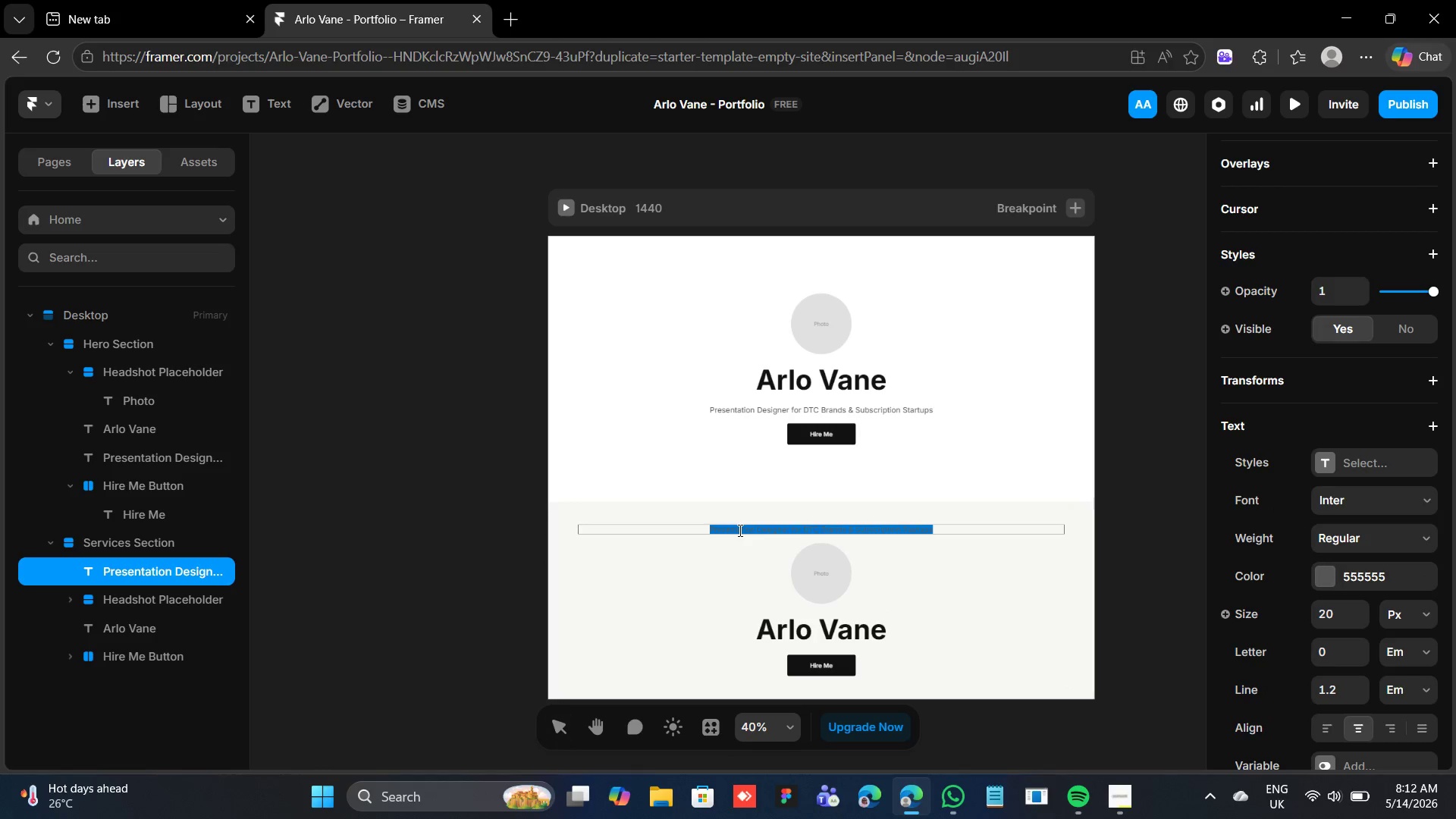 
triple_click([739, 530])
 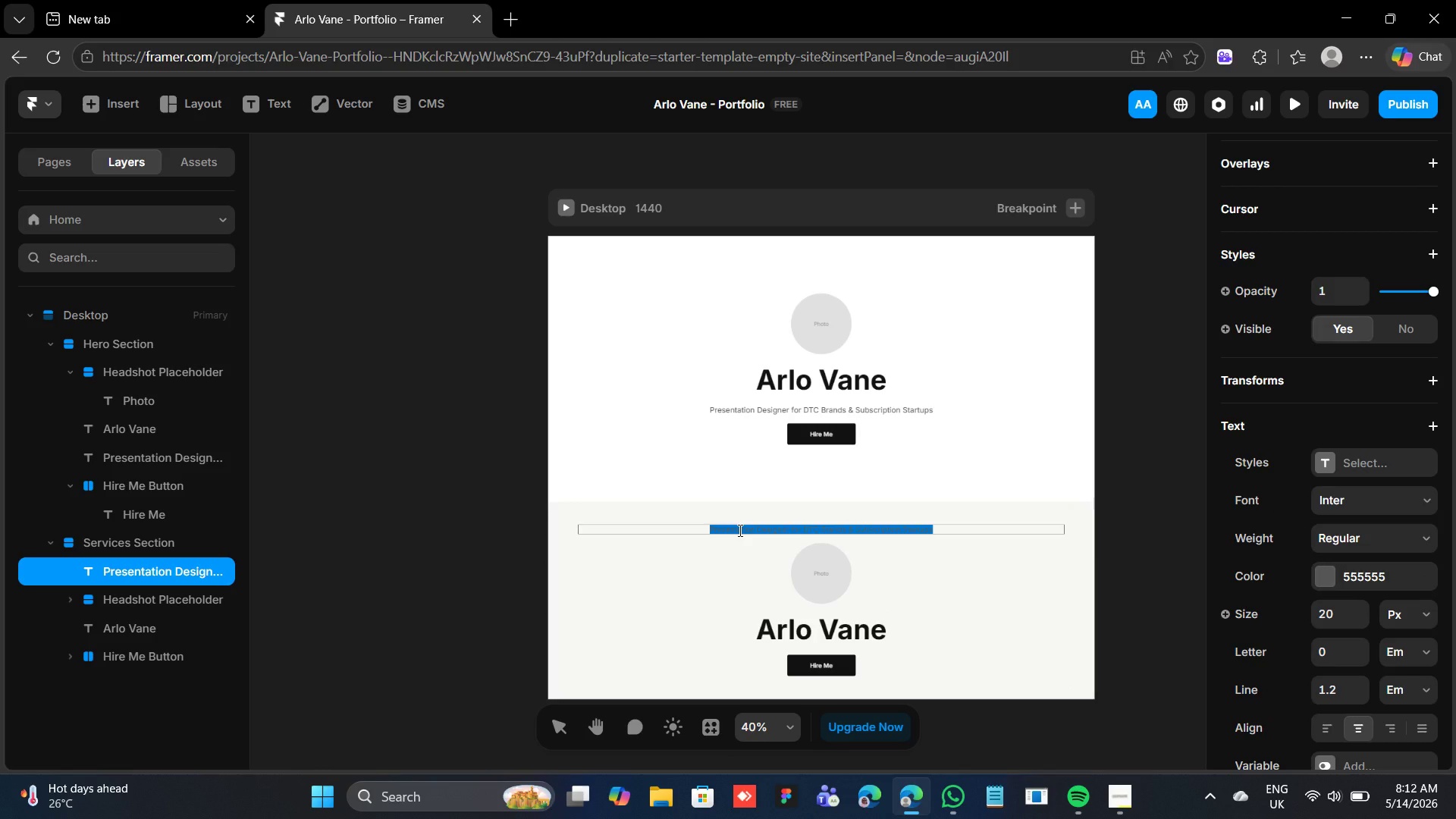 
type(SERVICES)
 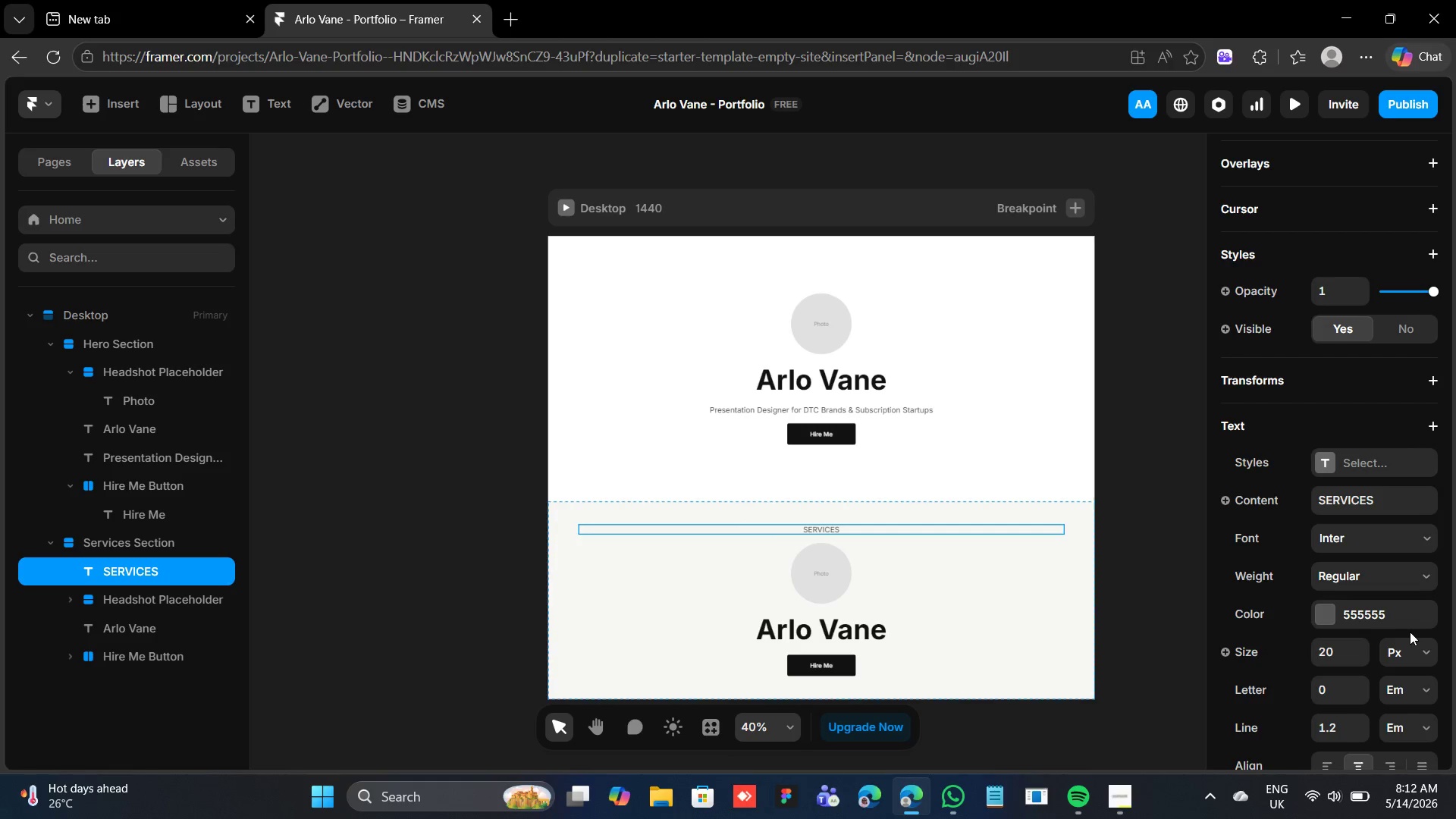 
scroll: coordinate [1377, 613], scroll_direction: down, amount: 1.0
 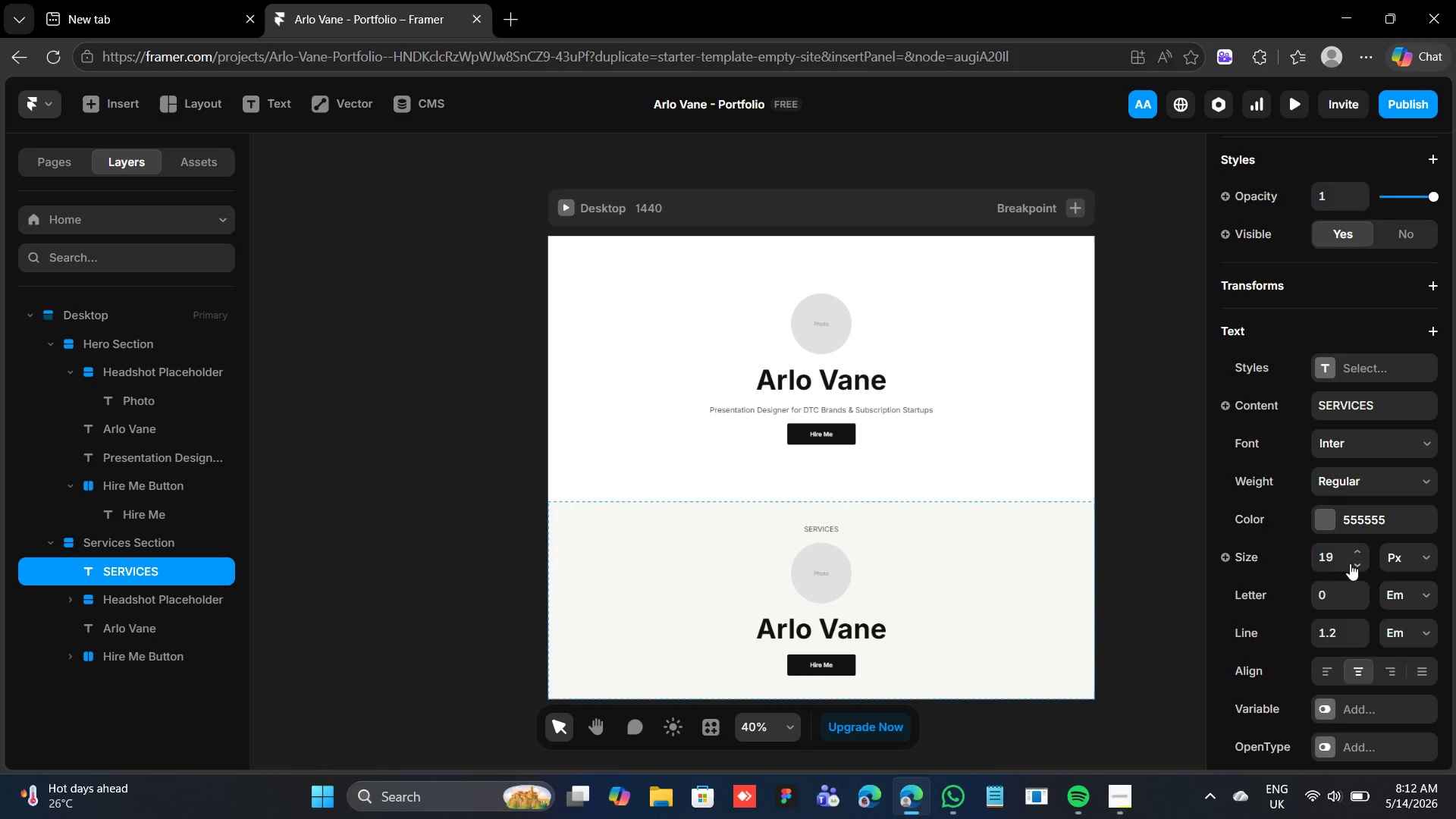 
left_click([1350, 563])
 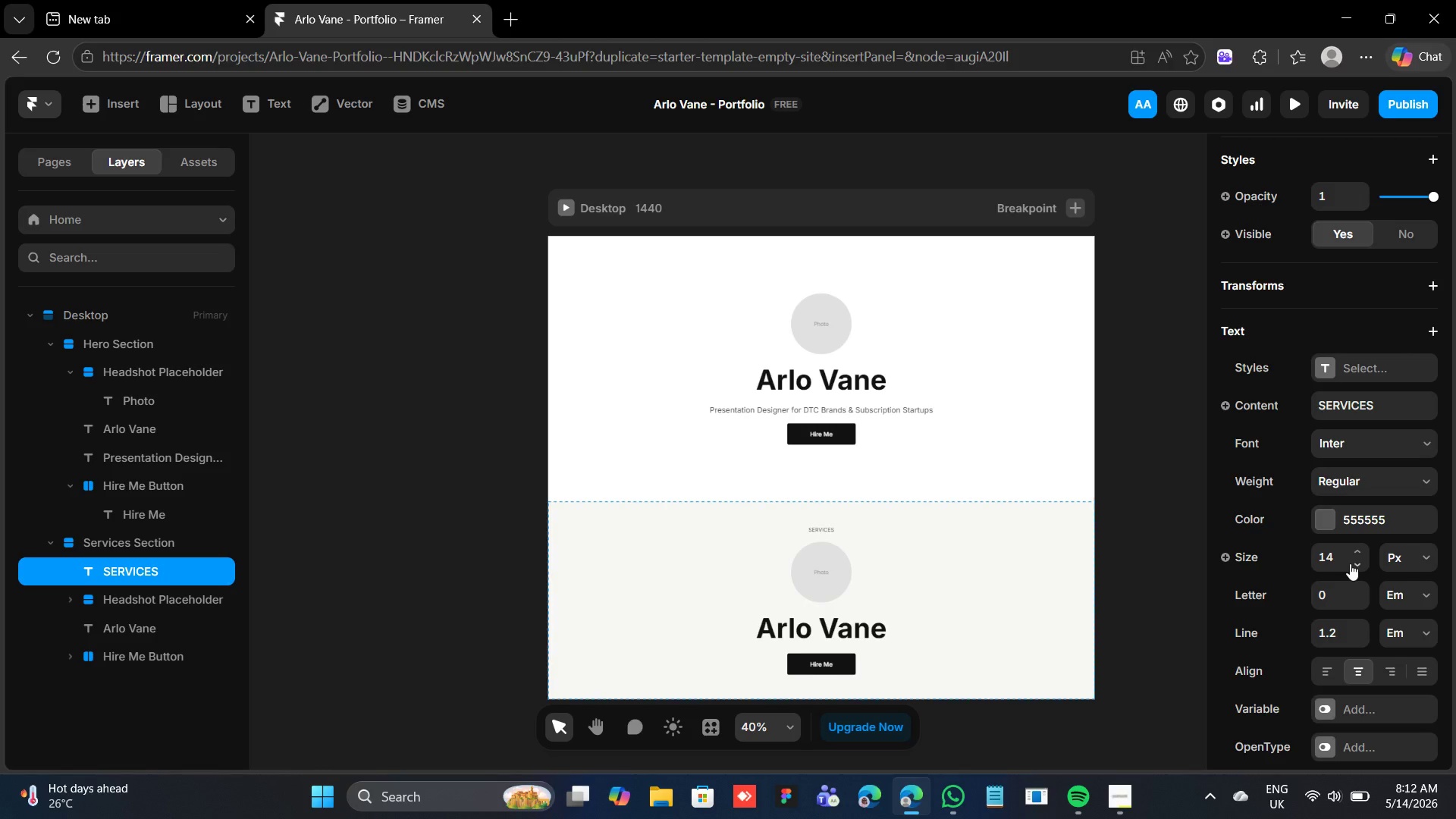 
double_click([1350, 563])
 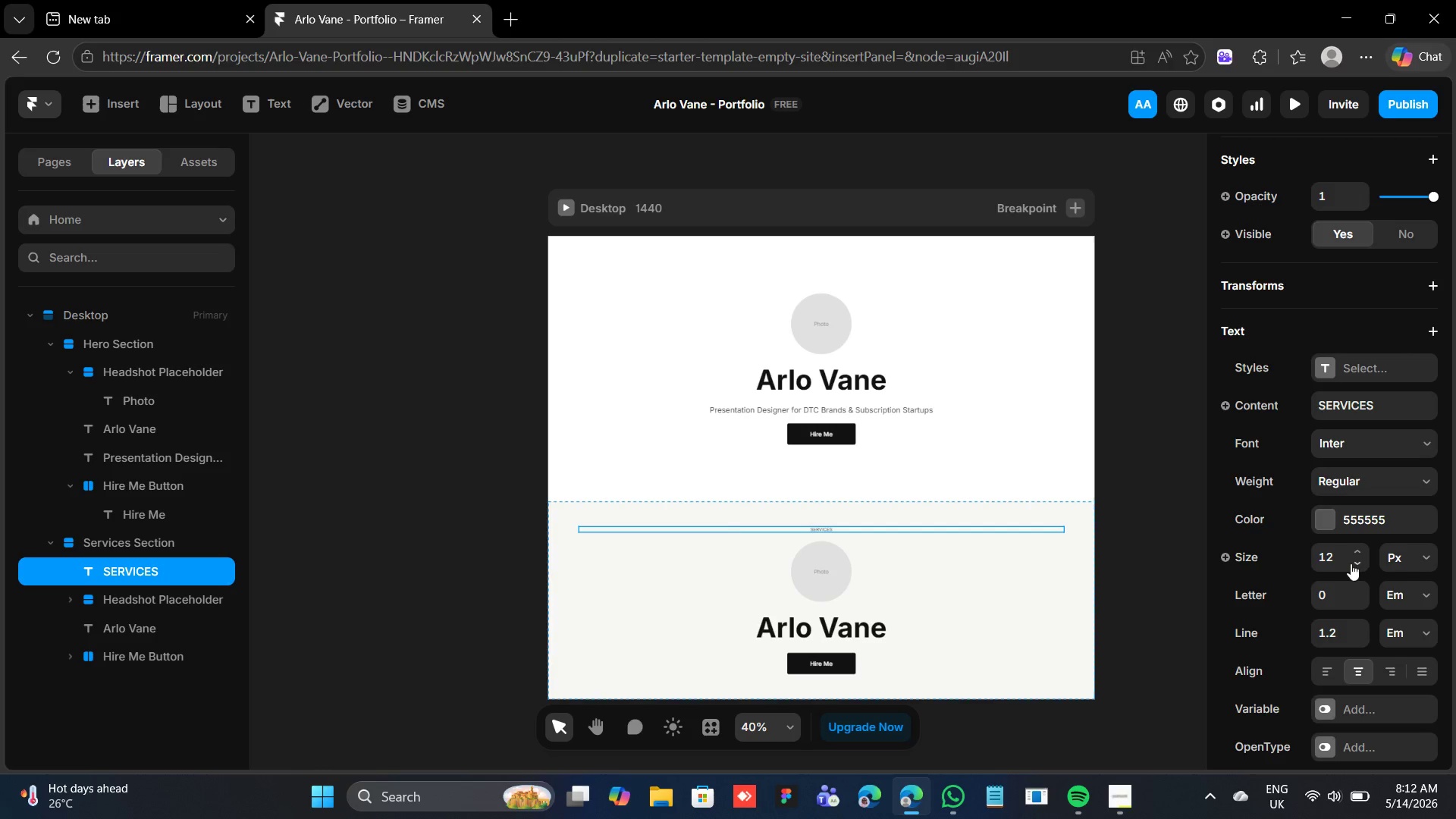 
wait(6.98)
 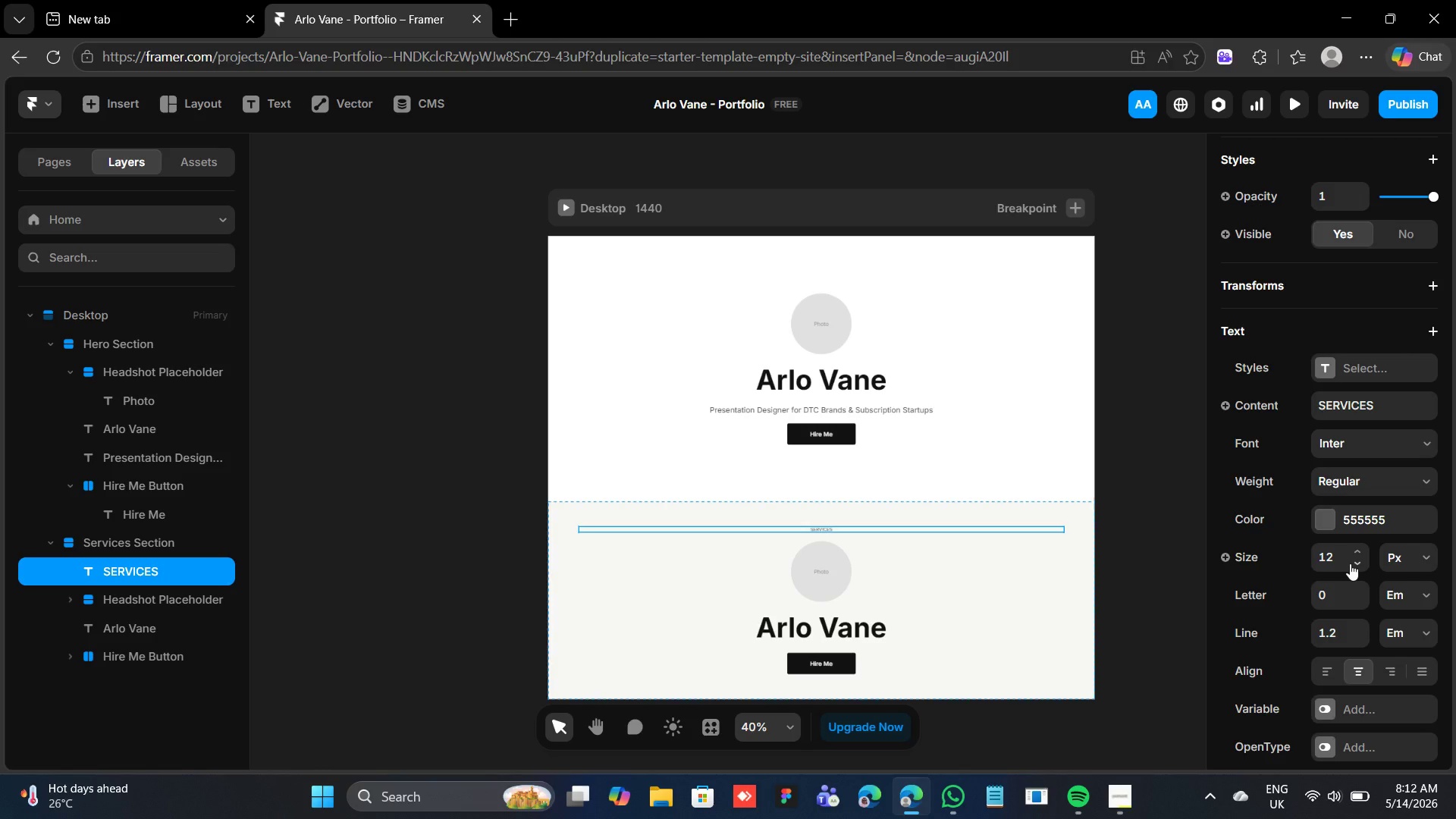 
left_click([1408, 456])
 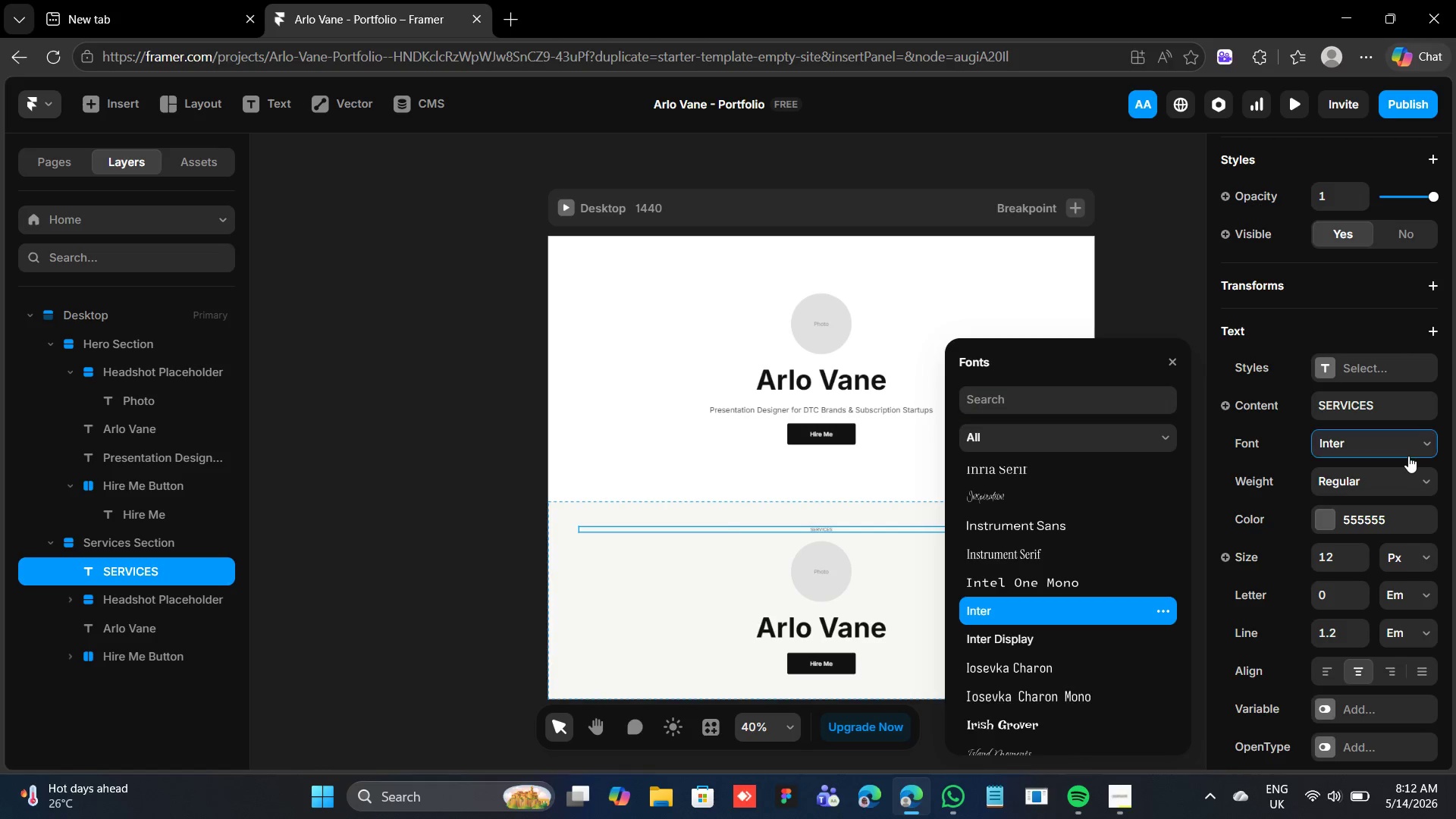 
left_click([1408, 456])
 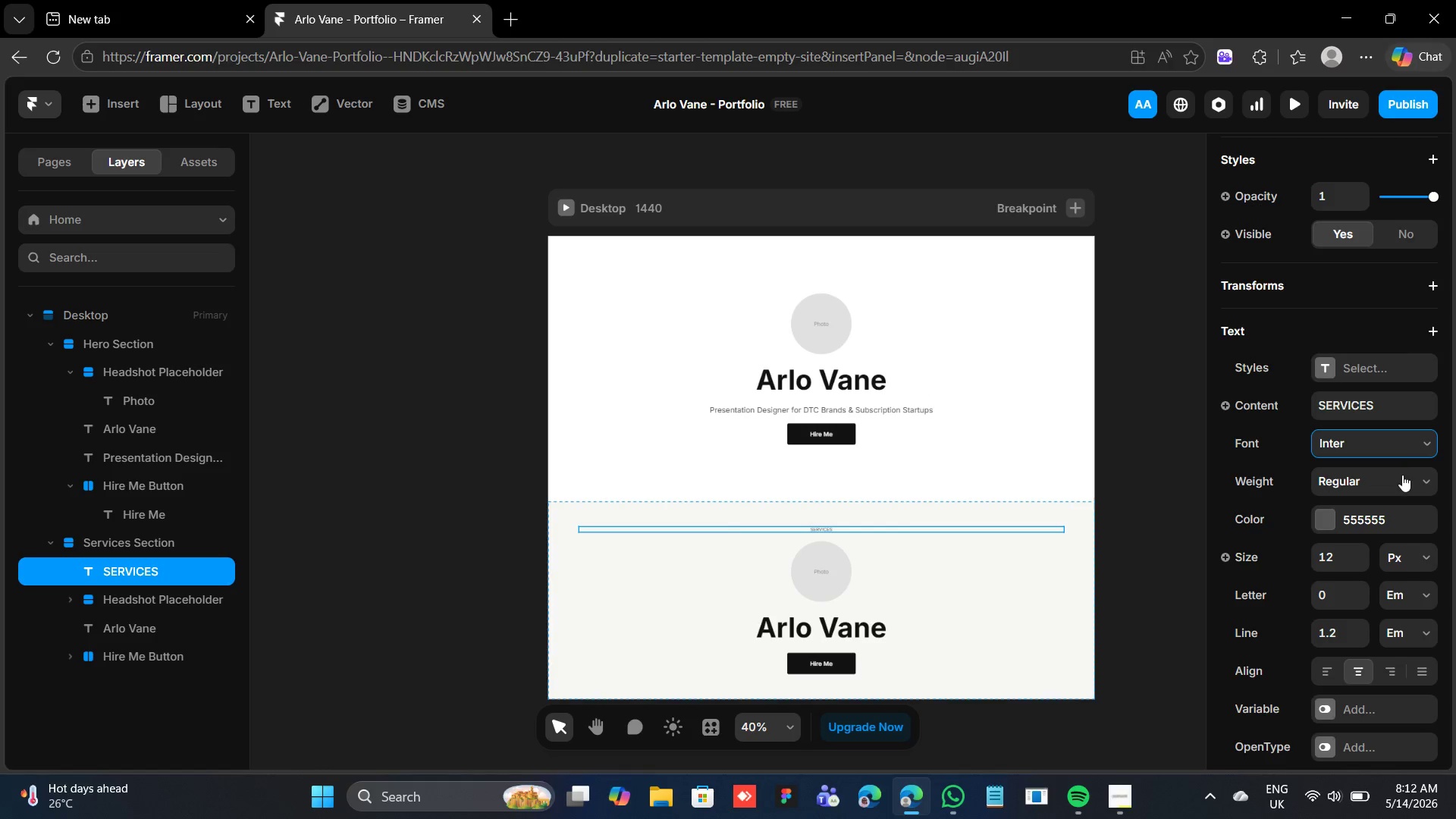 
left_click_drag(start_coordinate=[1402, 475], to_coordinate=[1402, 480])
 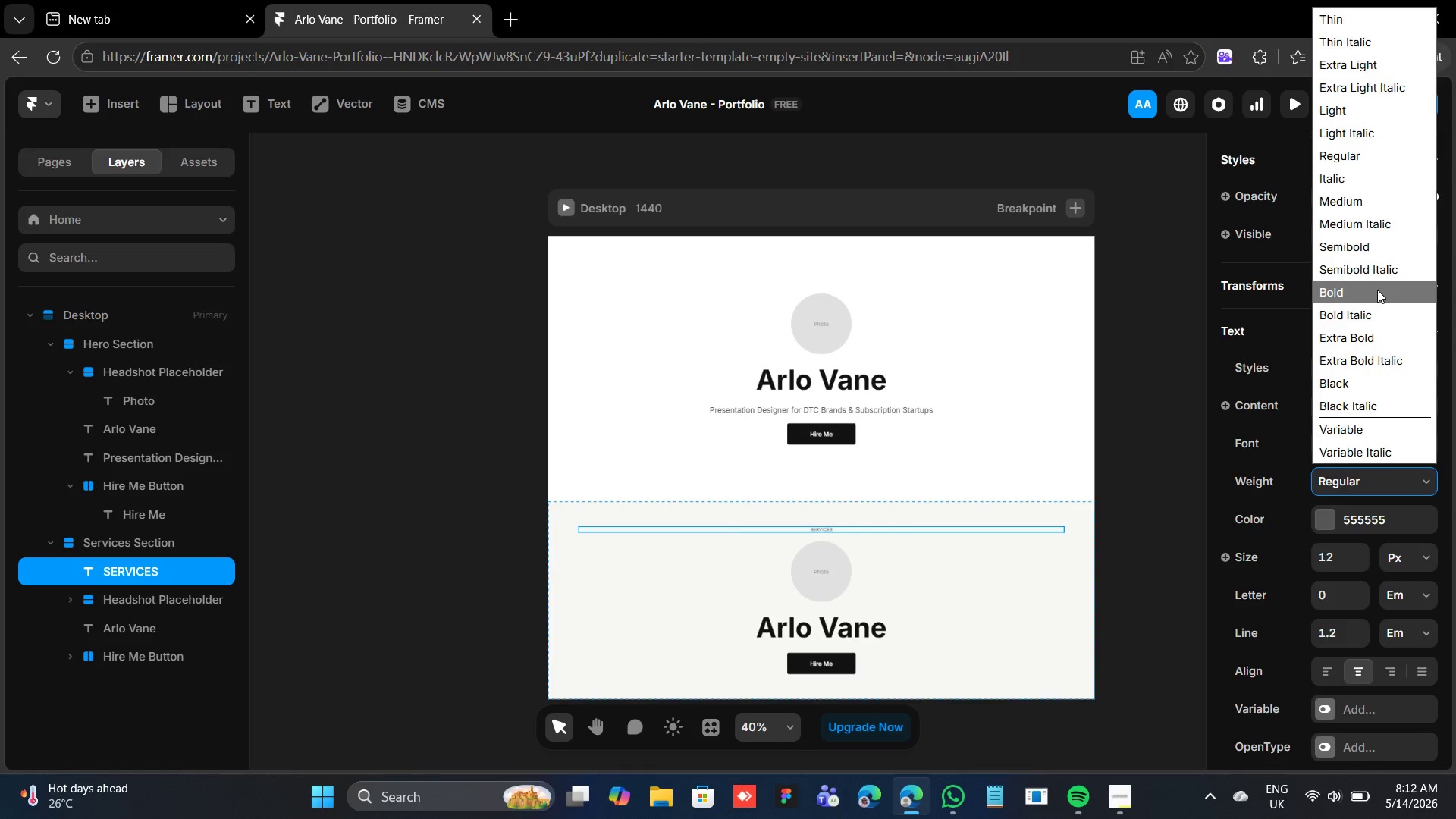 
left_click([1377, 290])
 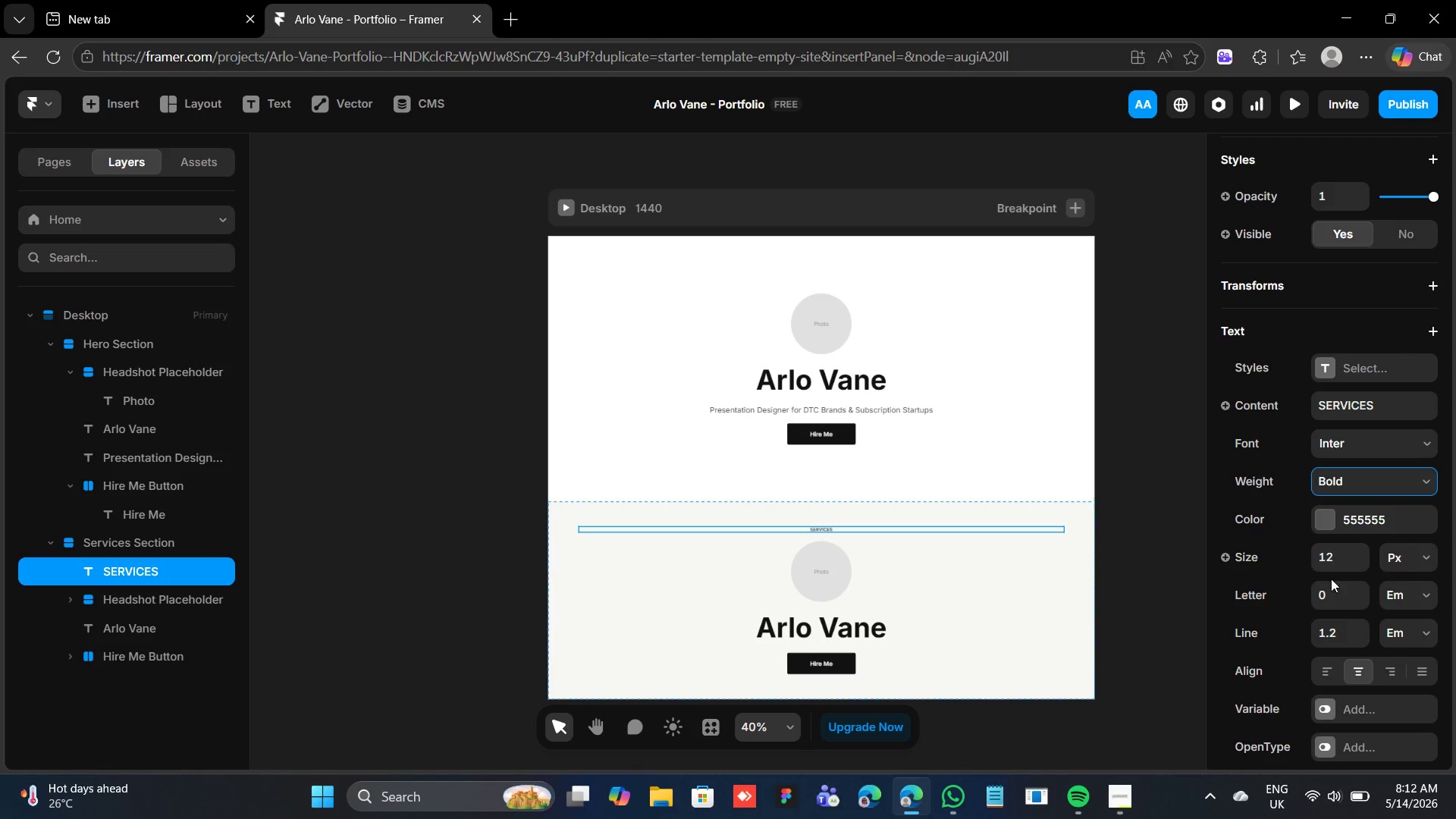 
left_click([1328, 509])
 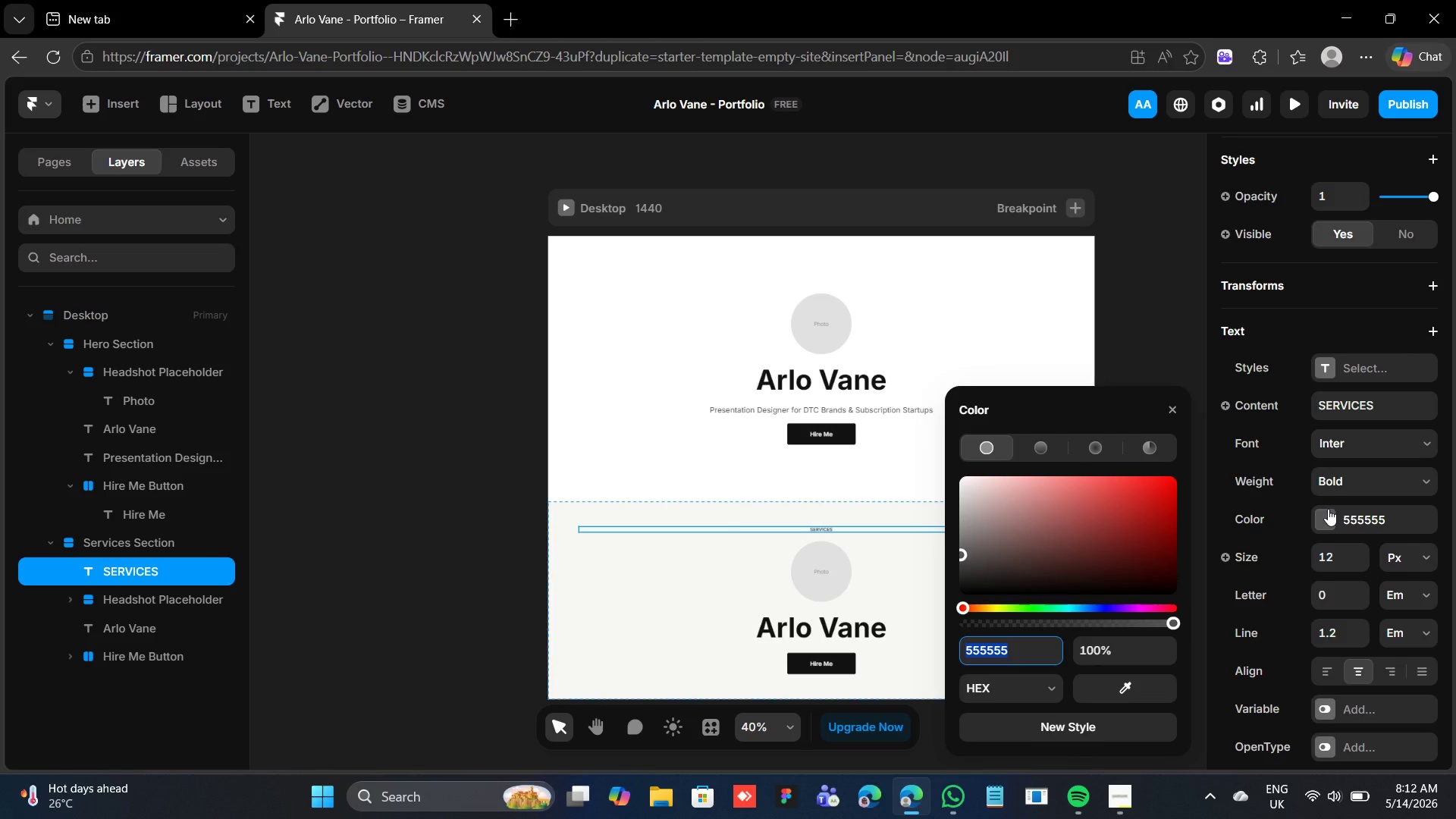 
key(9)
 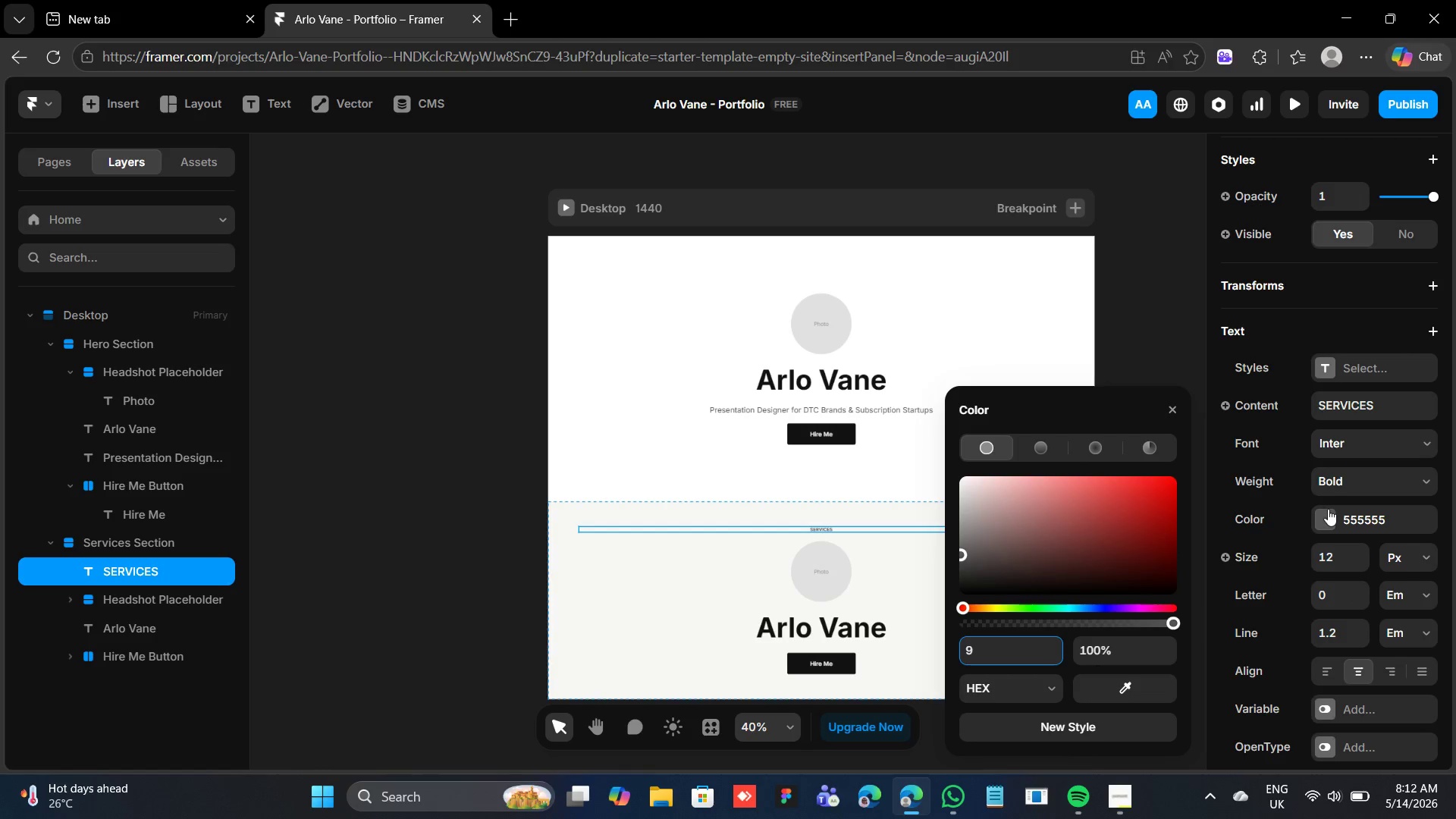 
key(Enter)
 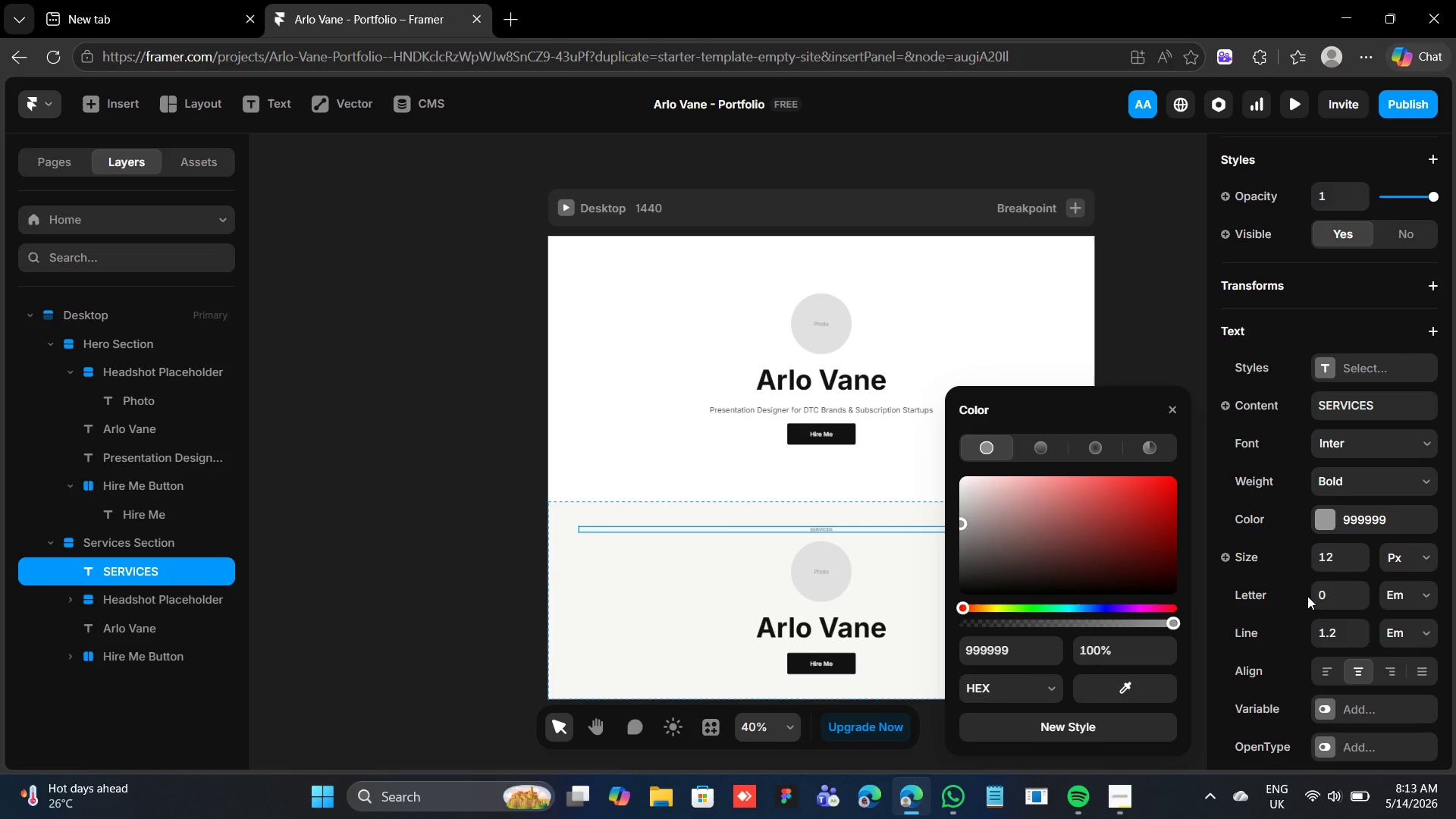 
wait(9.42)
 